 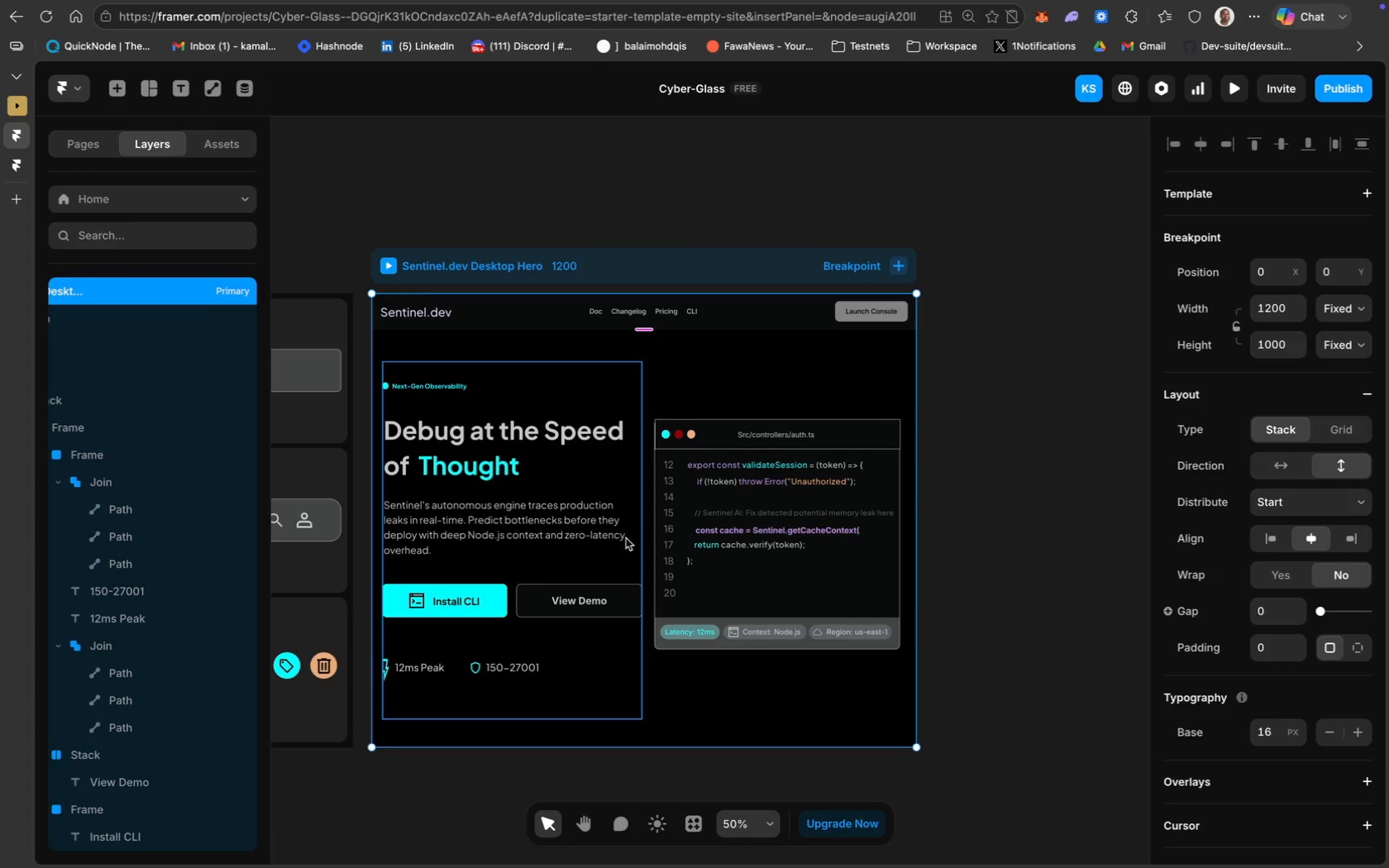 
left_click([895, 260])
 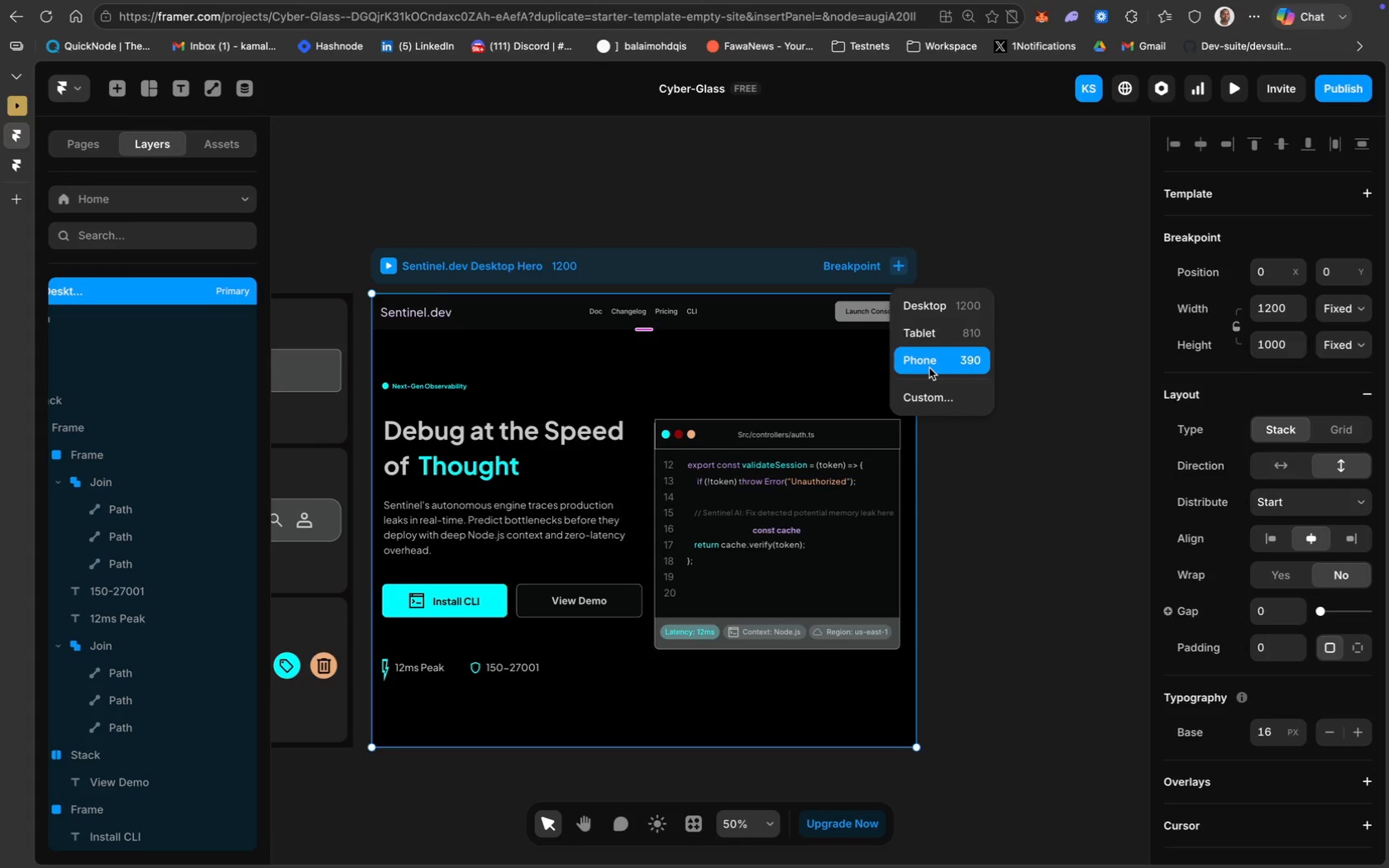 
left_click([929, 367])
 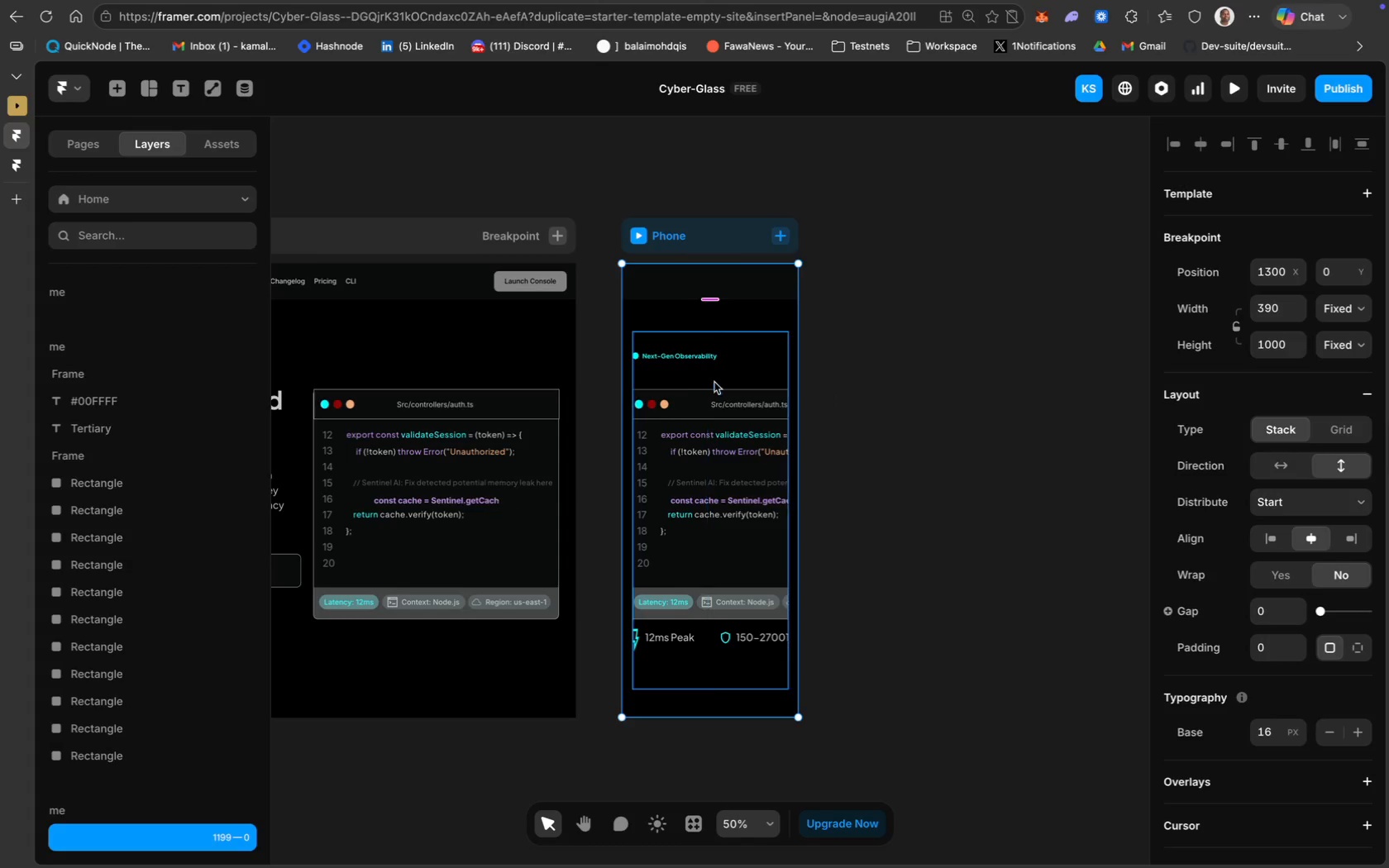 
wait(5.71)
 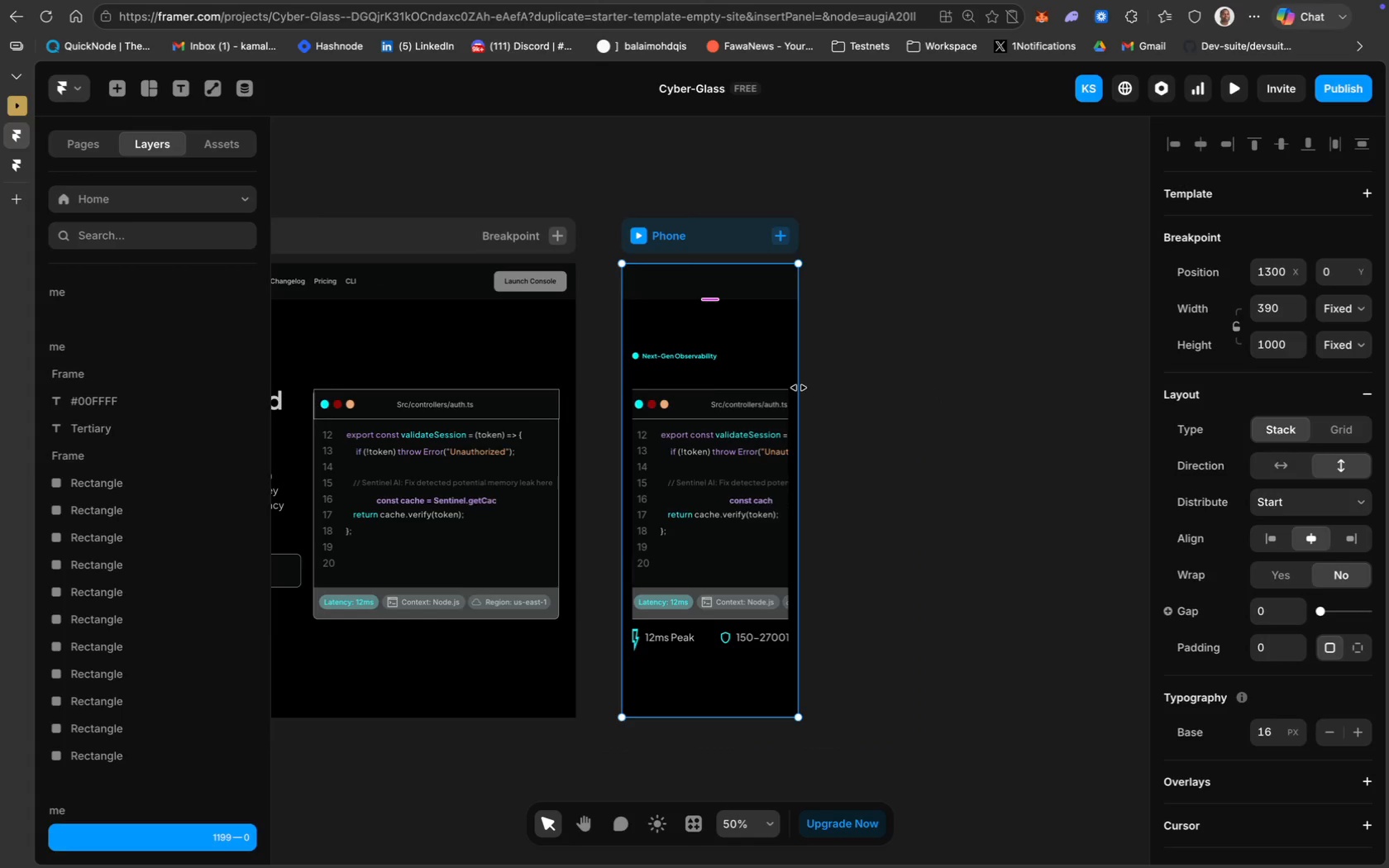 
scroll: coordinate [434, 618], scroll_direction: up, amount: 37.0
 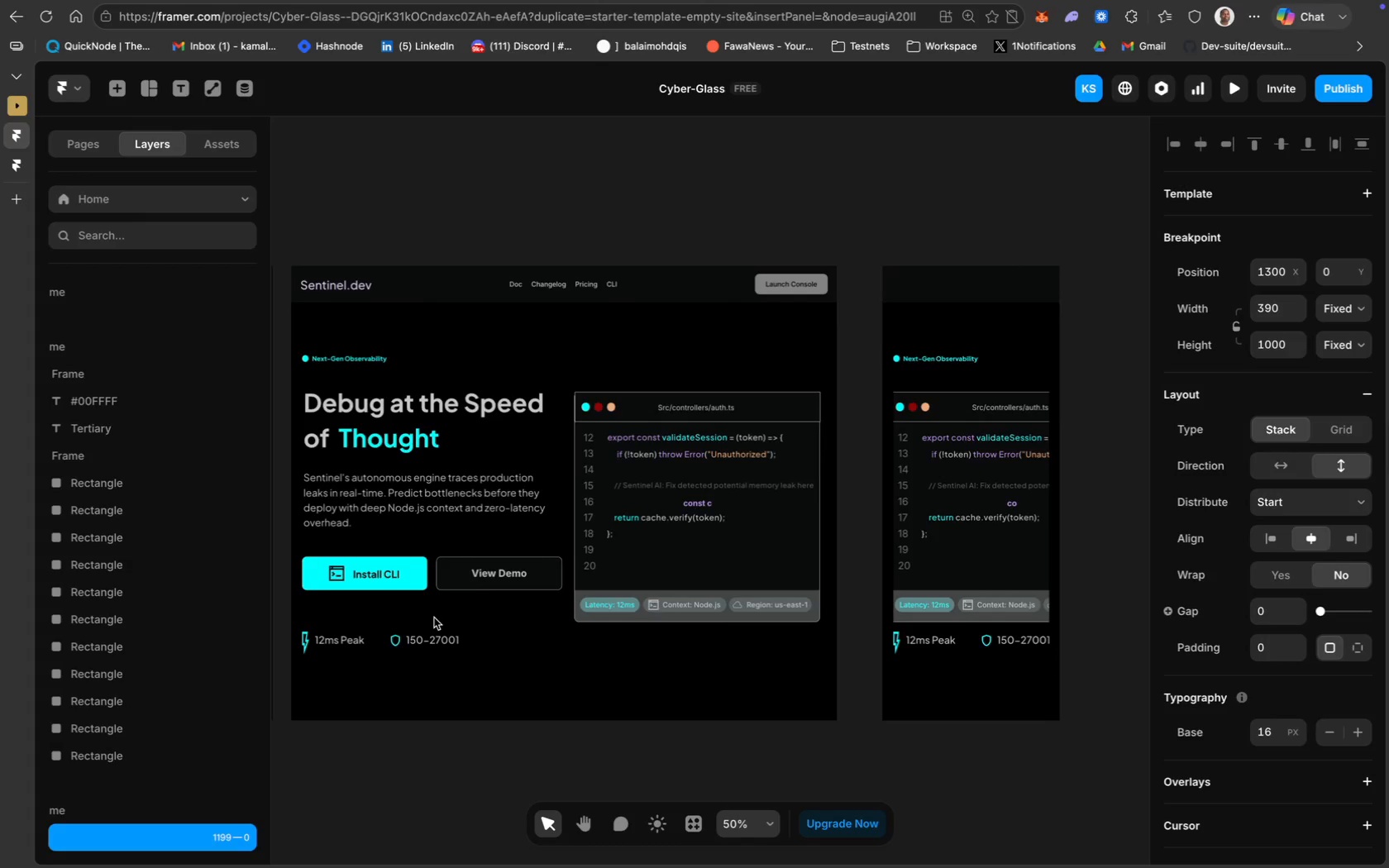 
scroll: coordinate [876, 360], scroll_direction: down, amount: 18.0
 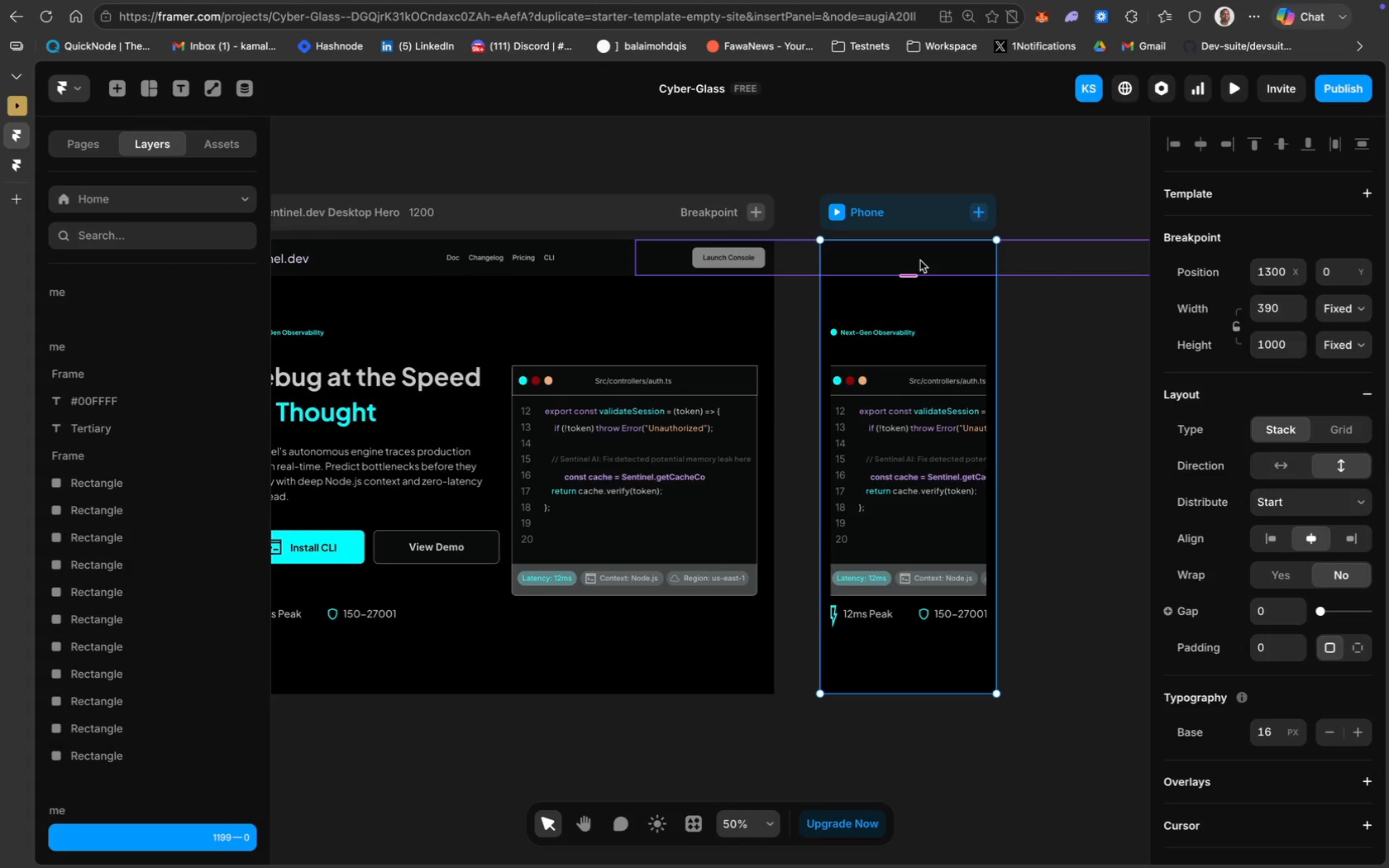 
left_click([920, 260])
 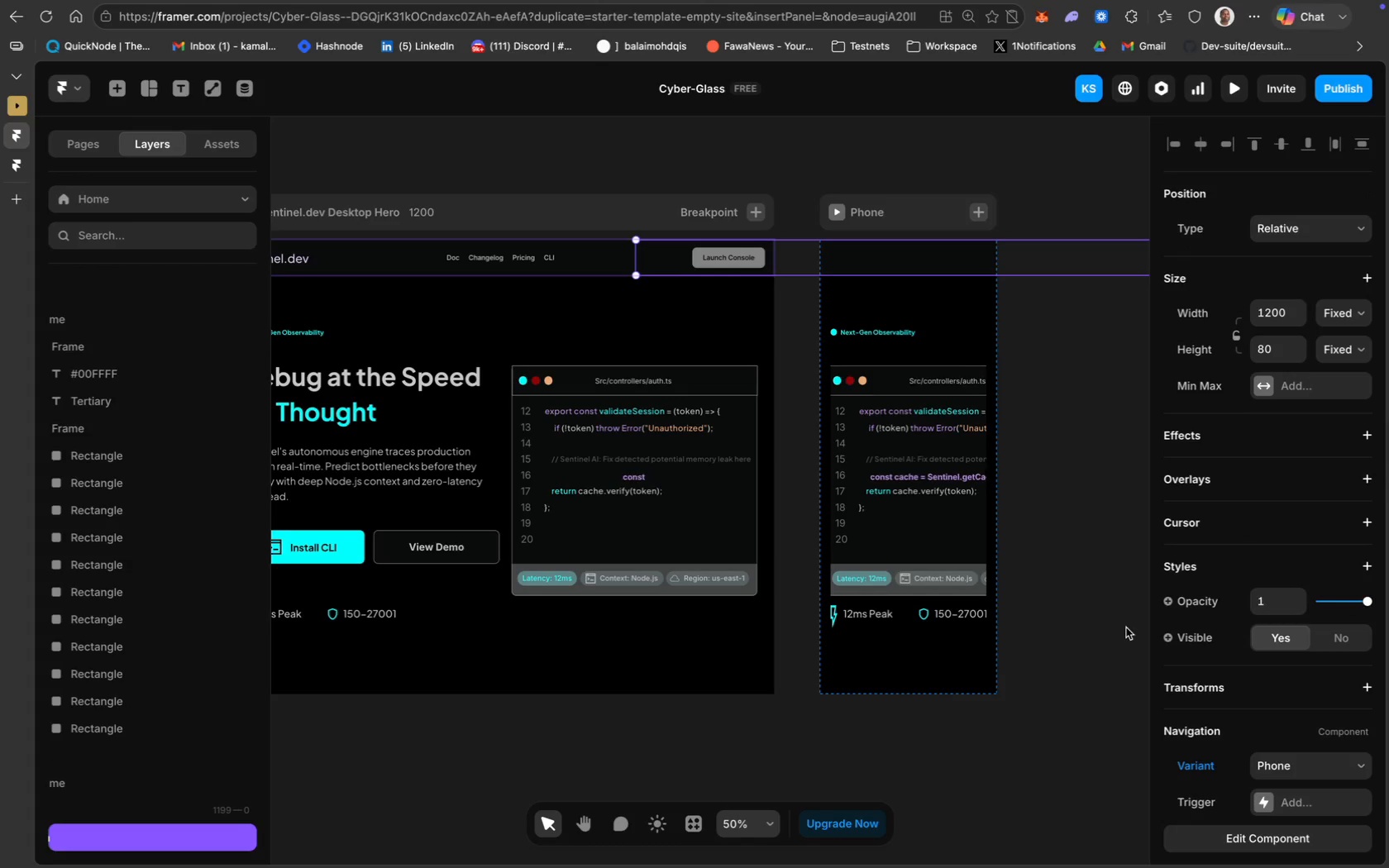 
scroll: coordinate [1277, 679], scroll_direction: down, amount: 19.0
 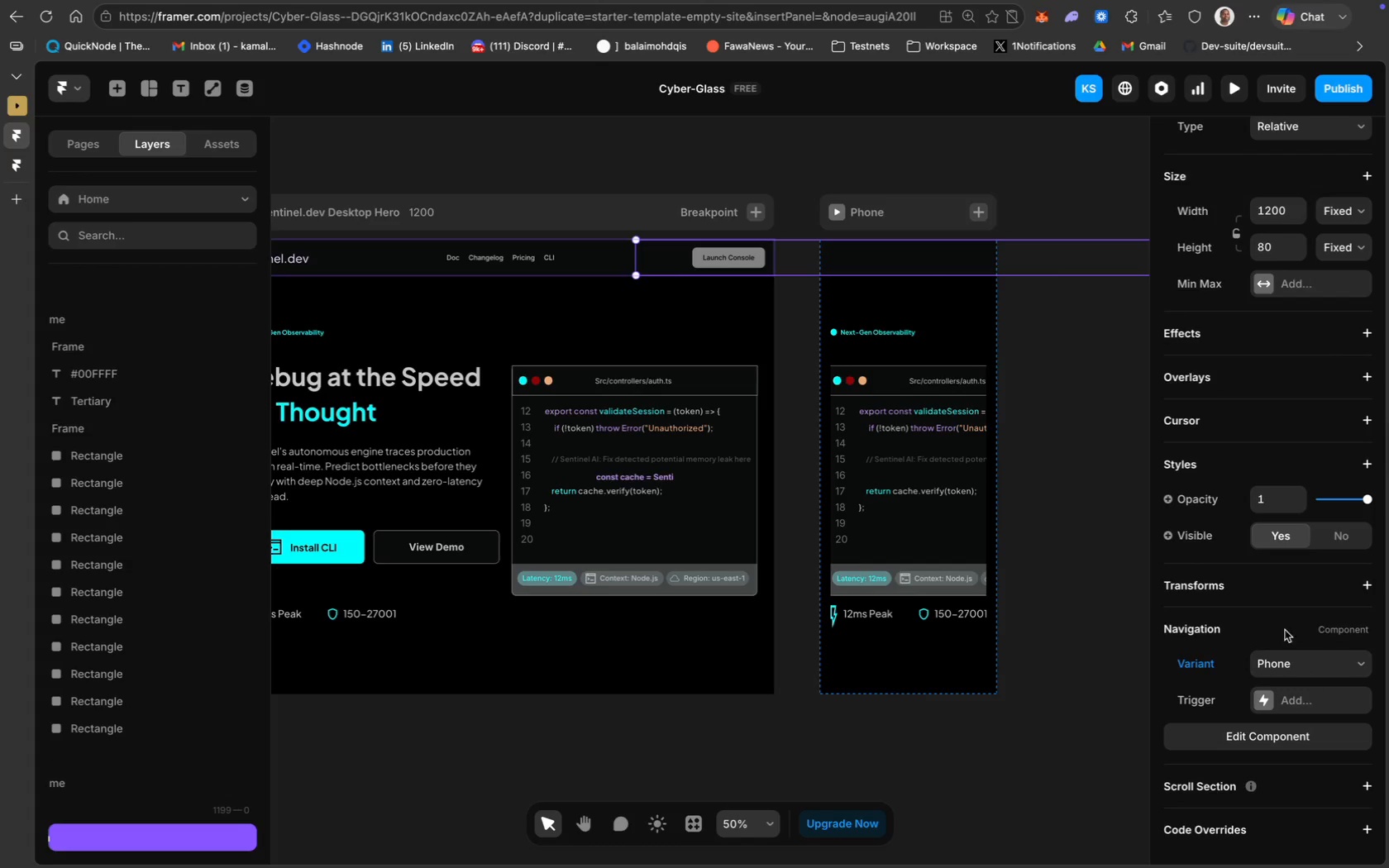 
left_click([1296, 744])
 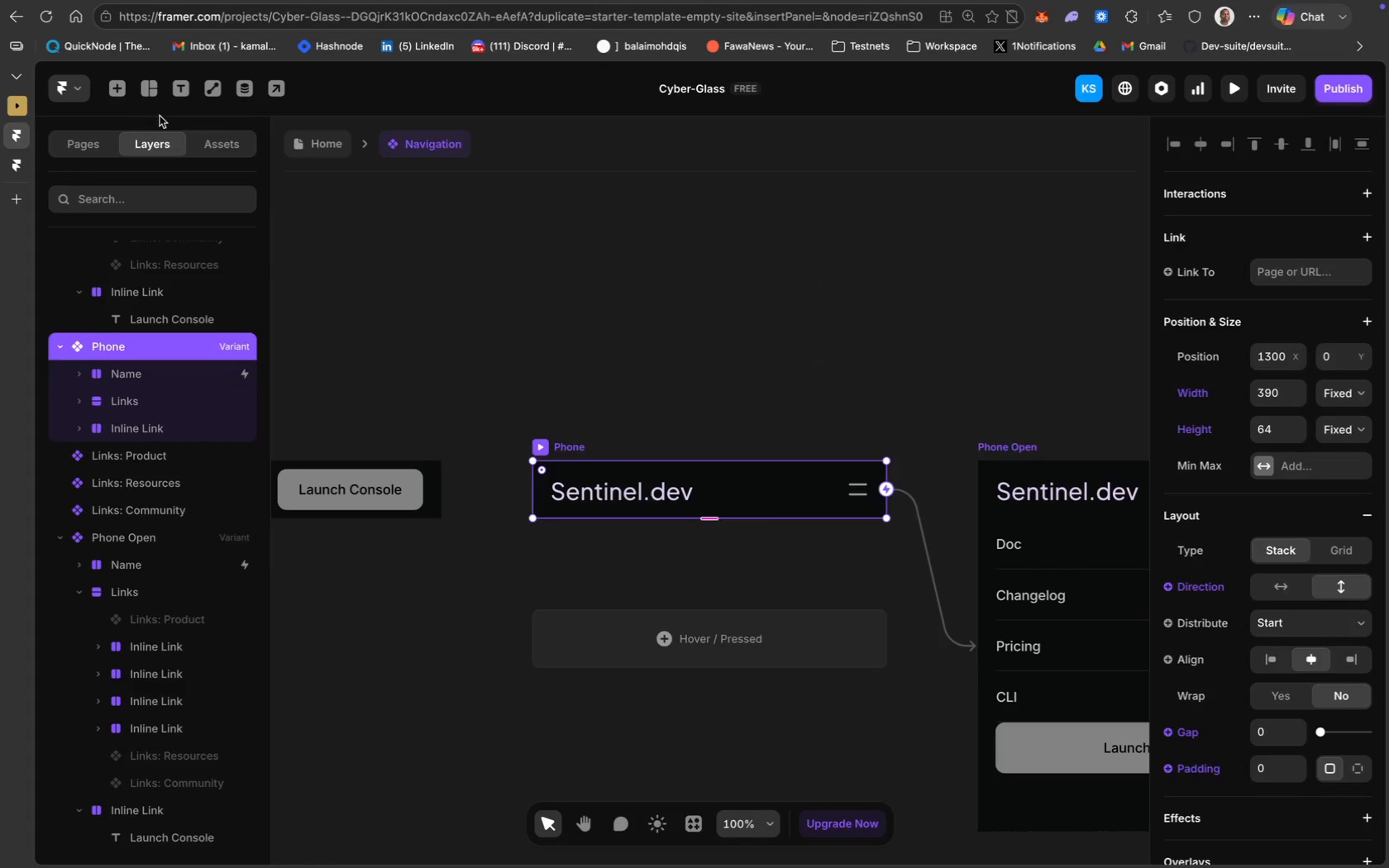 
wait(9.67)
 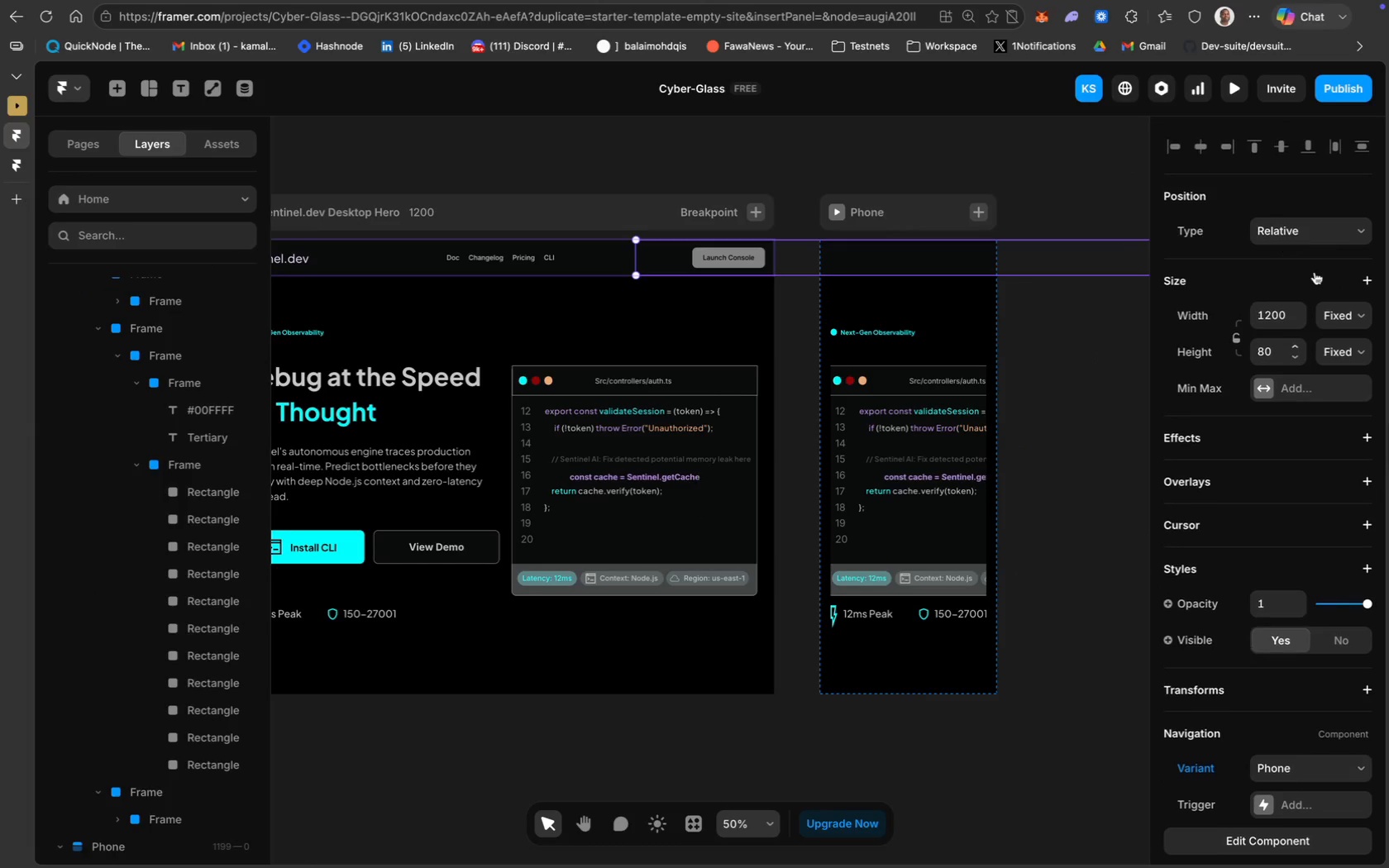 
left_click([1348, 316])
 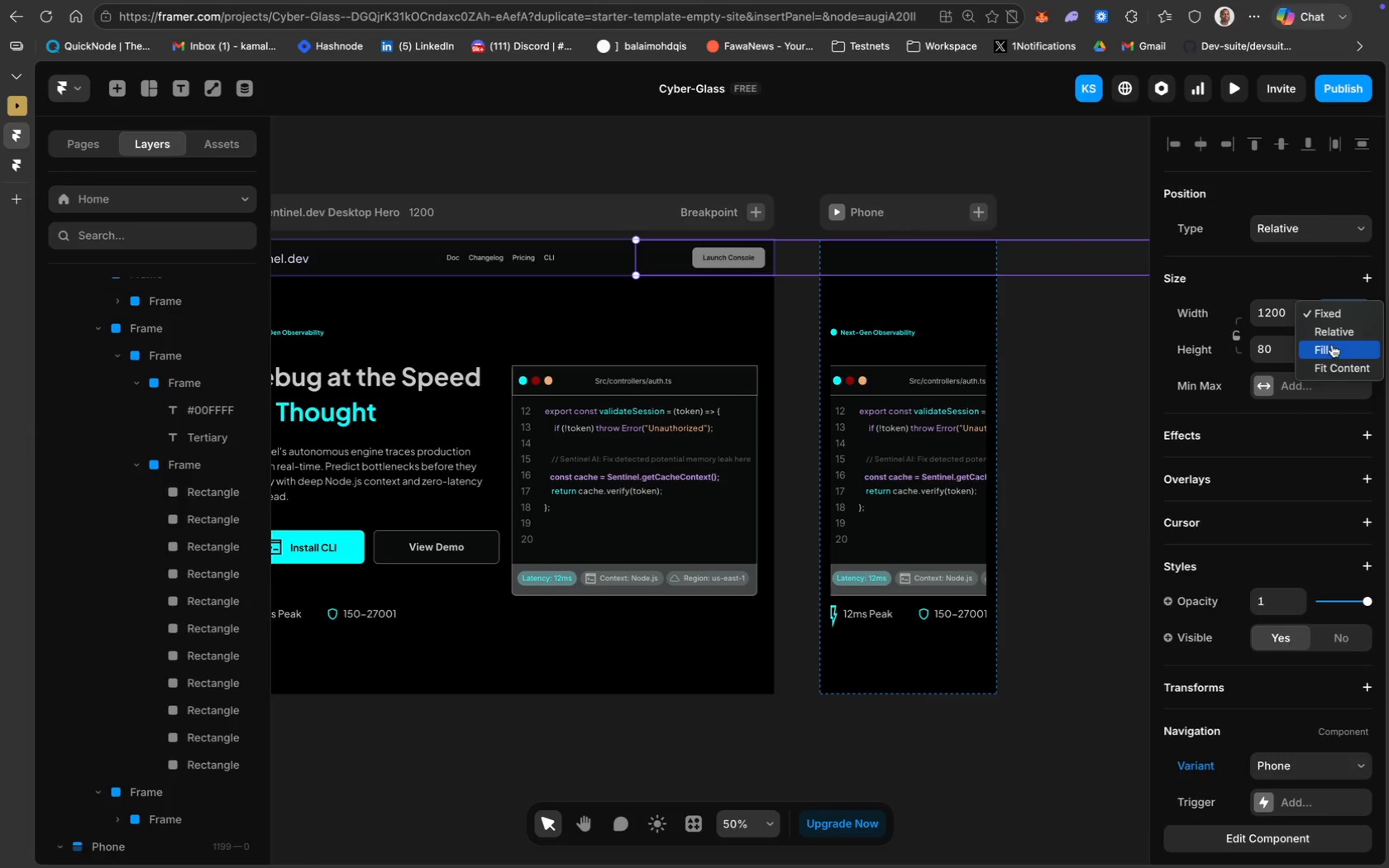 
scroll: coordinate [1283, 241], scroll_direction: up, amount: 18.0
 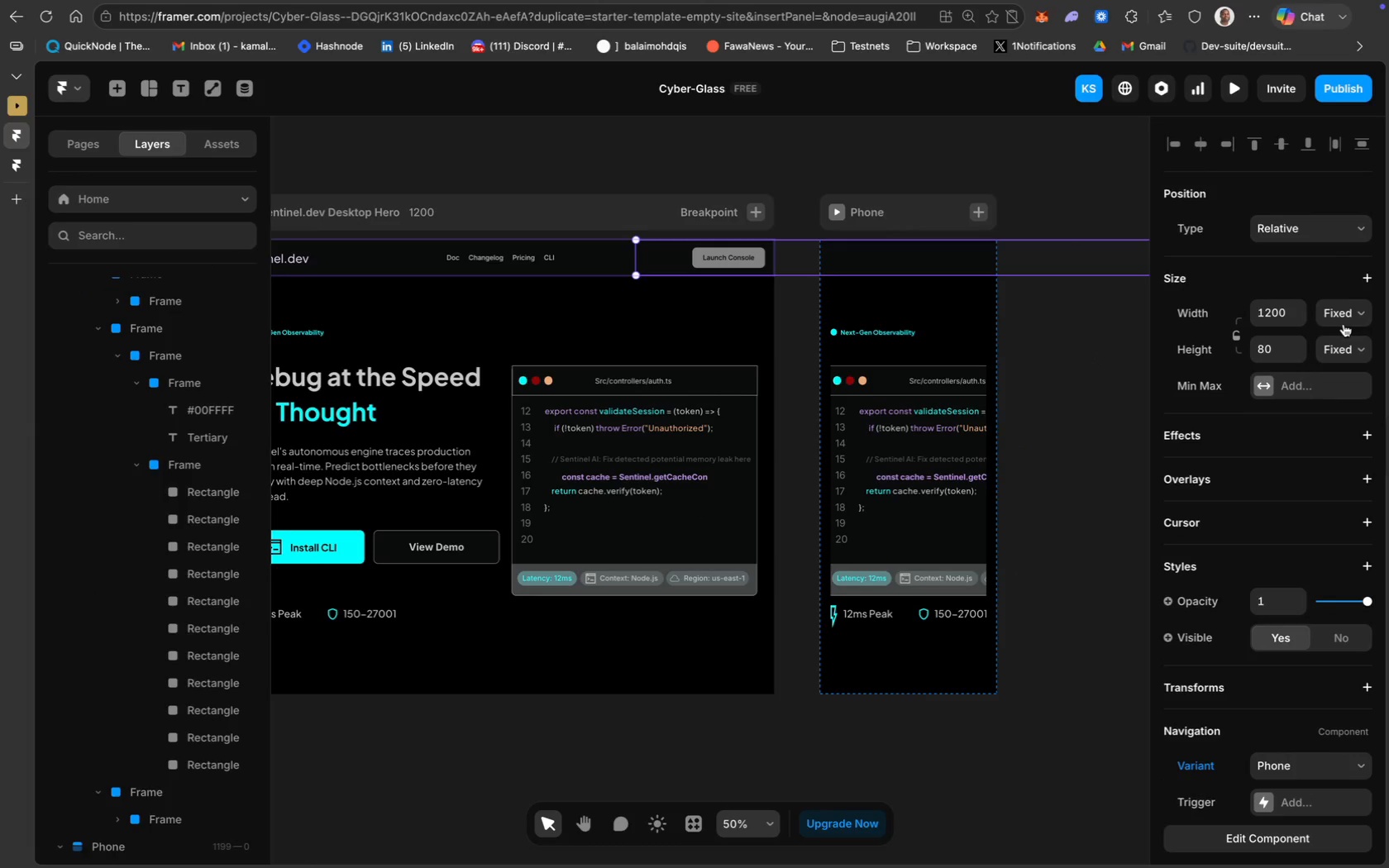 
left_click([1339, 334])
 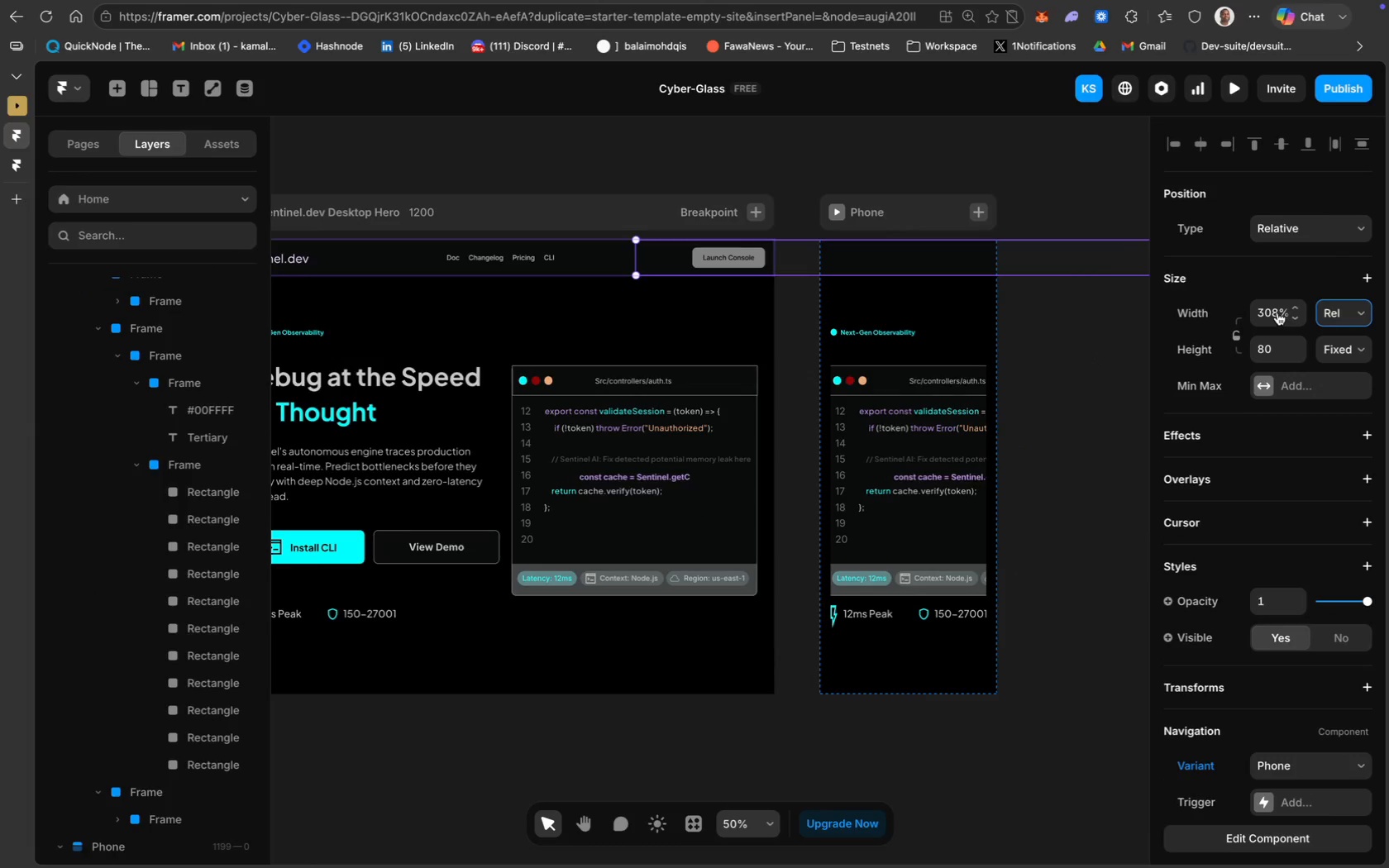 
left_click([1277, 312])
 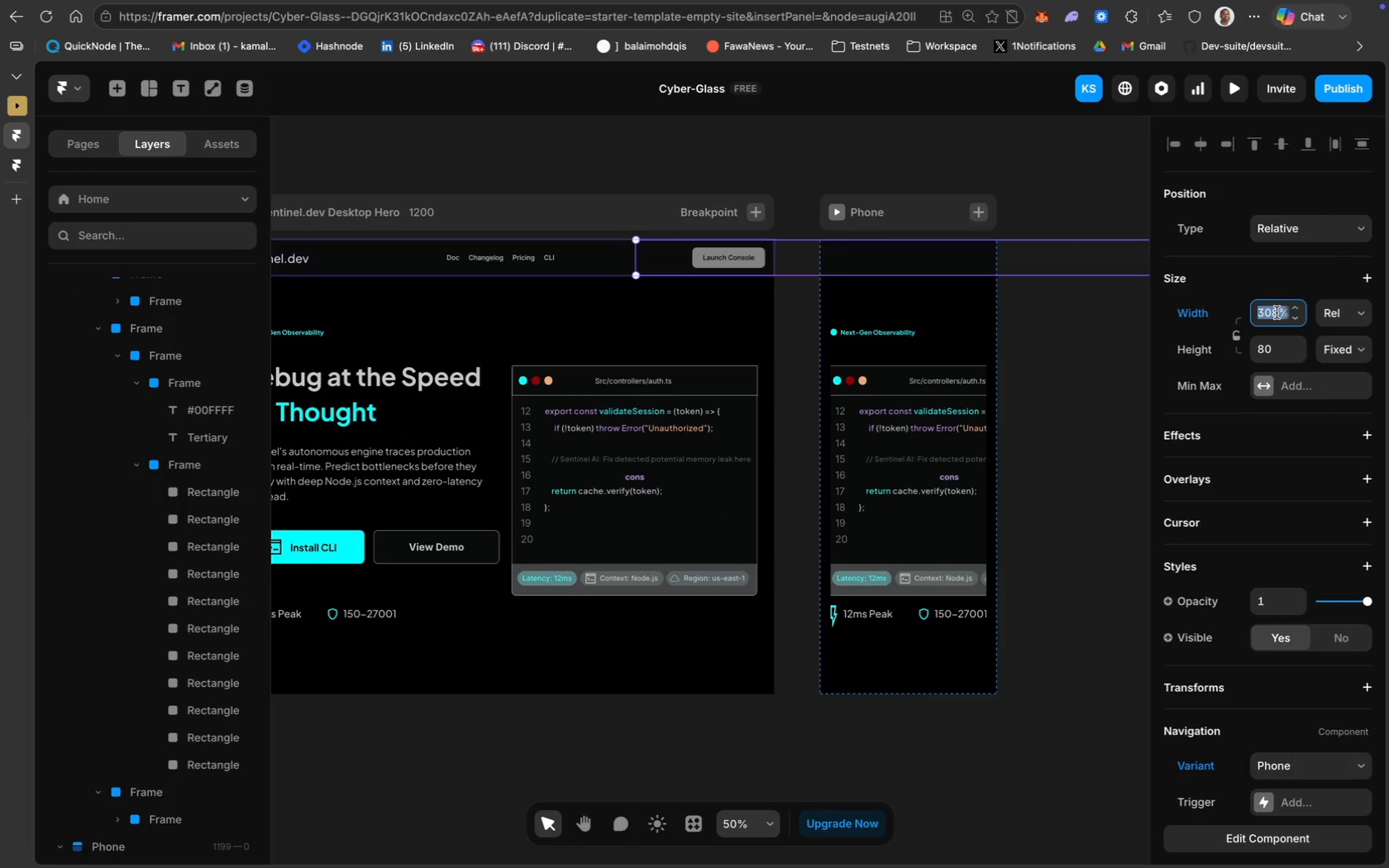 
type(390)
 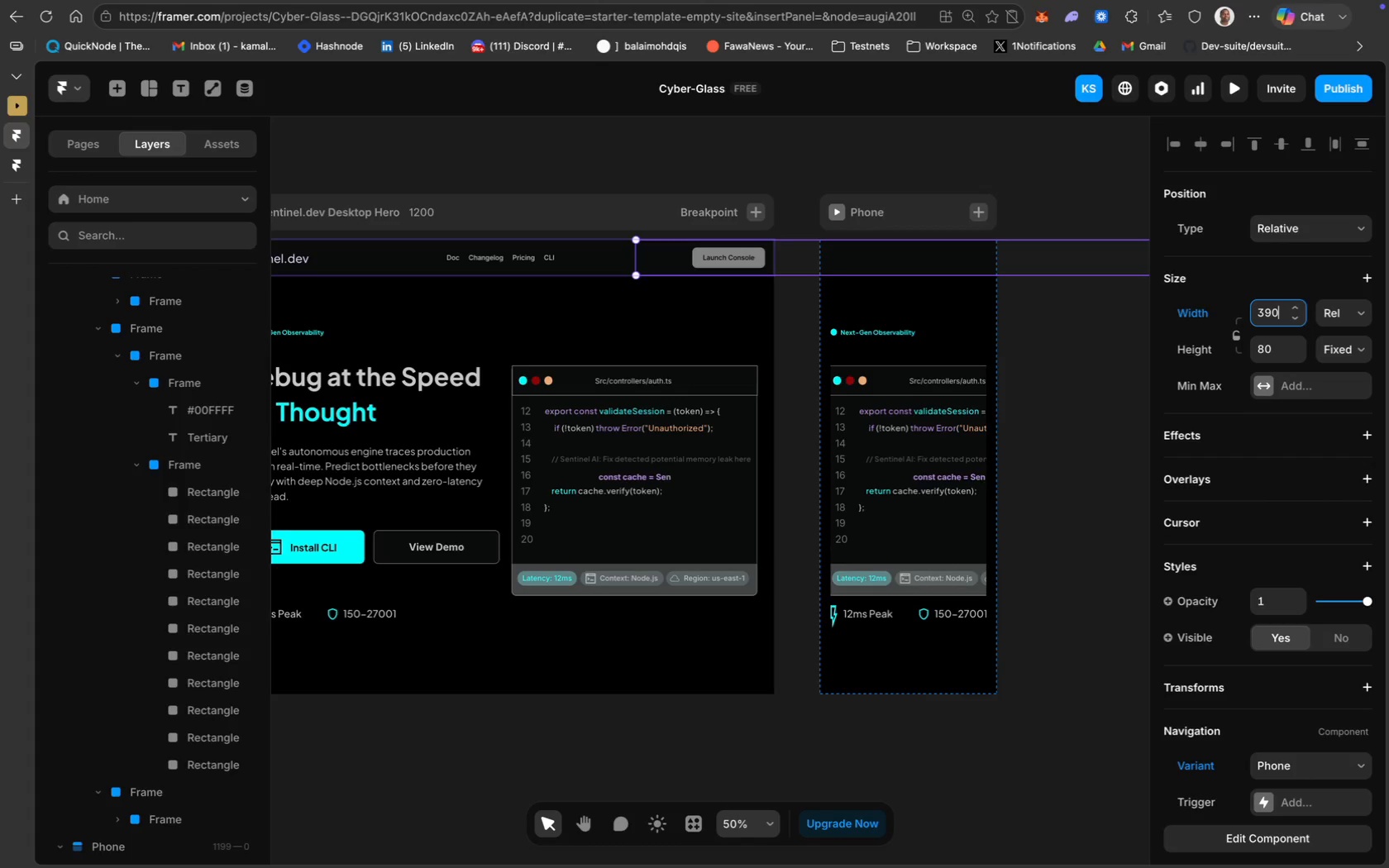 
key(Enter)
 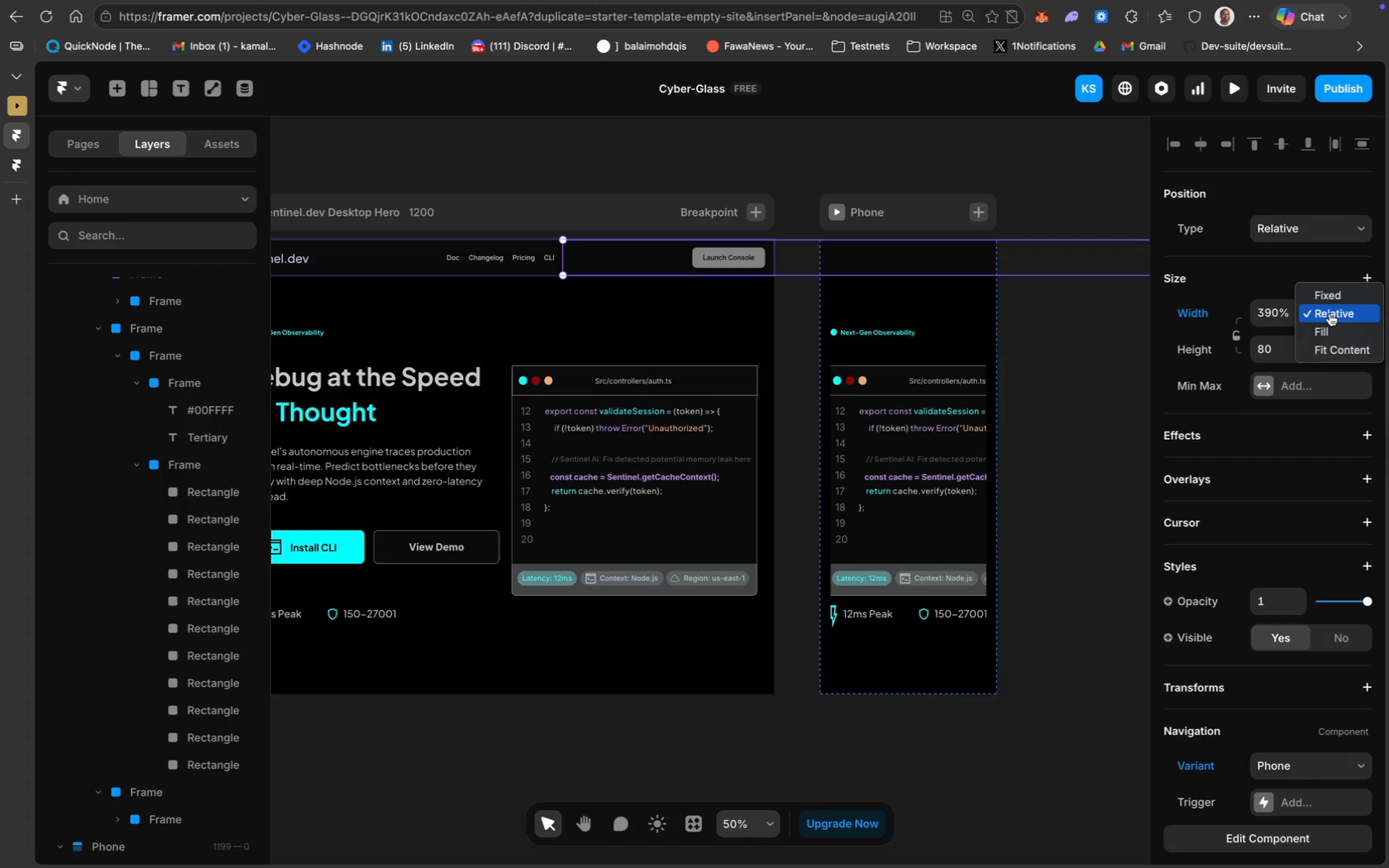 
left_click([1338, 298])
 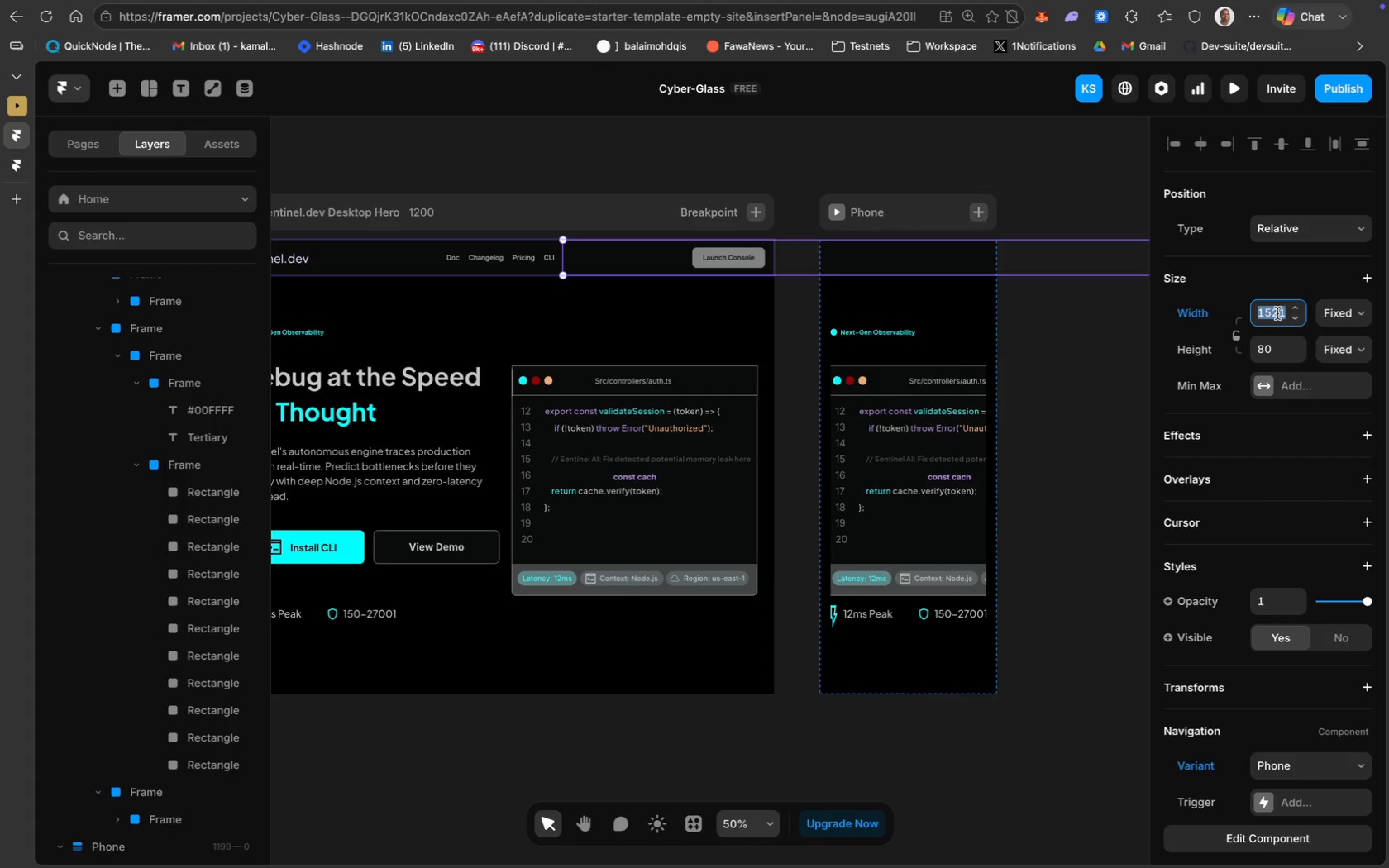 
type(390)
 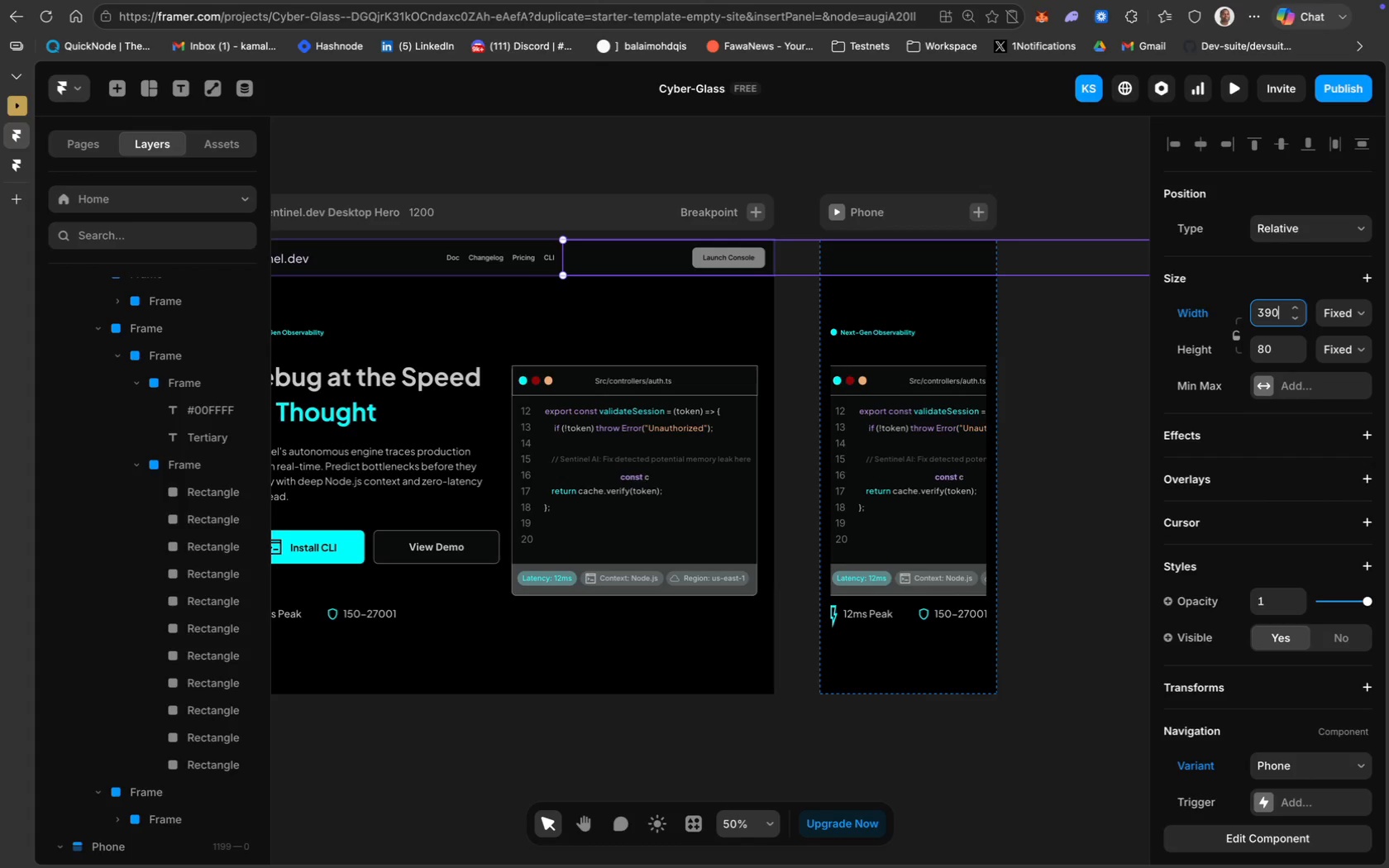 
key(Enter)
 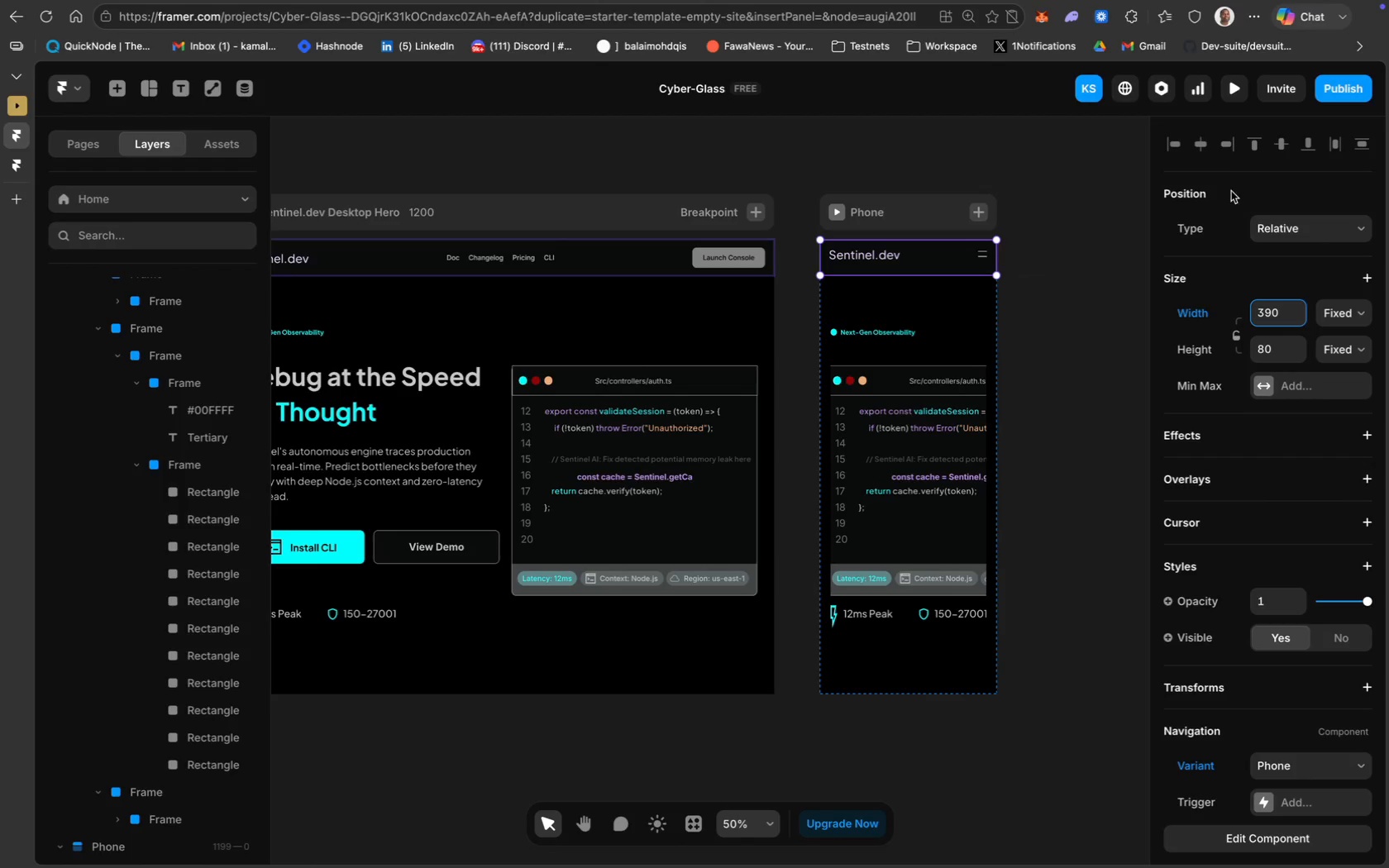 
left_click([1077, 409])
 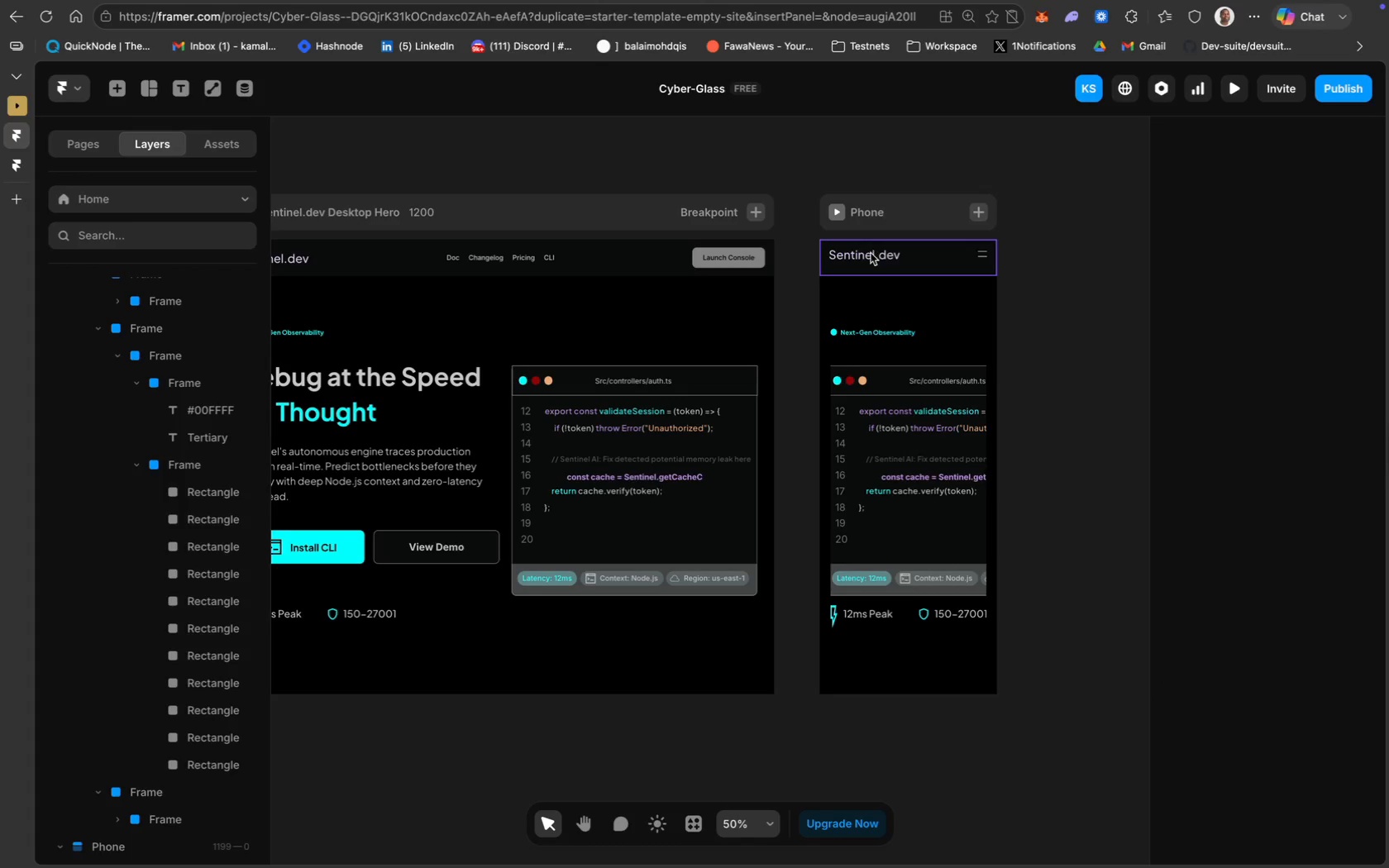 
scroll: coordinate [852, 354], scroll_direction: up, amount: 11.0
 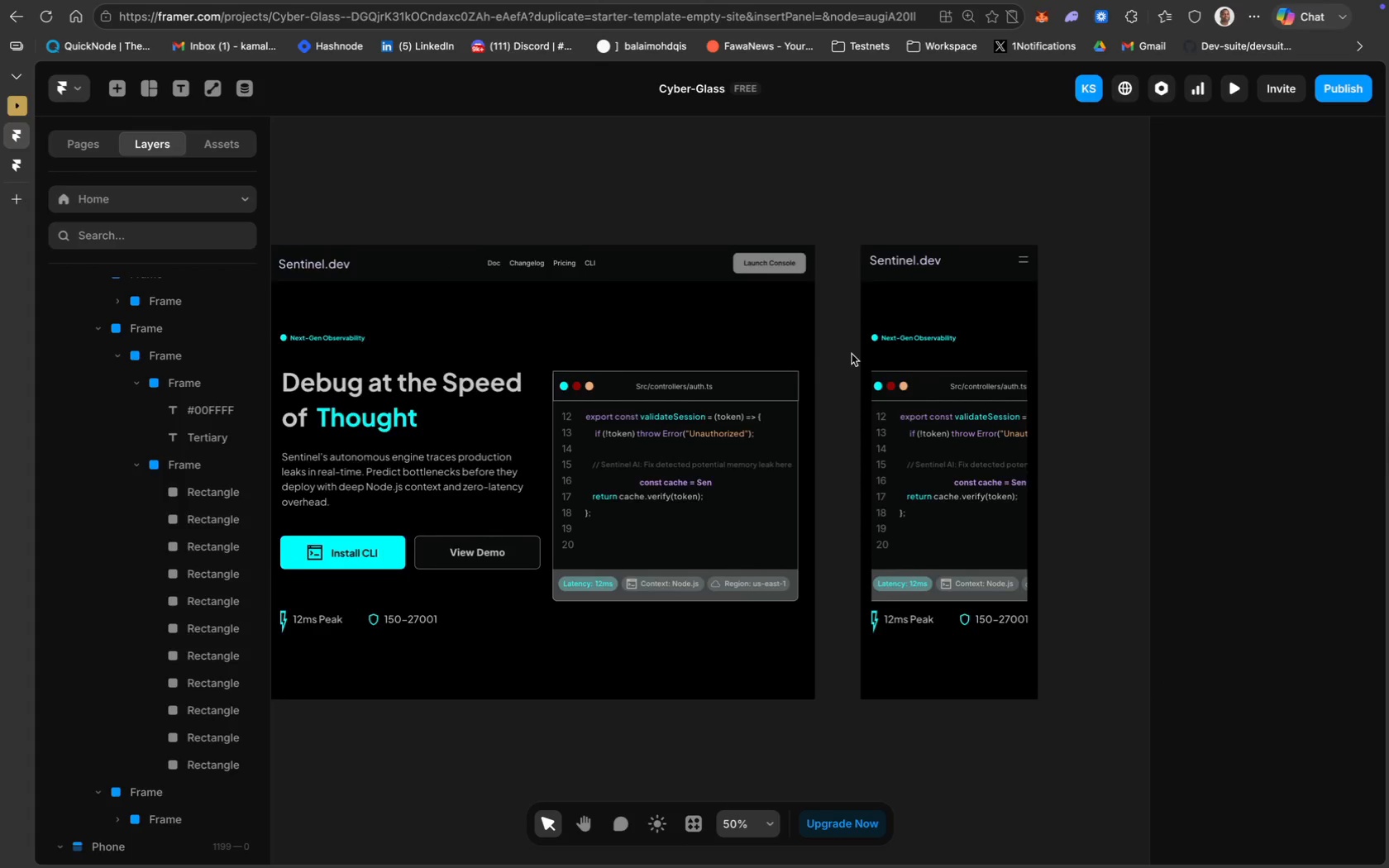 
mouse_move([870, 350])
 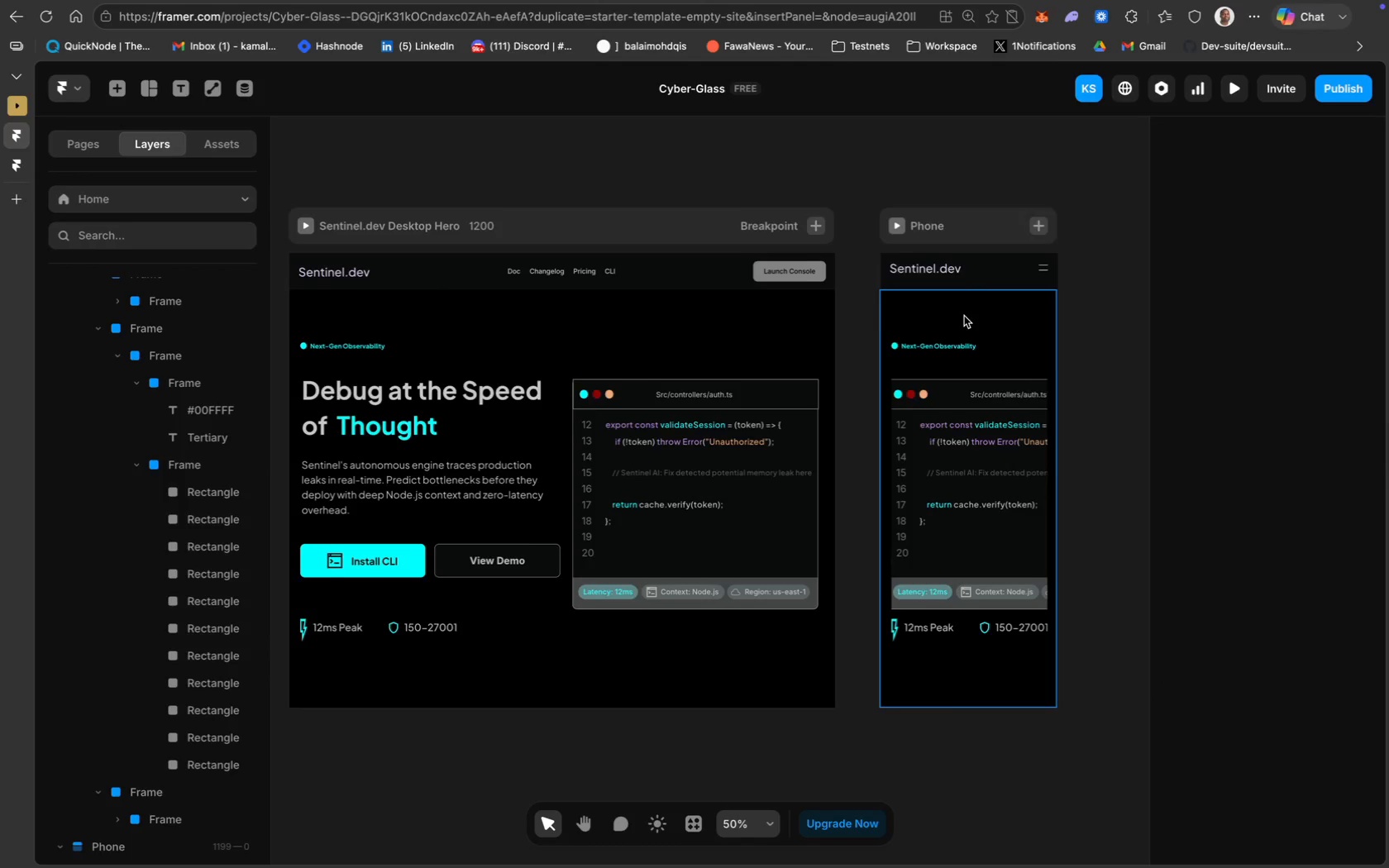 
scroll: coordinate [964, 316], scroll_direction: up, amount: 2.0
 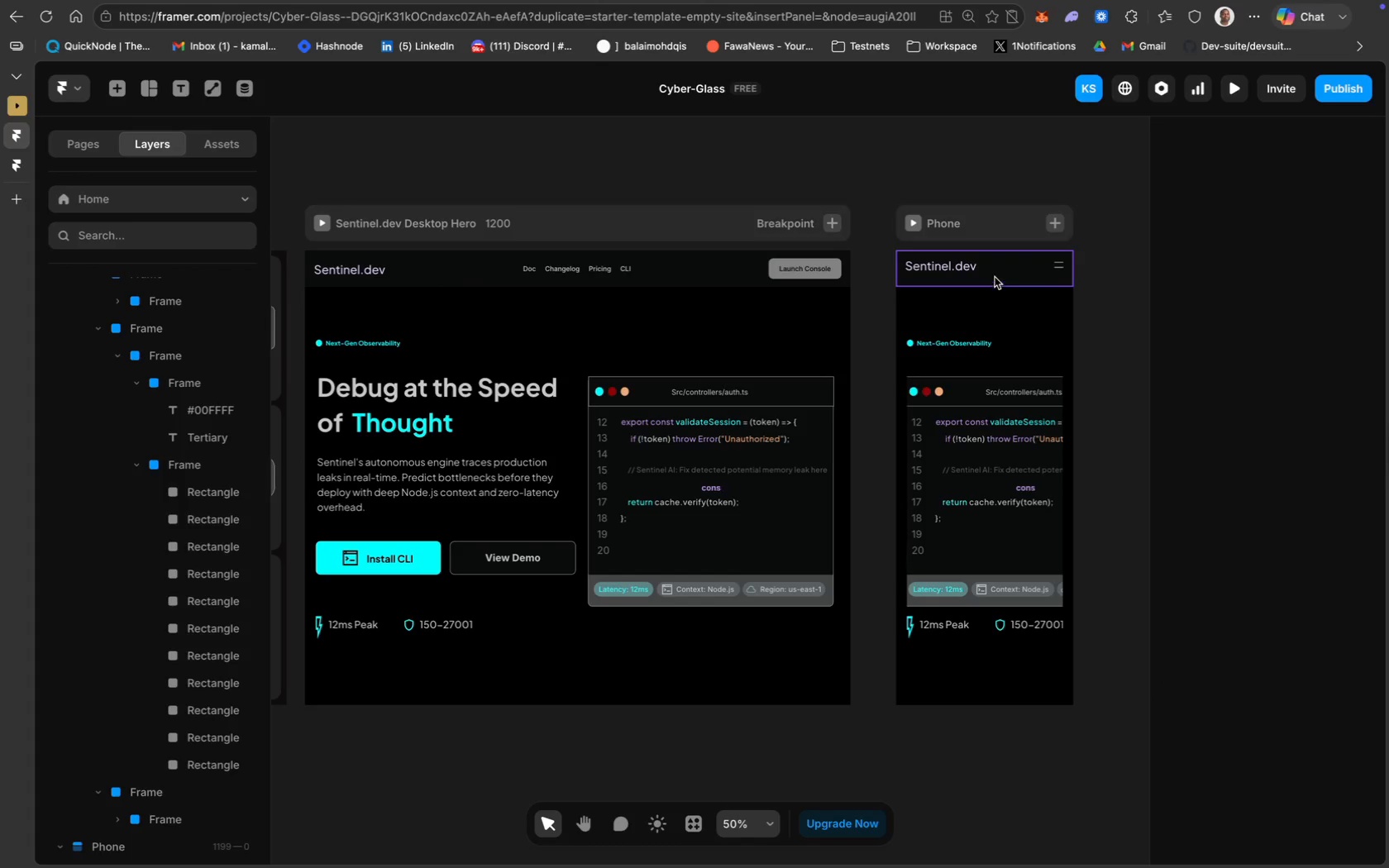 
scroll: coordinate [1013, 417], scroll_direction: down, amount: 7.0
 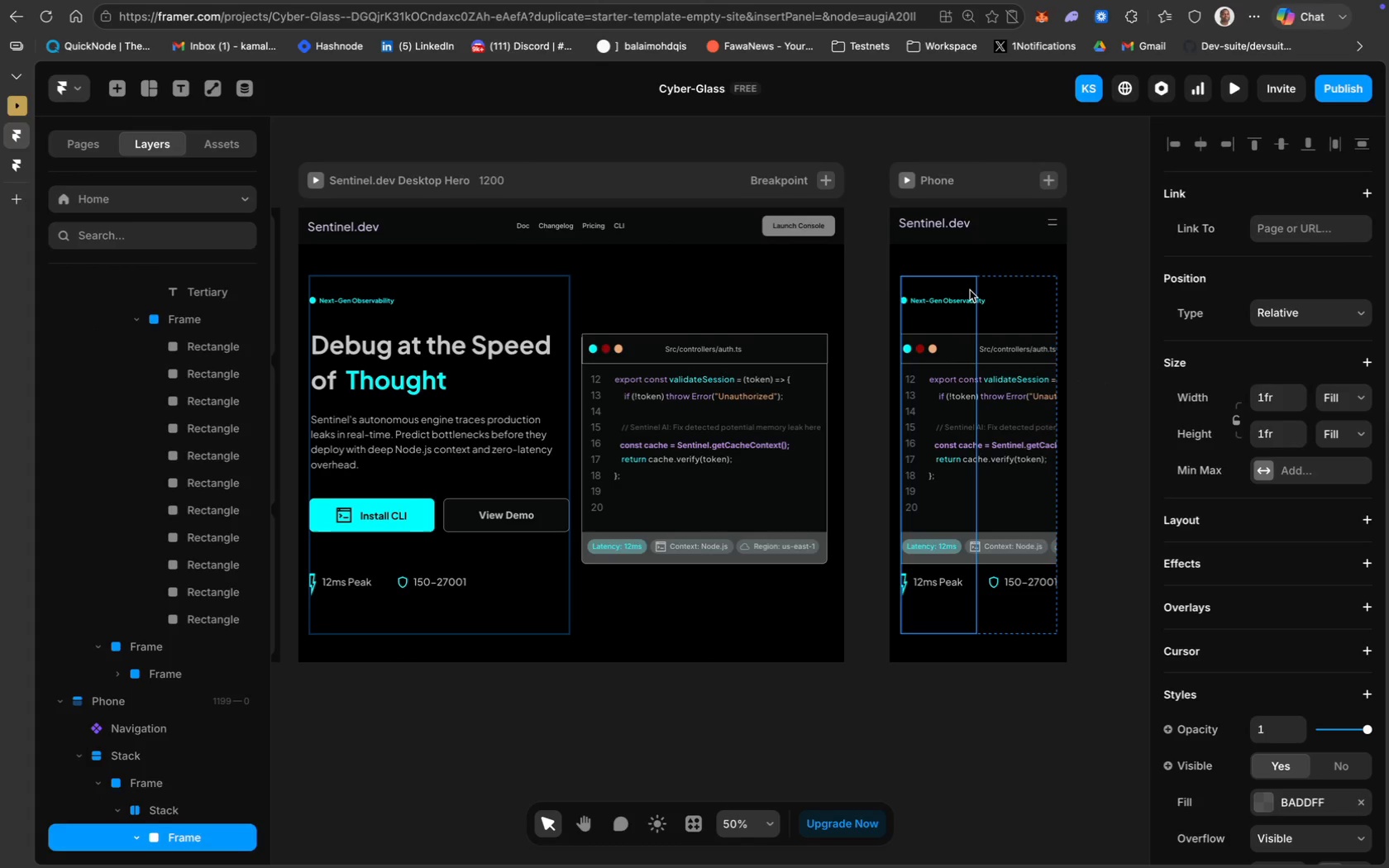 
left_click([179, 655])
 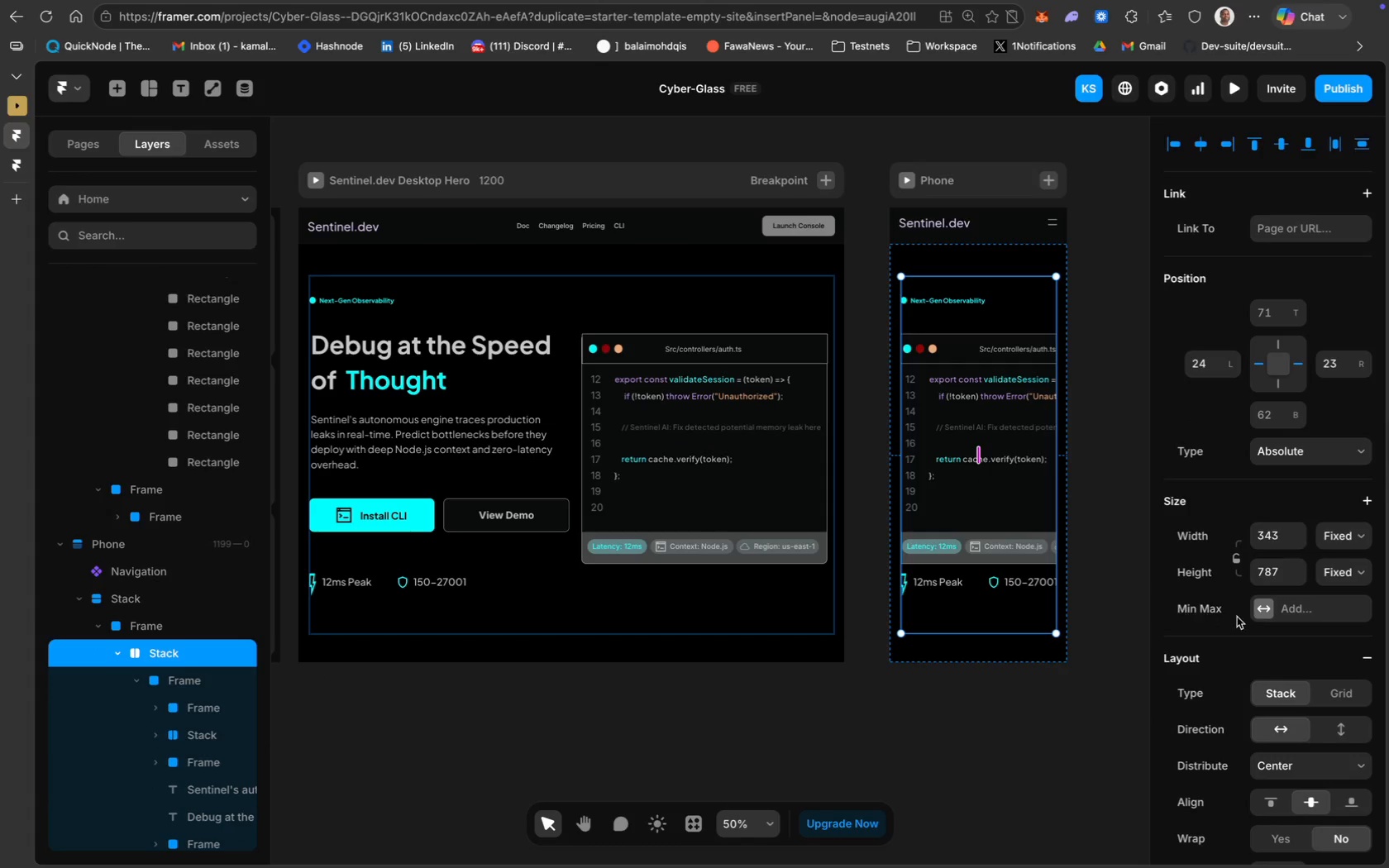 
scroll: coordinate [1281, 646], scroll_direction: down, amount: 35.0
 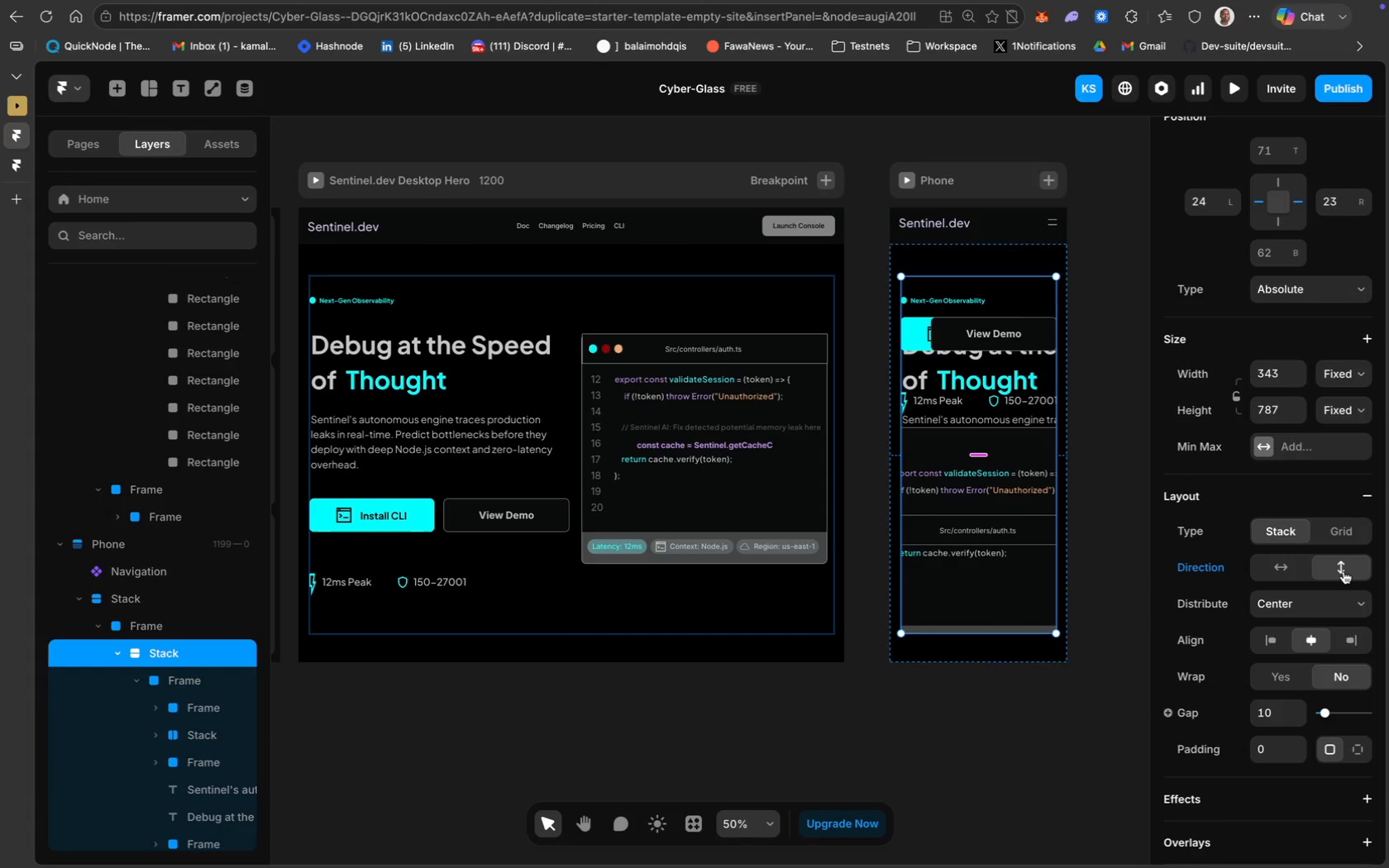 
scroll: coordinate [1263, 371], scroll_direction: up, amount: 37.0
 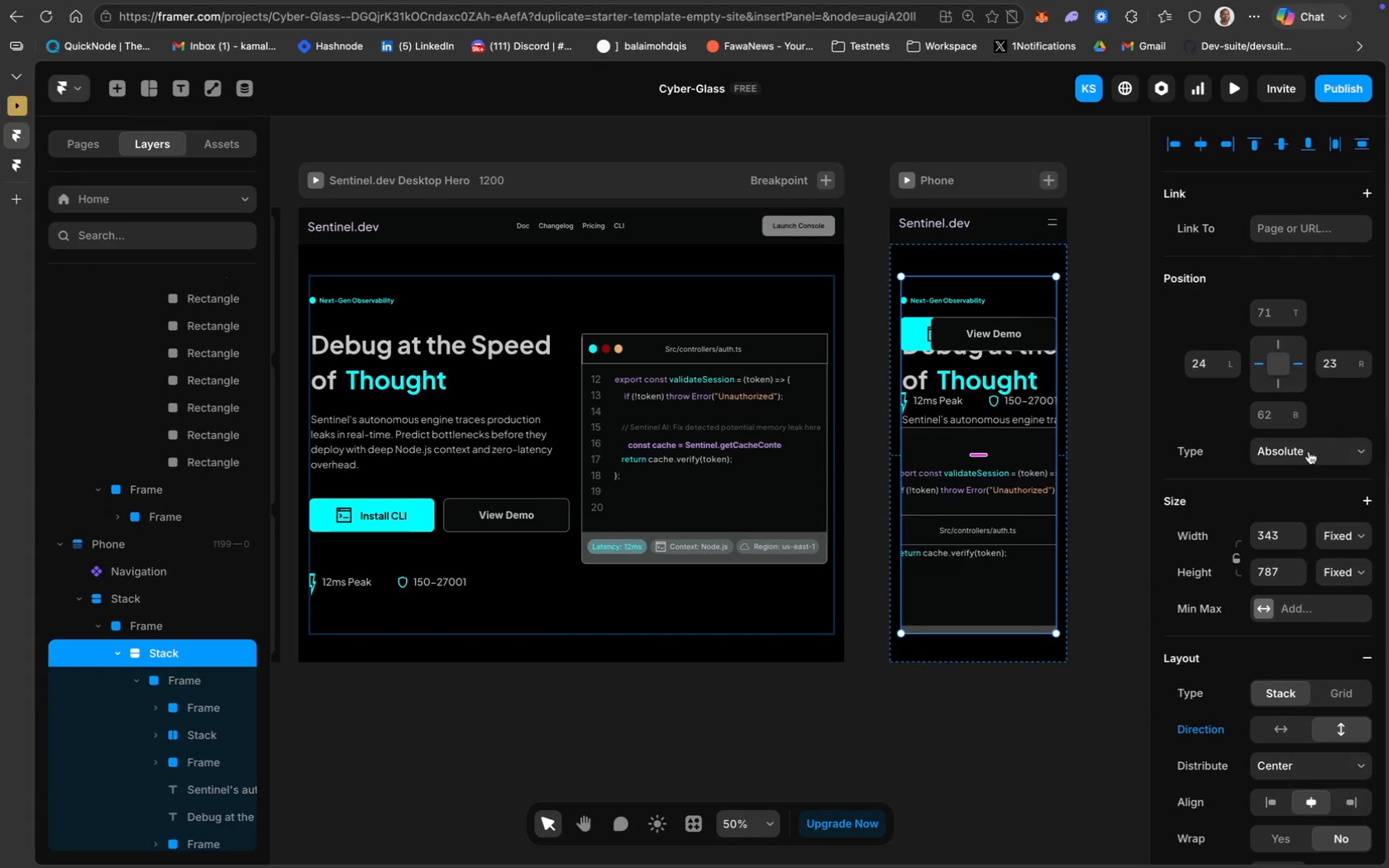 
left_click([1308, 452])
 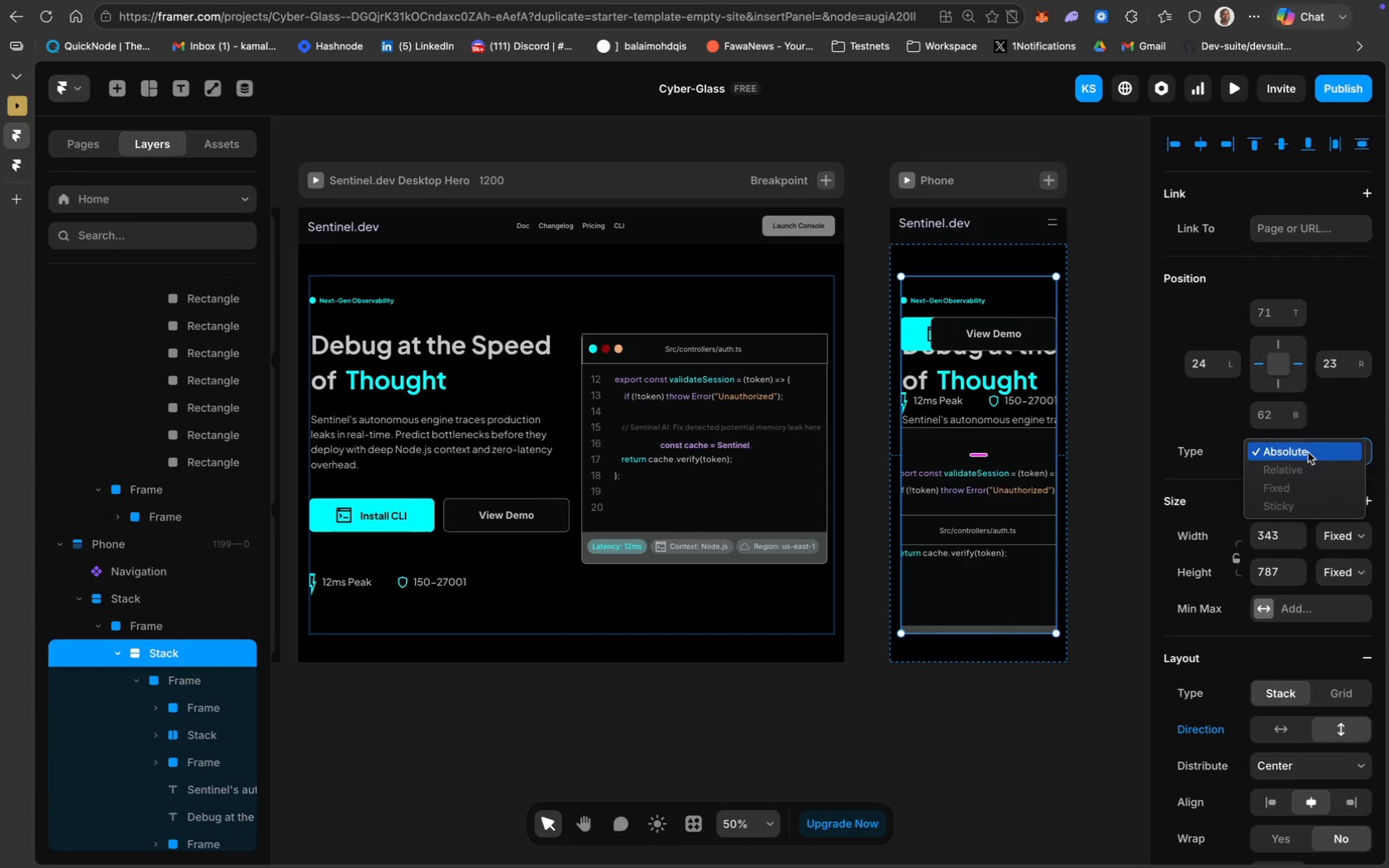 
left_click([1301, 451])
 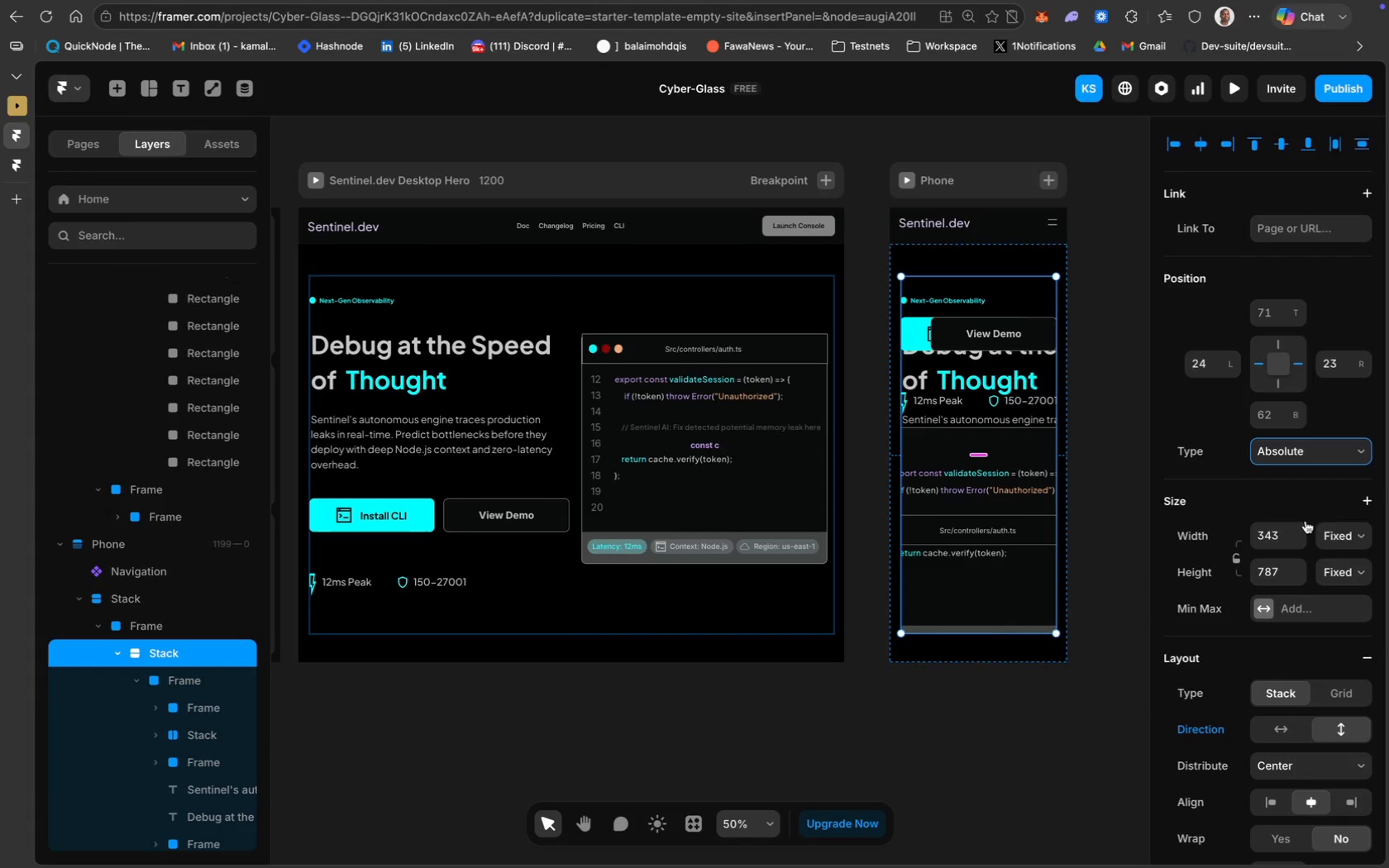 
left_click([1337, 532])
 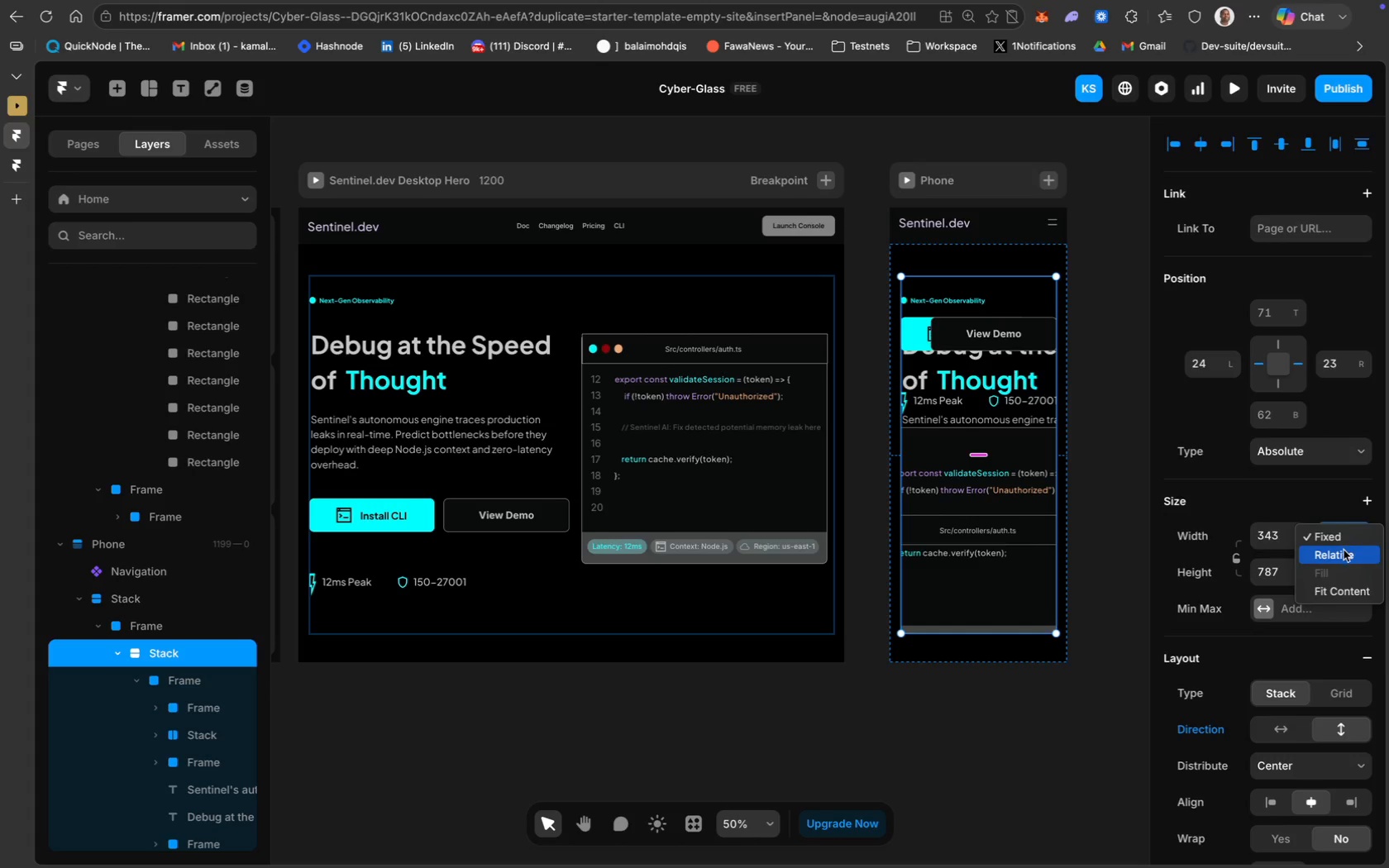 
mouse_move([1321, 552])
 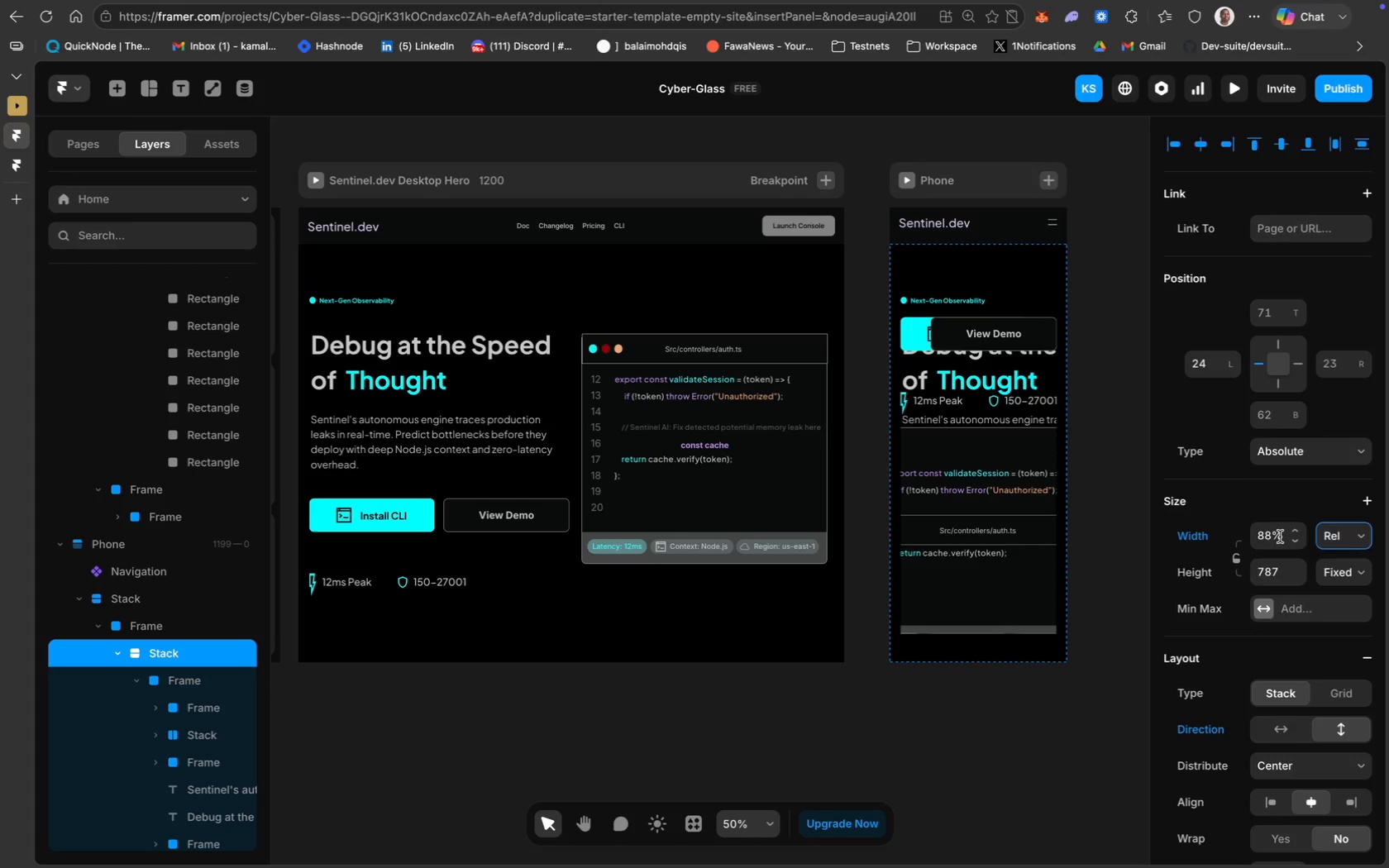 
left_click([1280, 537])
 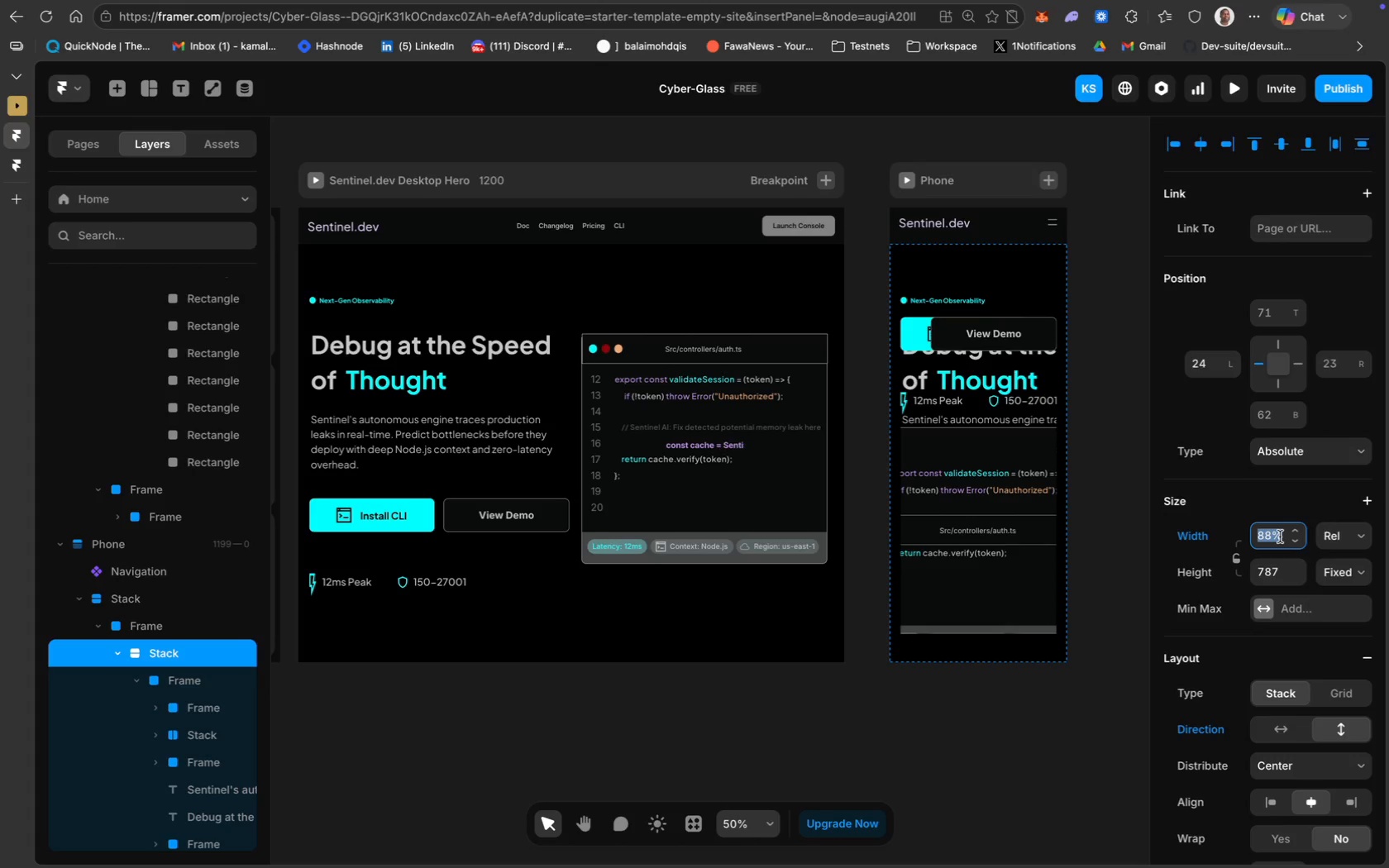 
type(90%)
 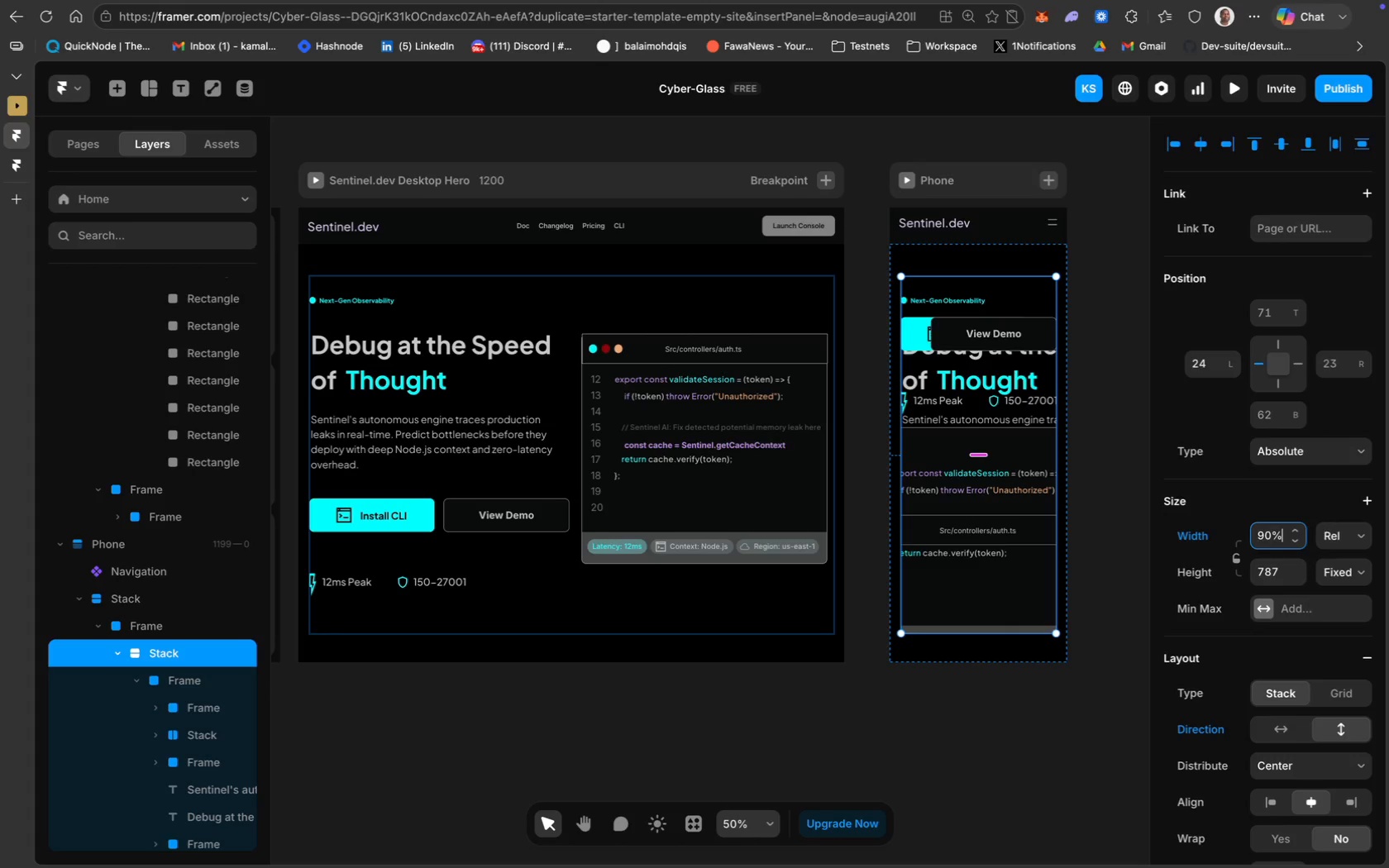 
key(Enter)
 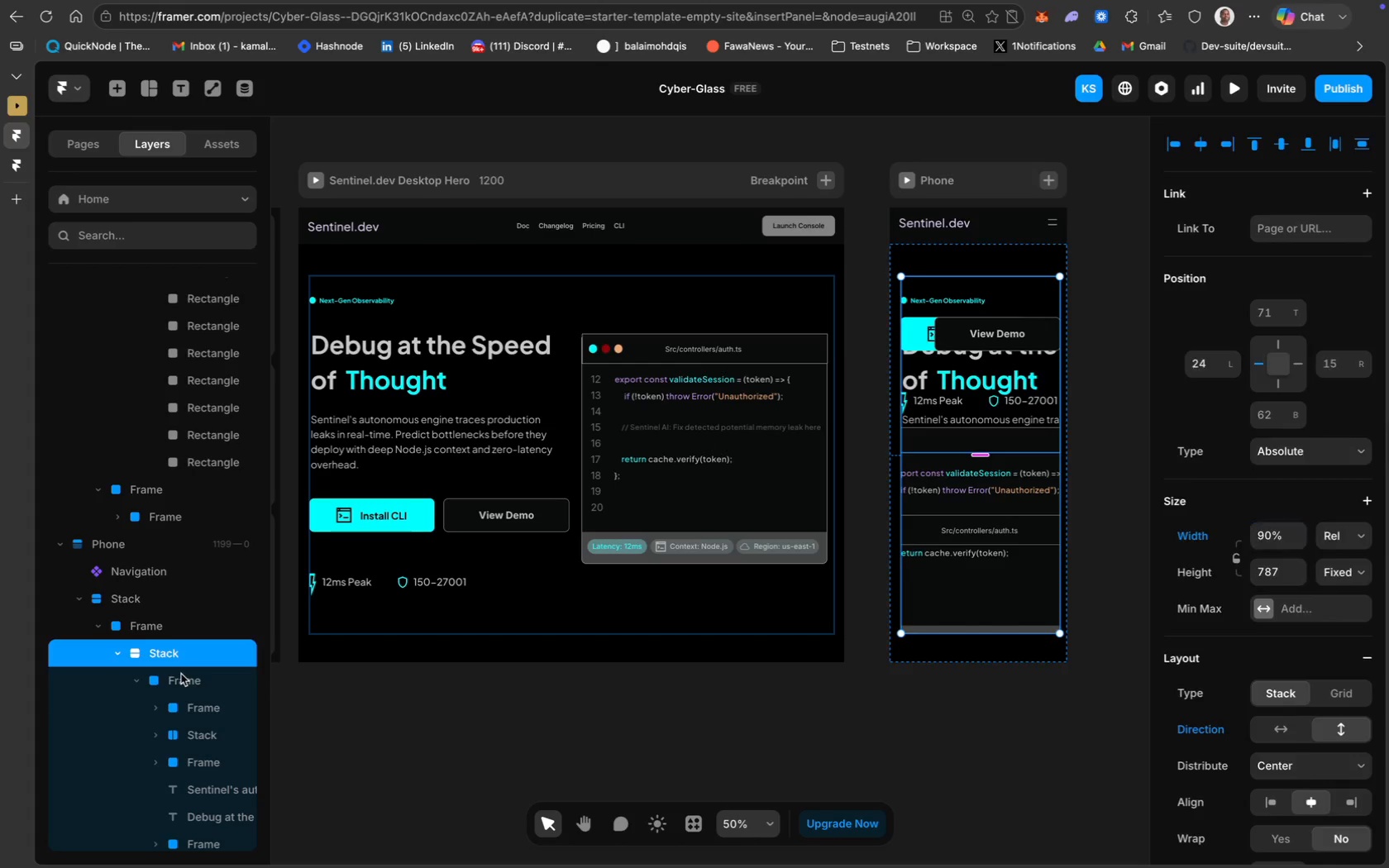 
wait(8.86)
 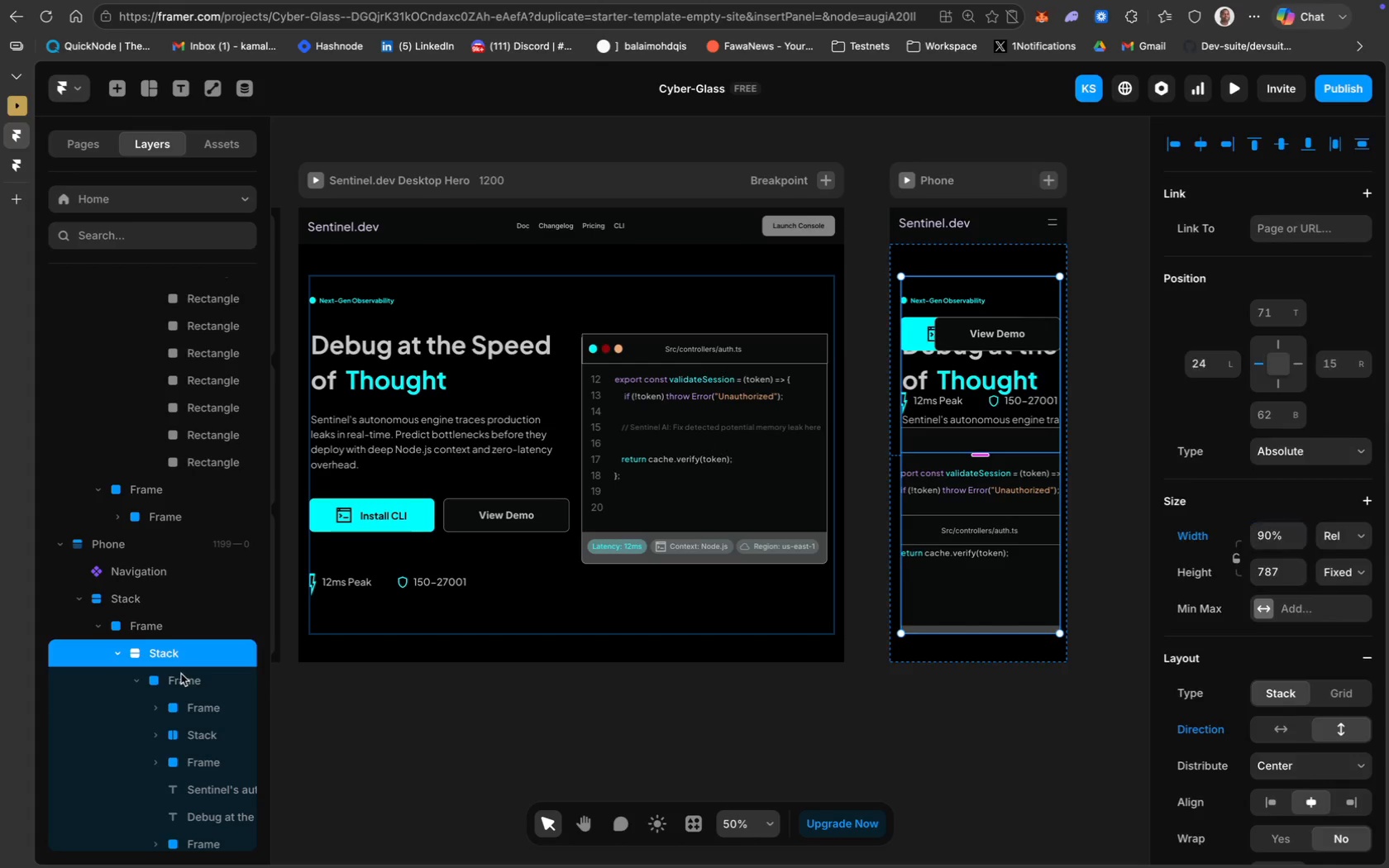 
type(2000)
 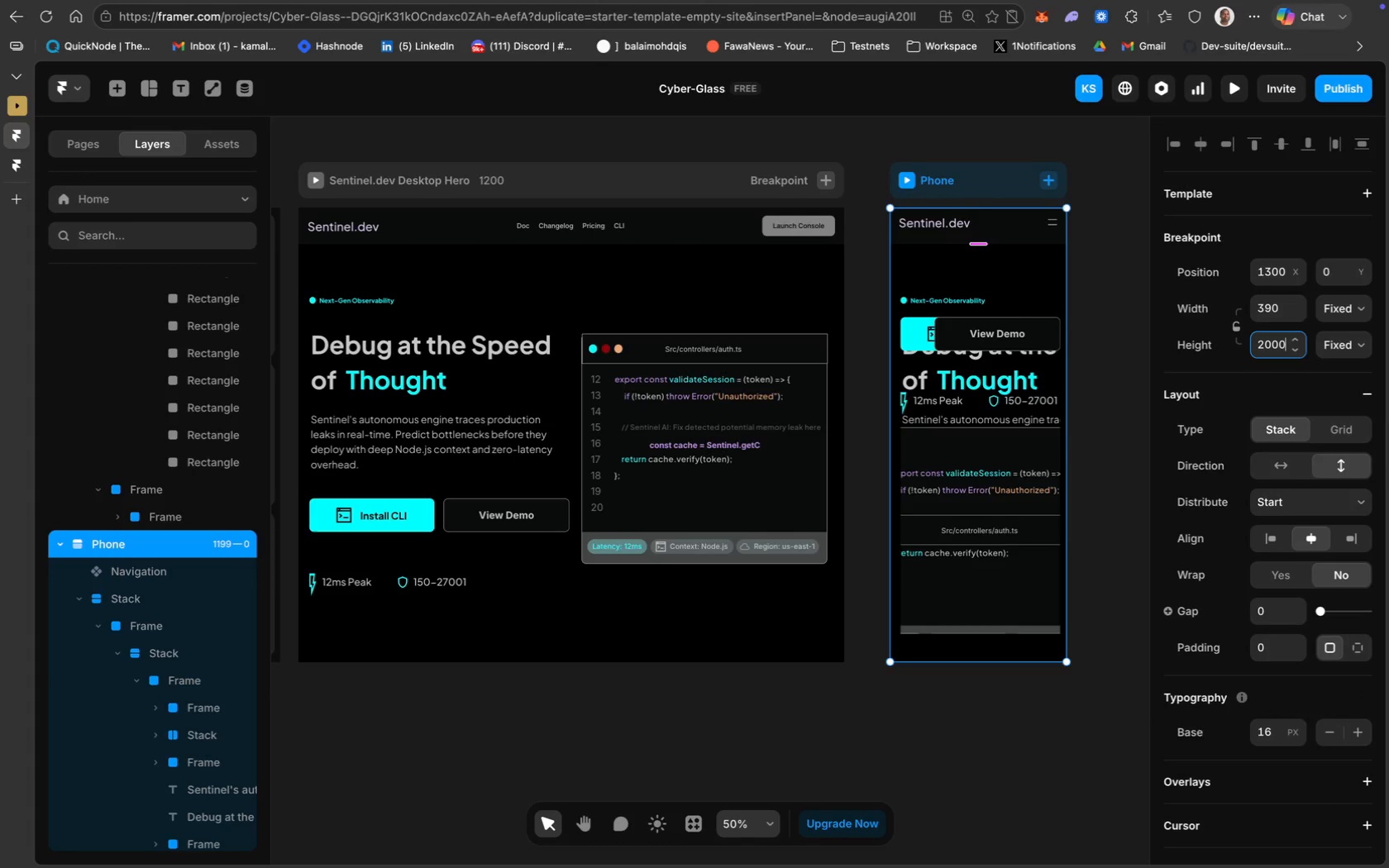 
key(Enter)
 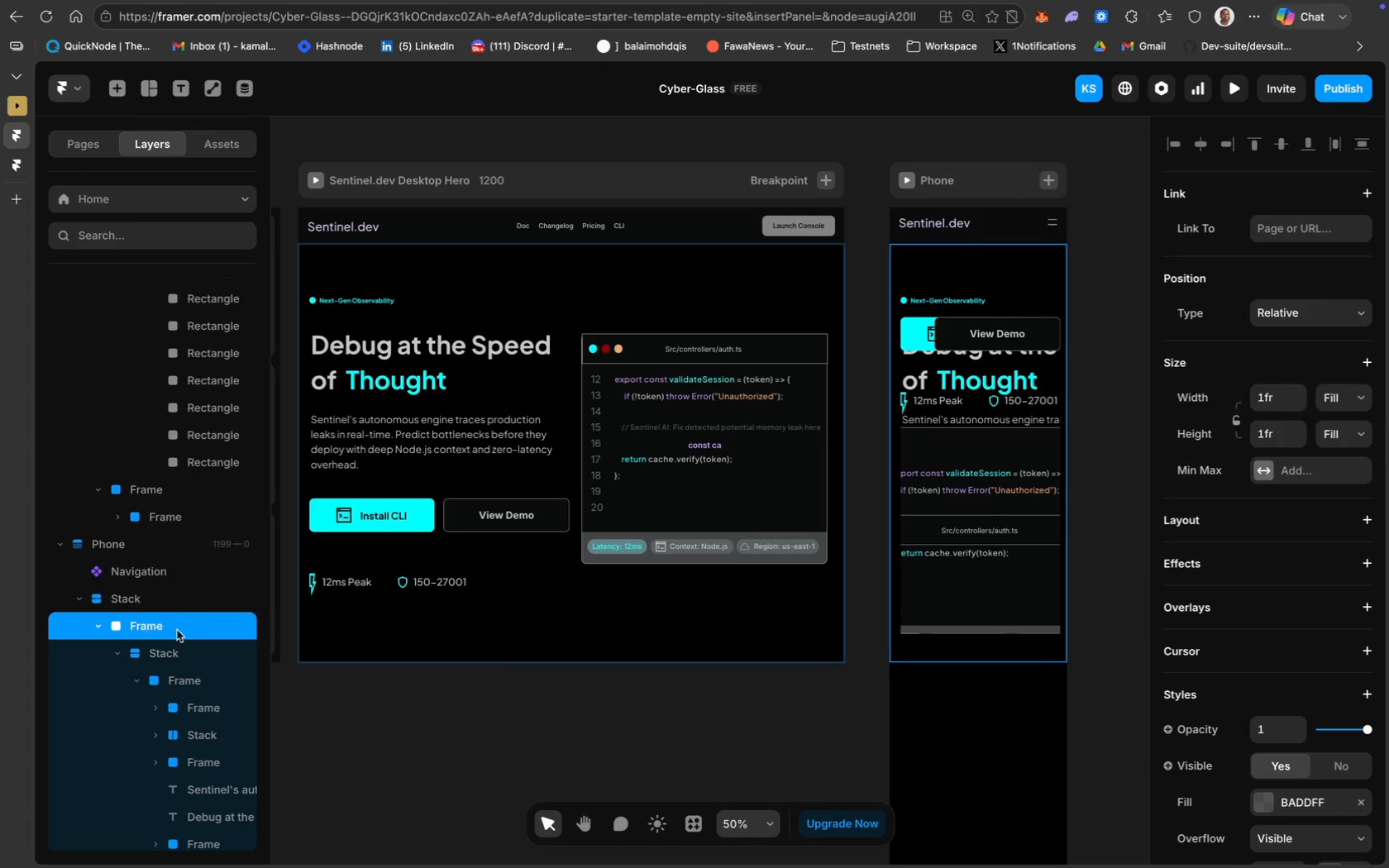 
scroll: coordinate [1312, 522], scroll_direction: down, amount: 7.0
 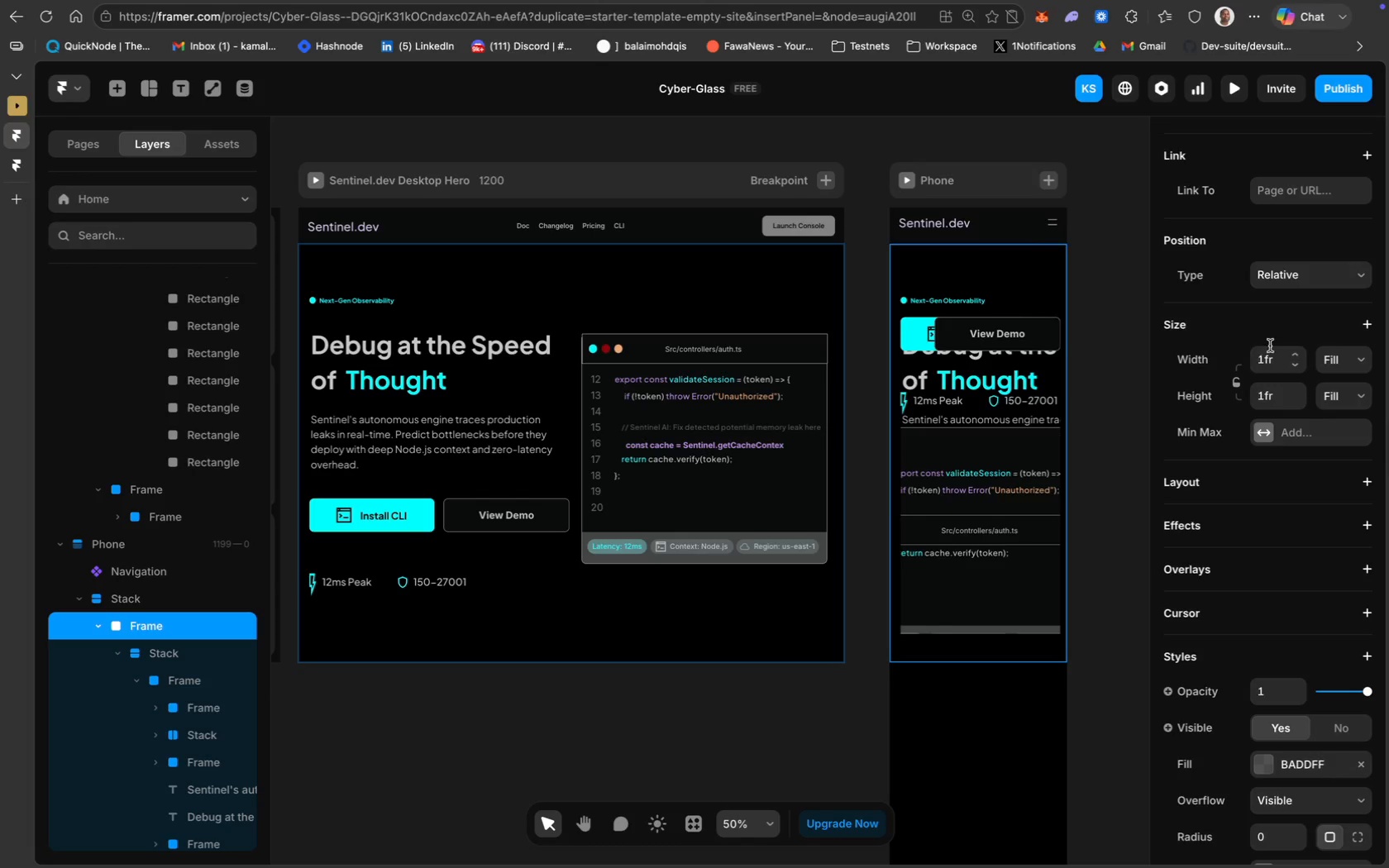 
left_click([1344, 361])
 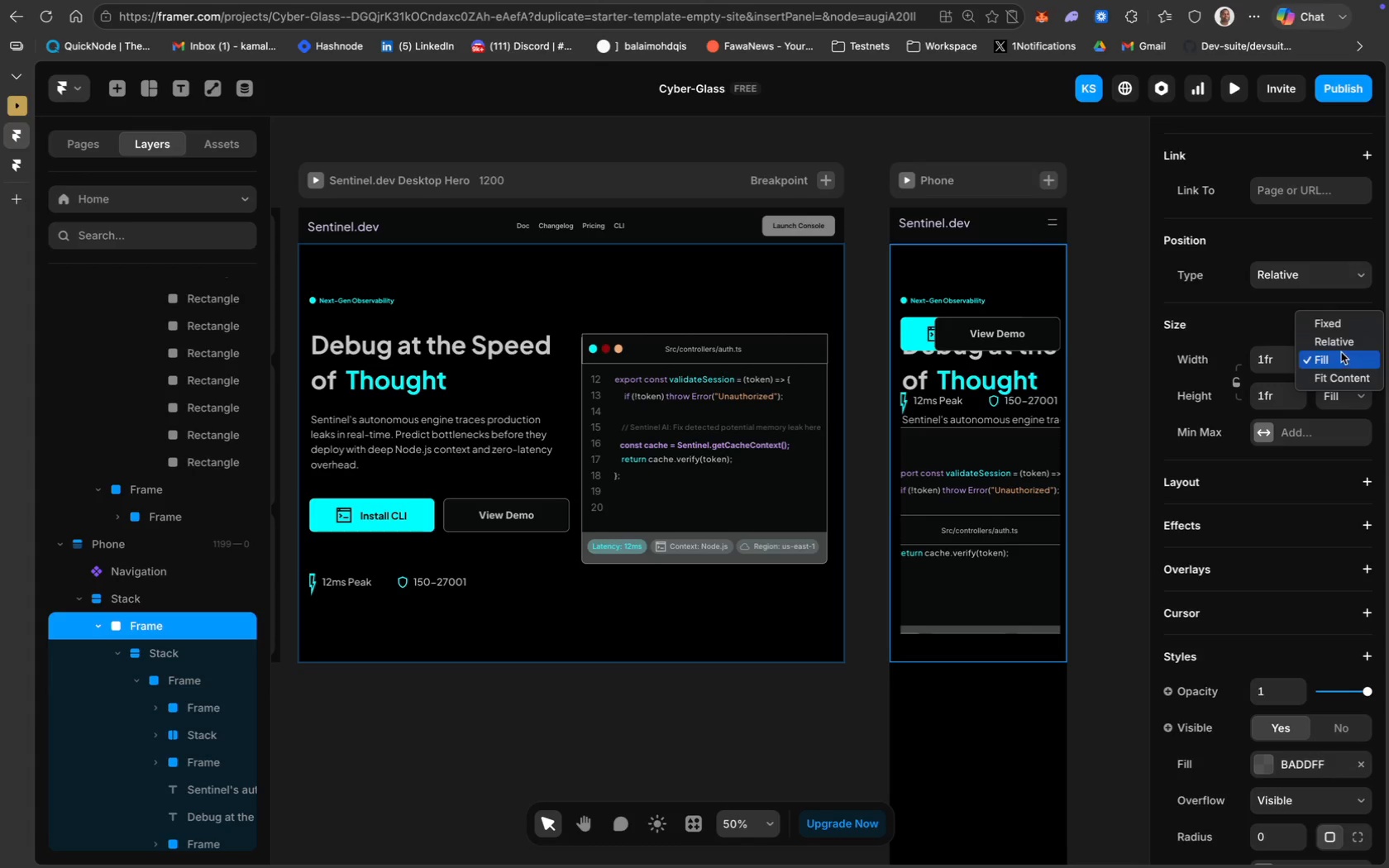 
left_click([1345, 346])
 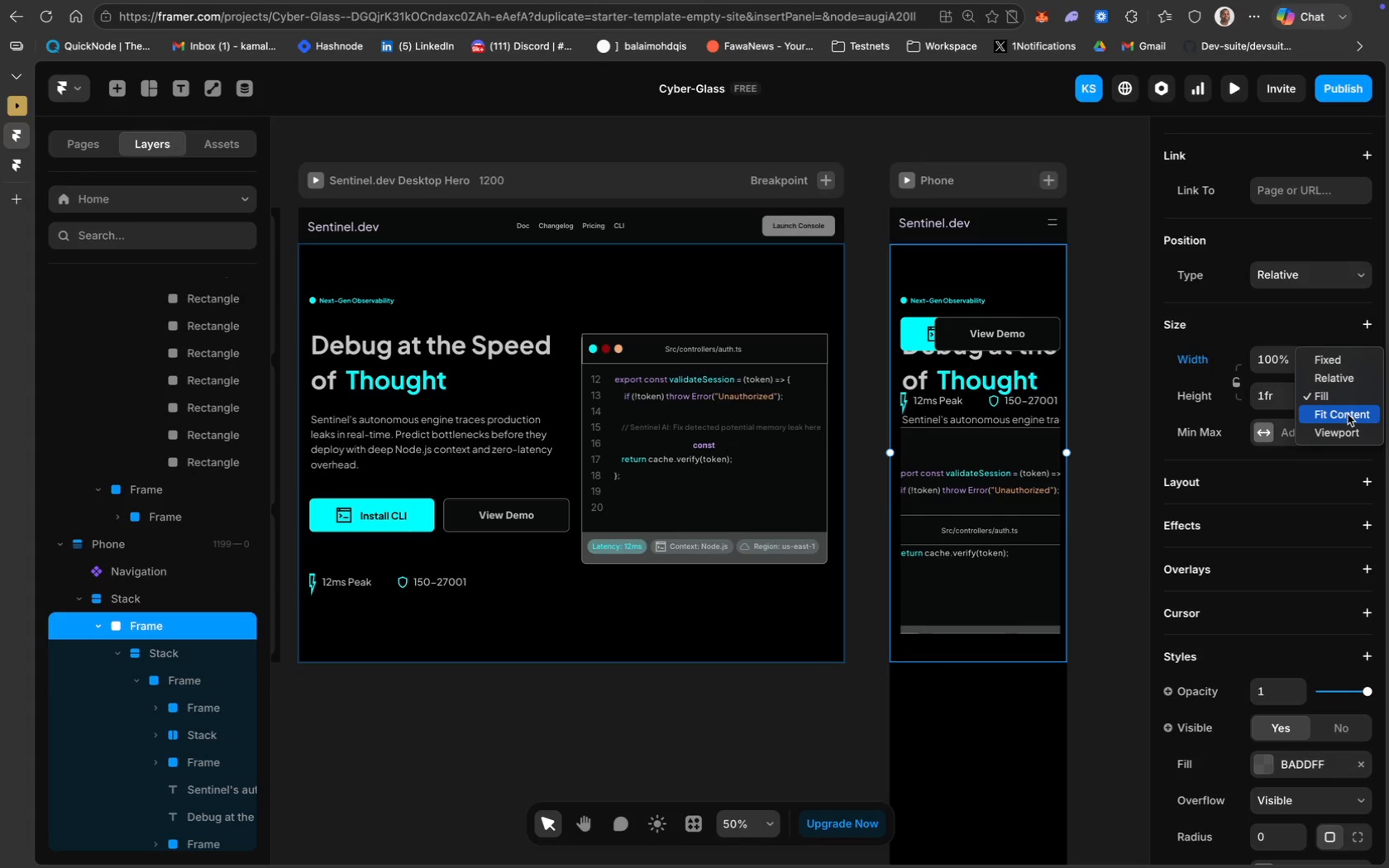 
wait(5.11)
 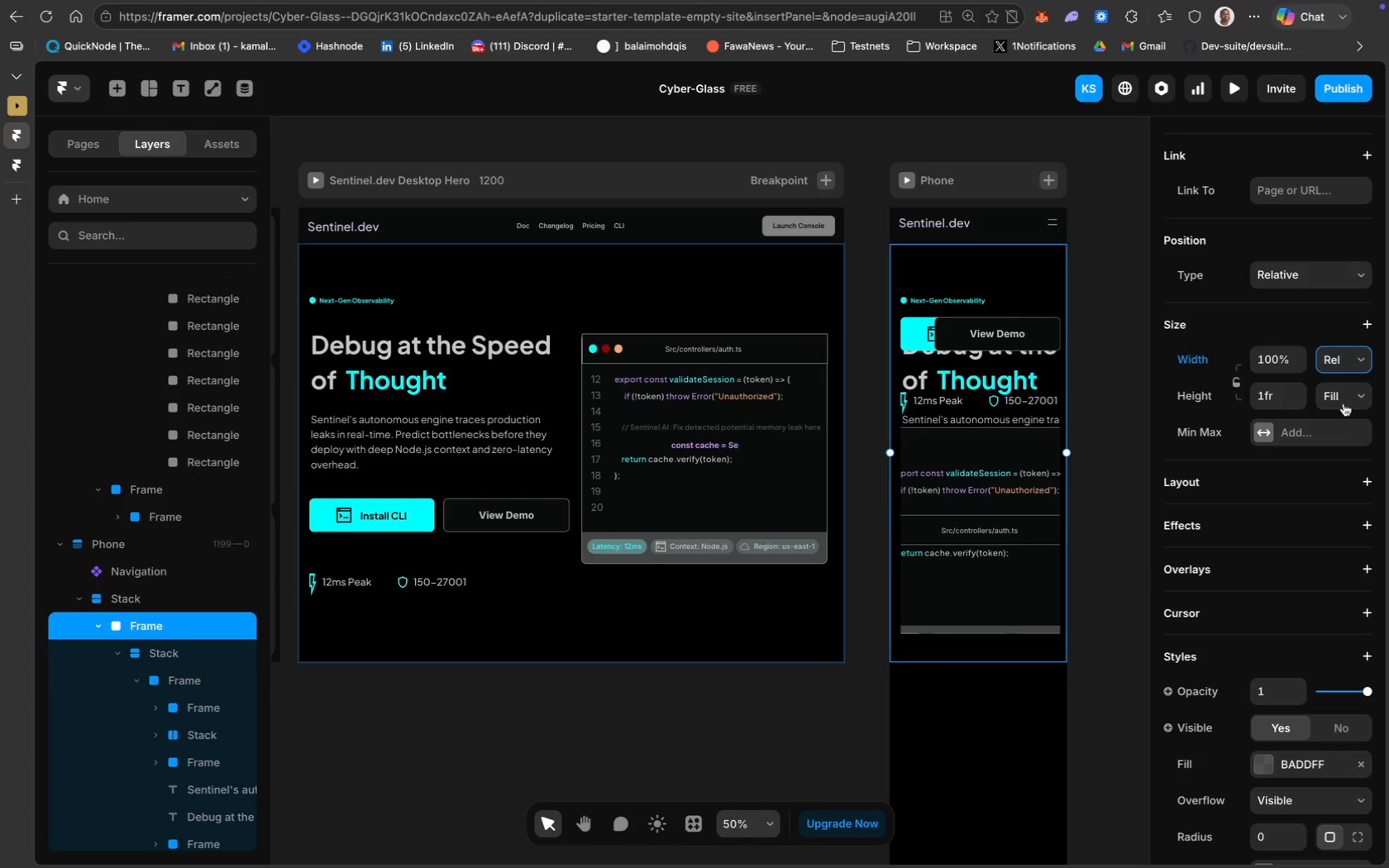 
left_click([1350, 425])
 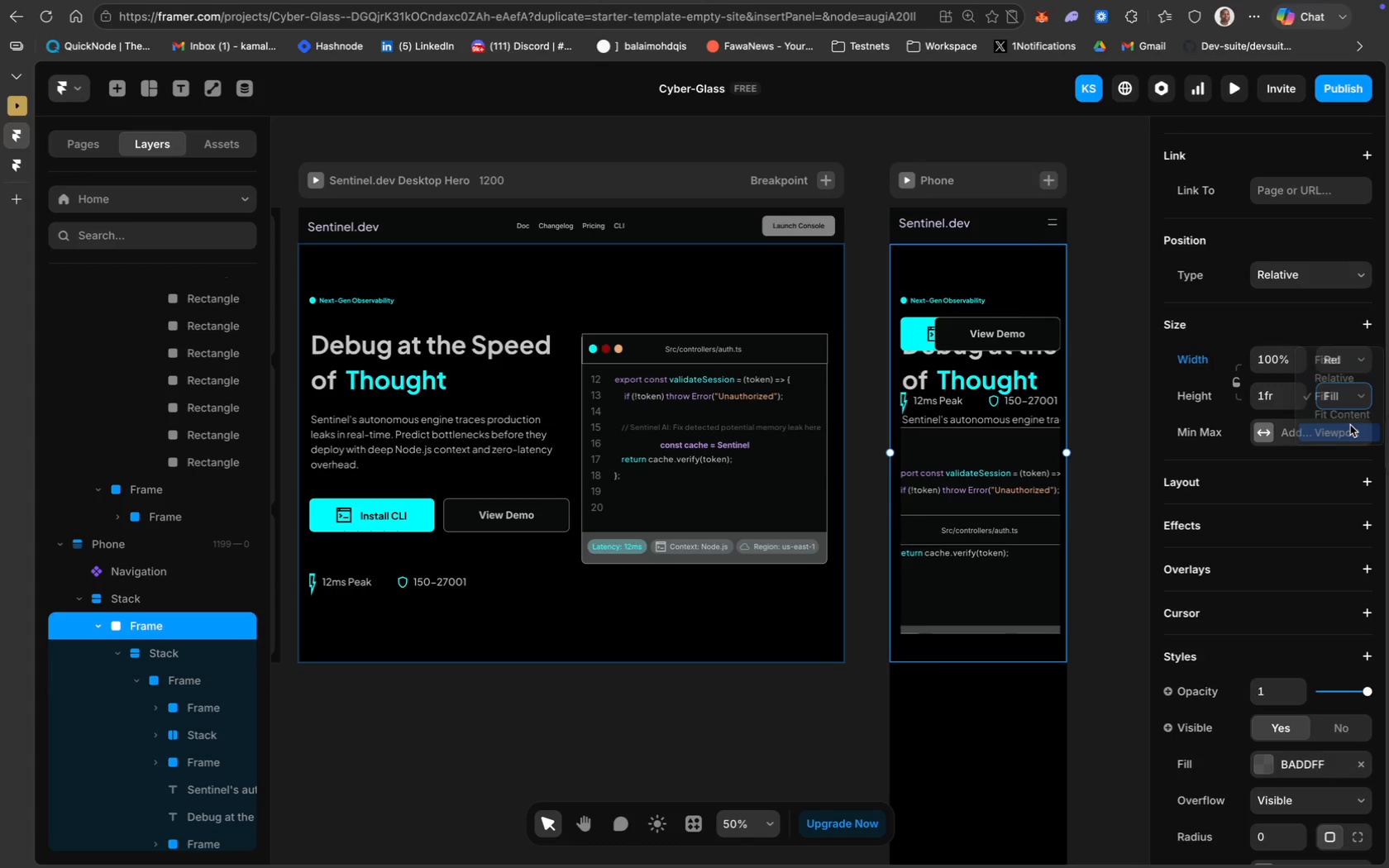 
mouse_move([1344, 407])
 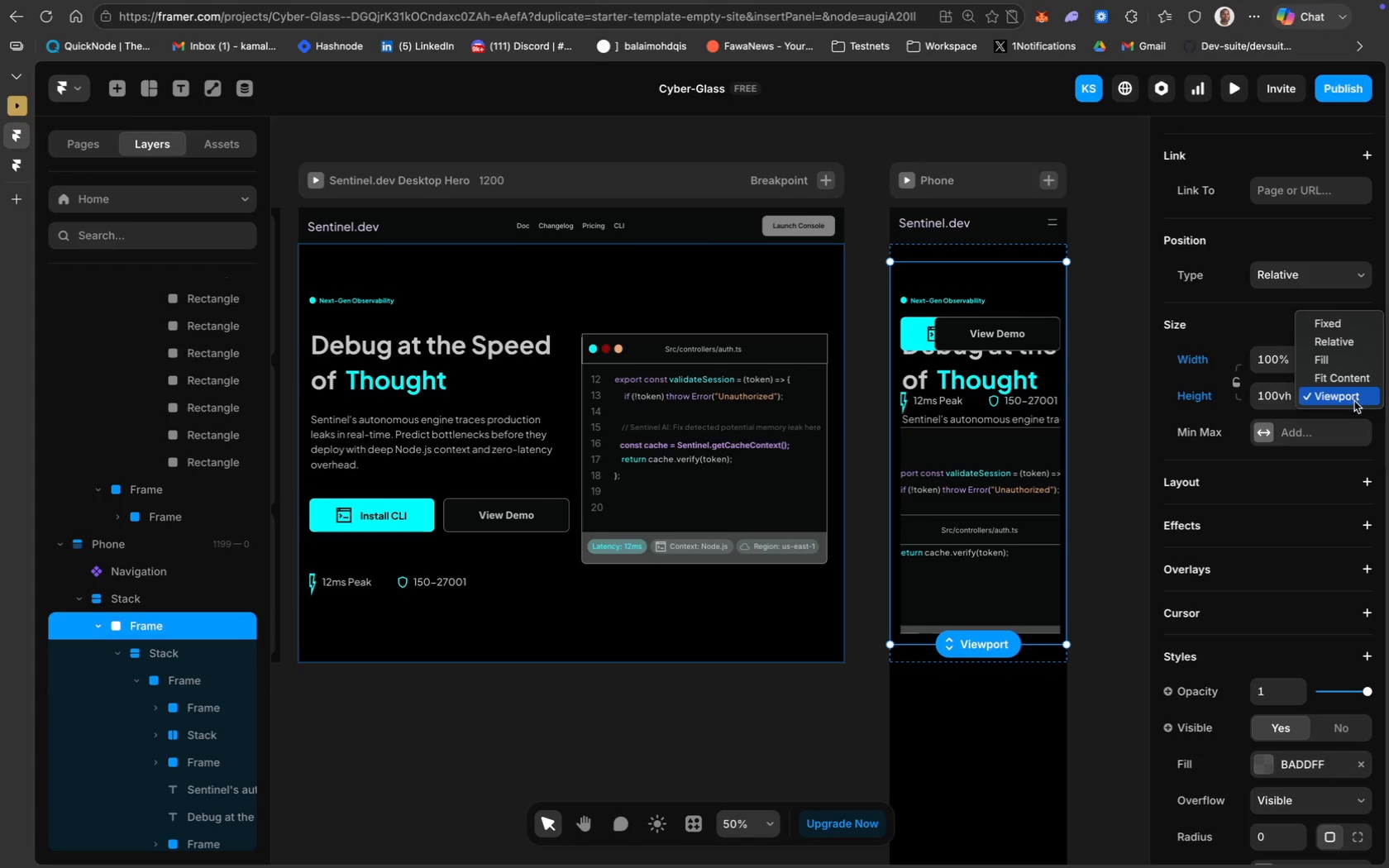 
left_click([1348, 379])
 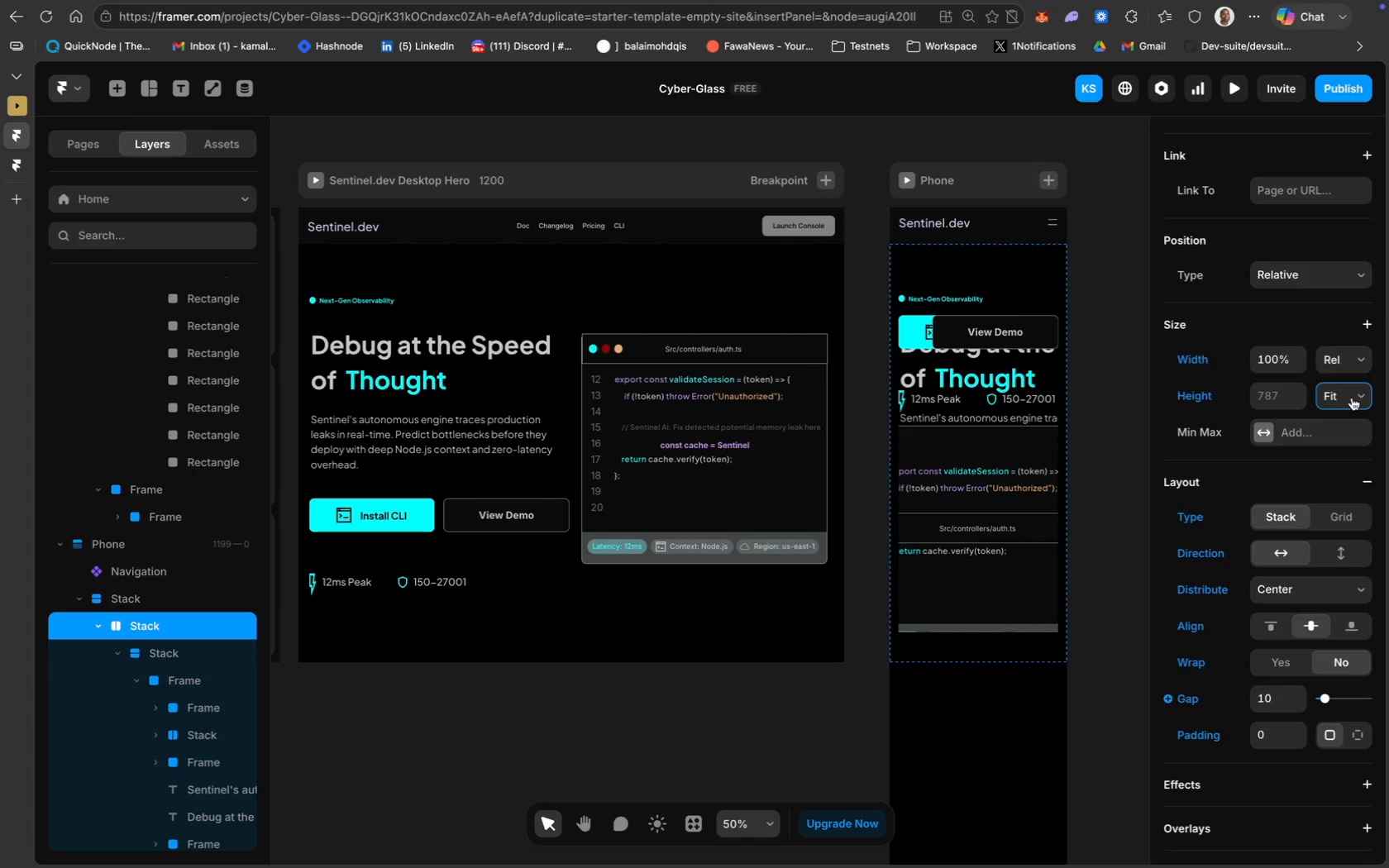 
left_click([1352, 398])
 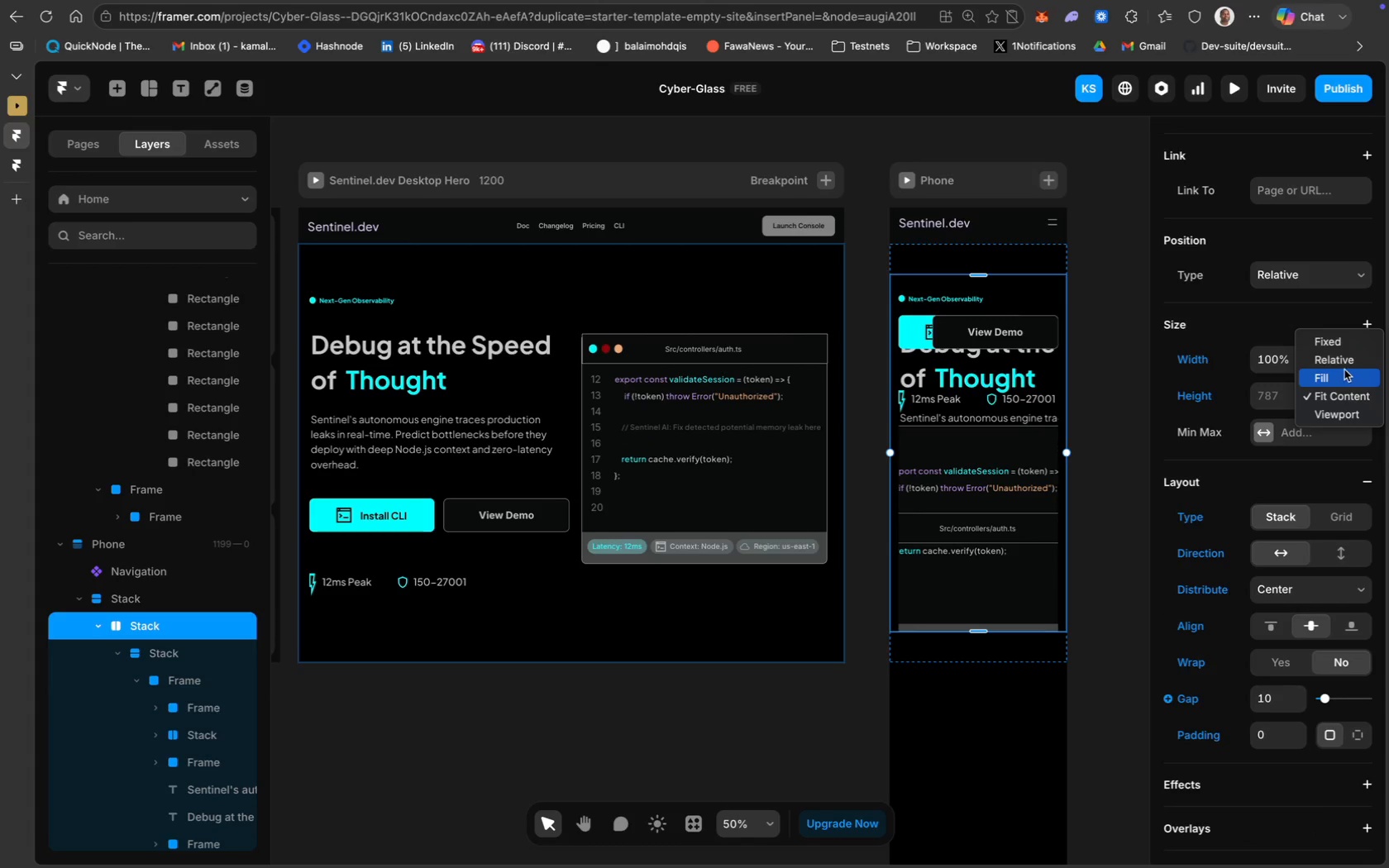 
left_click([1353, 361])
 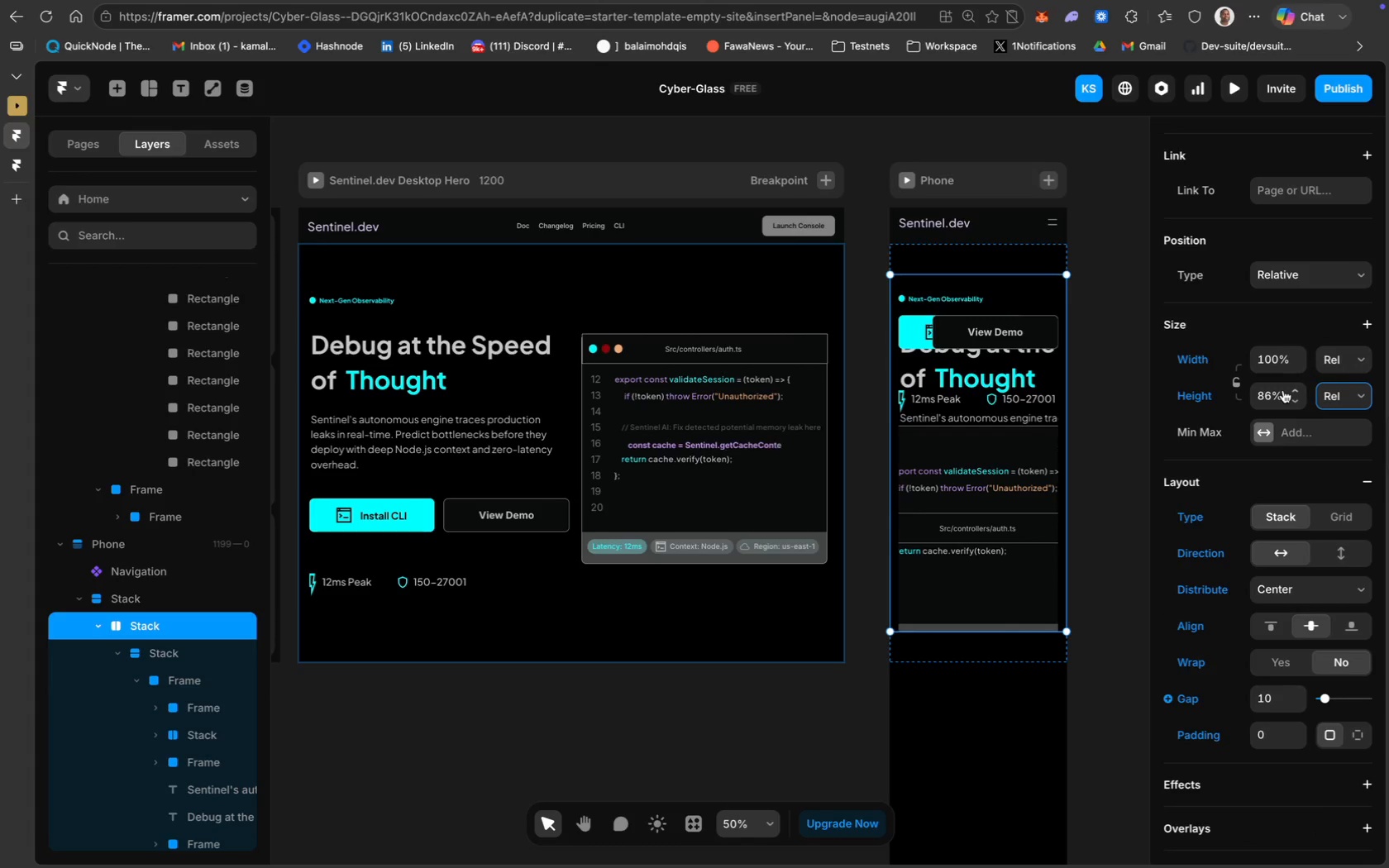 
left_click([1339, 389])
 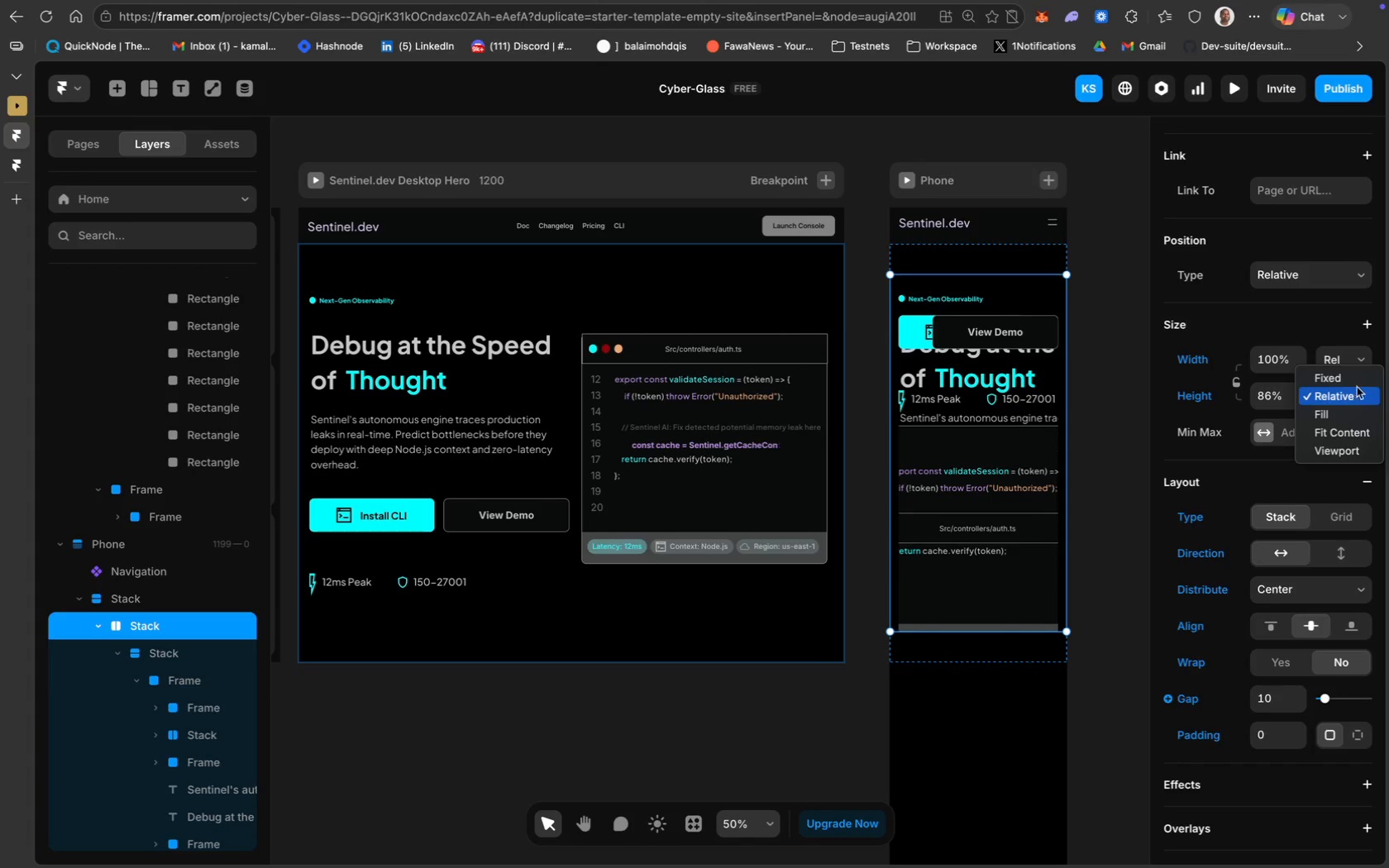 
left_click([1358, 381])
 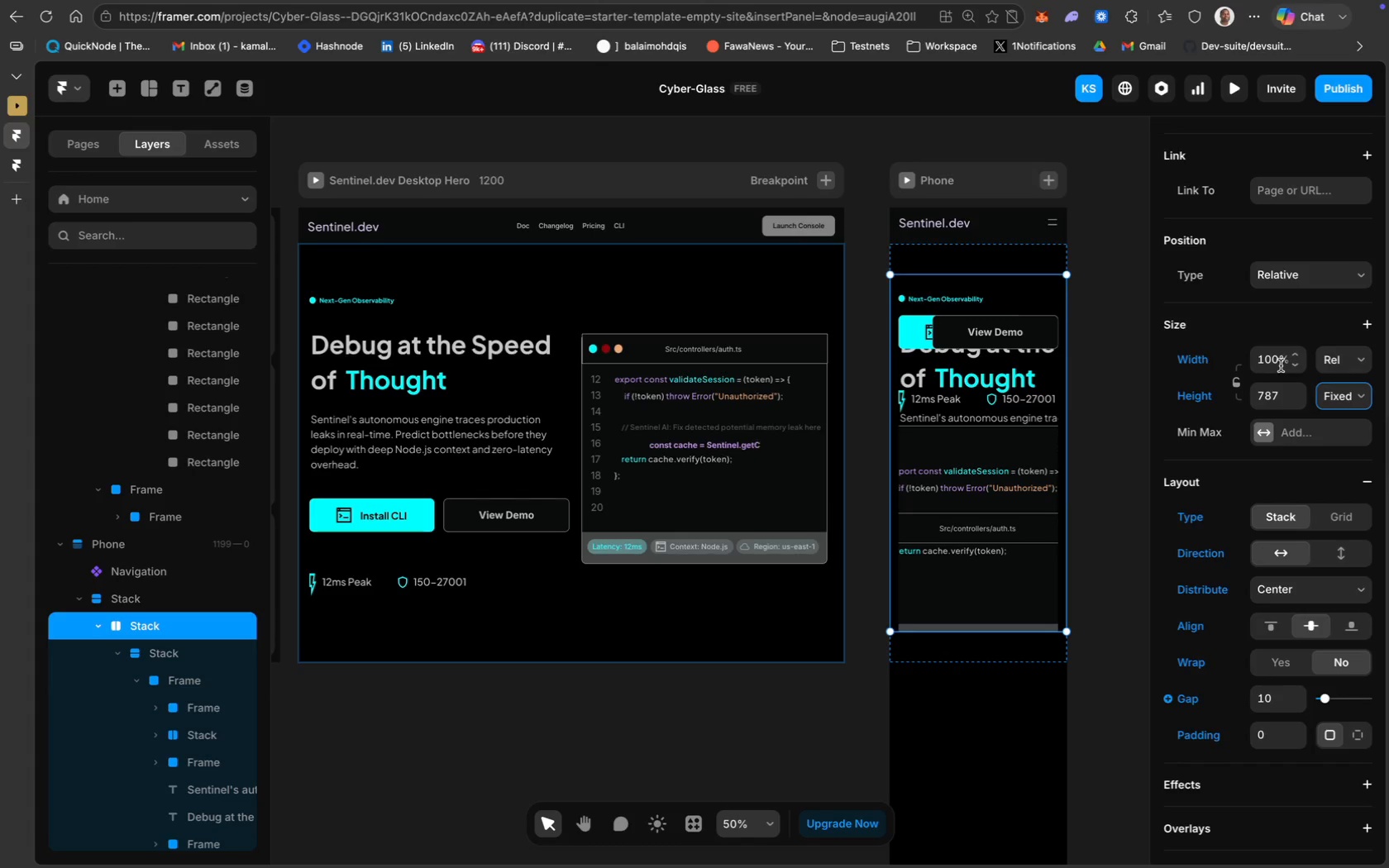 
wait(7.56)
 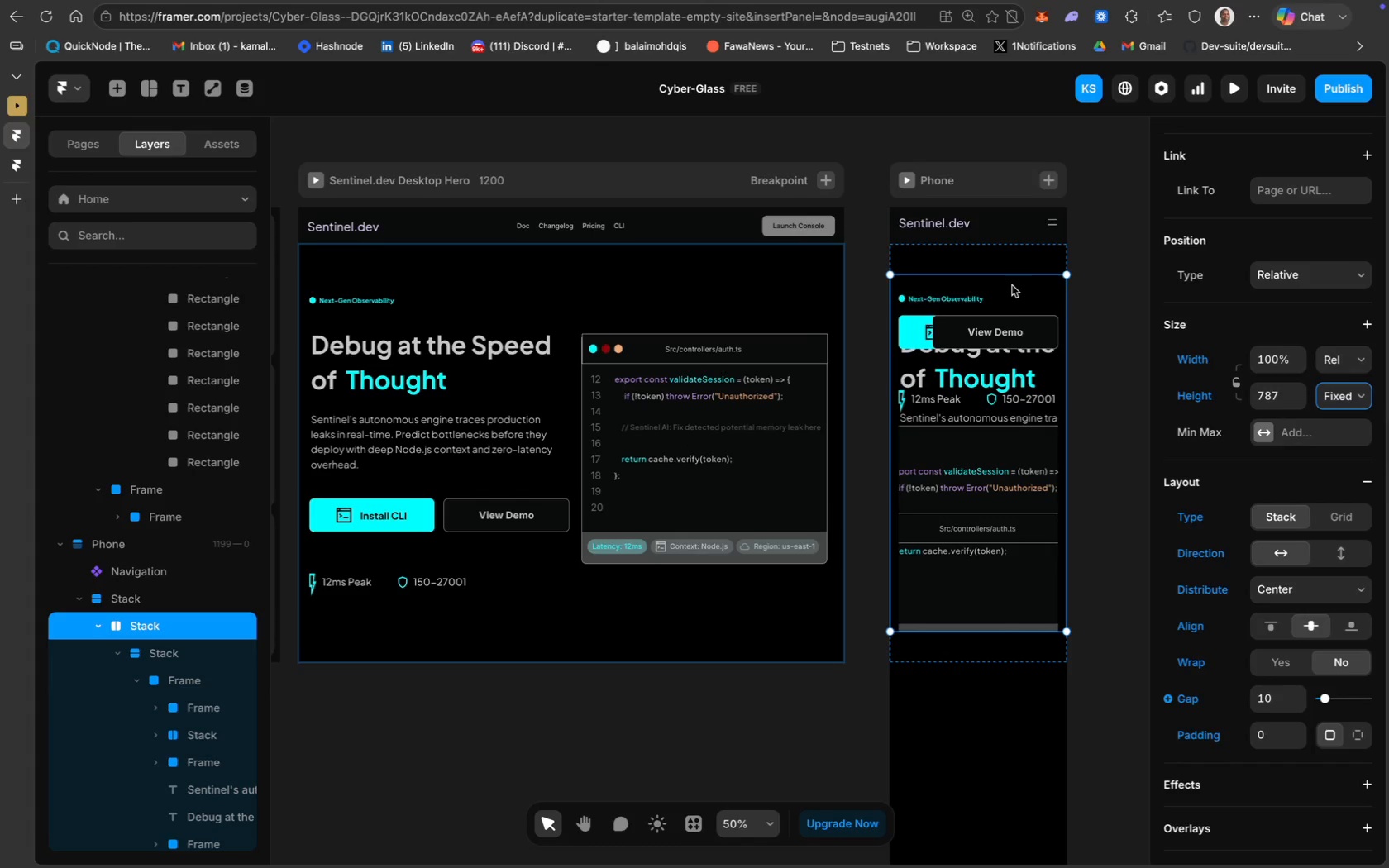 
type(90%)
 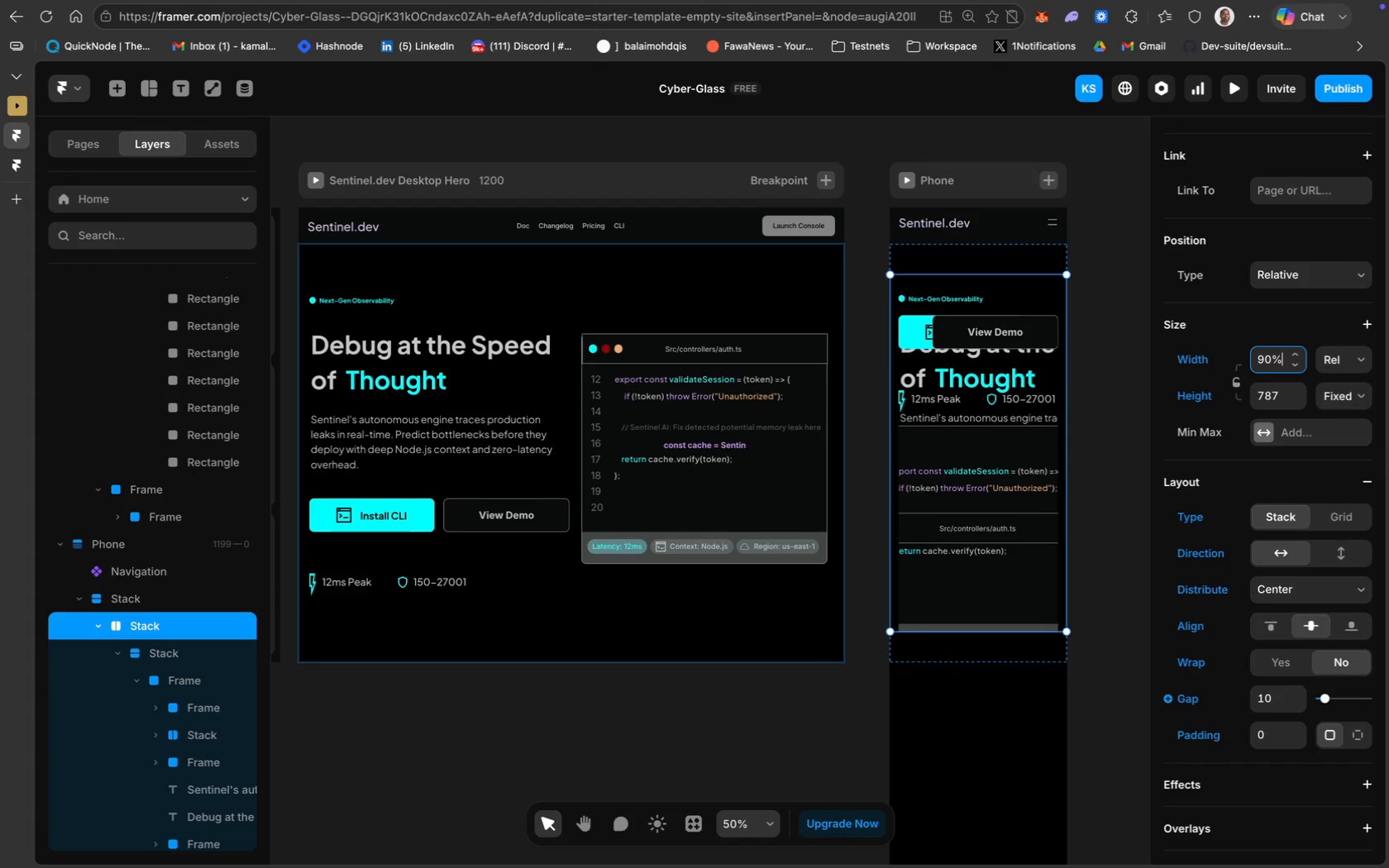 
 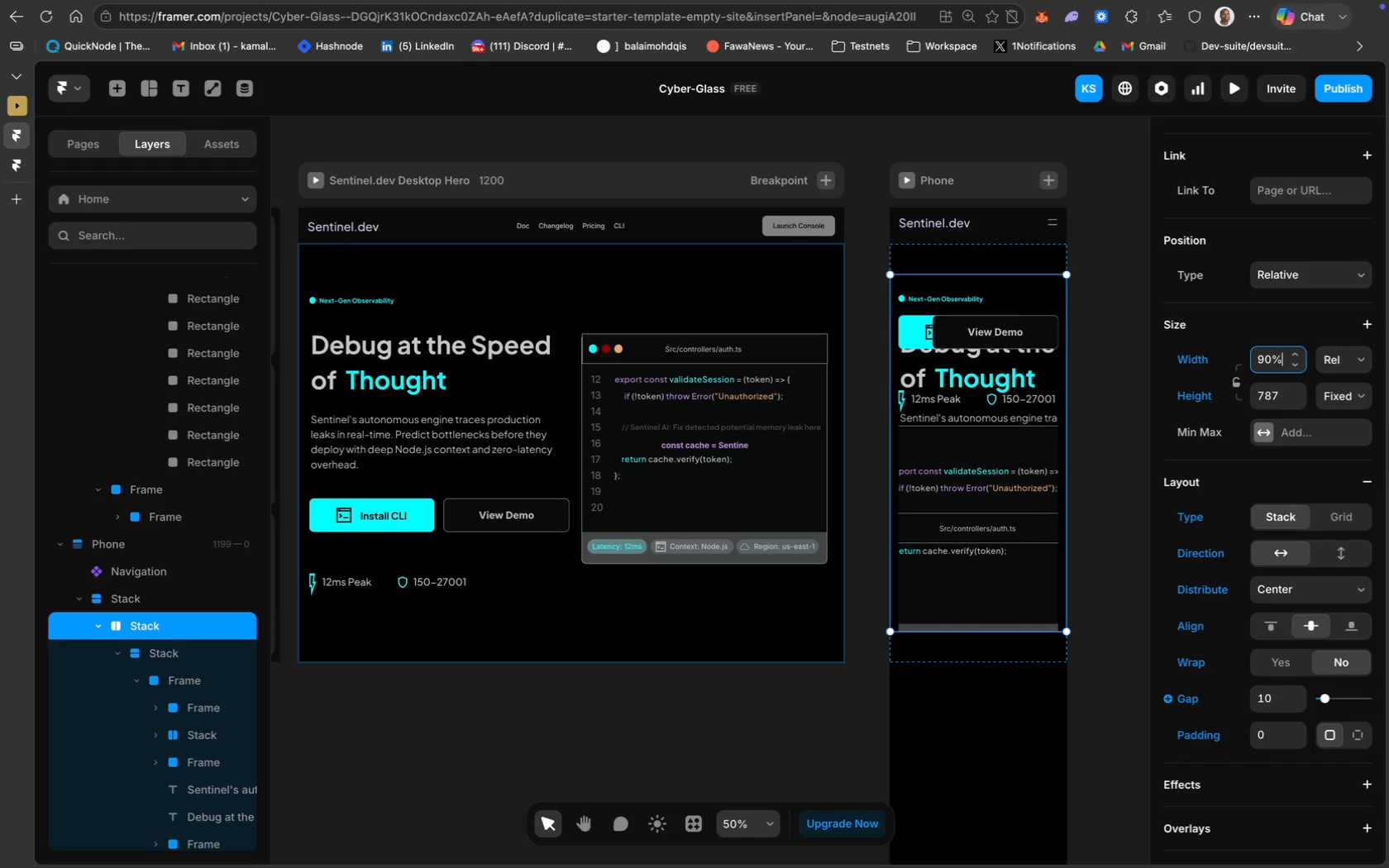 
key(Enter)
 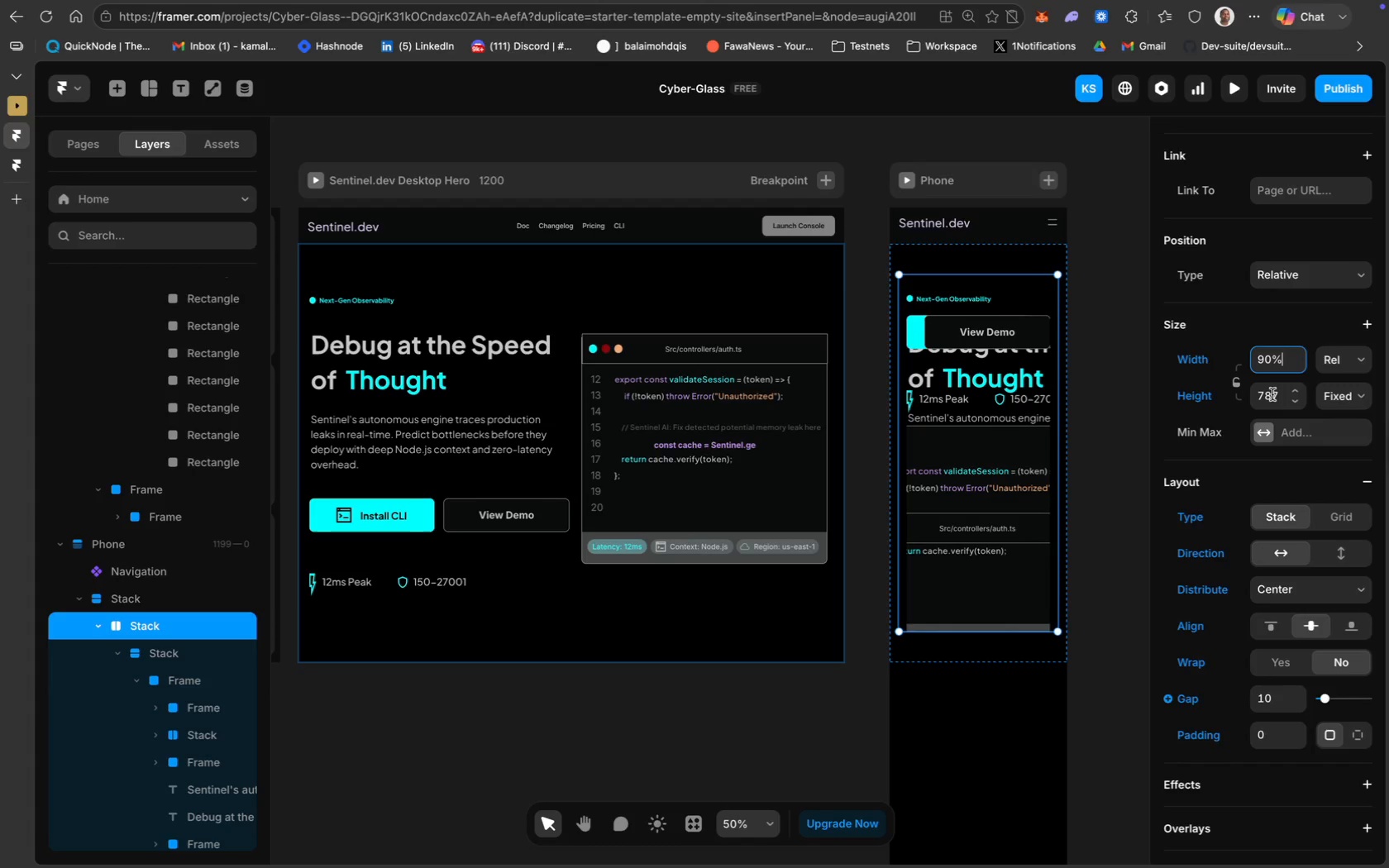 
wait(6.51)
 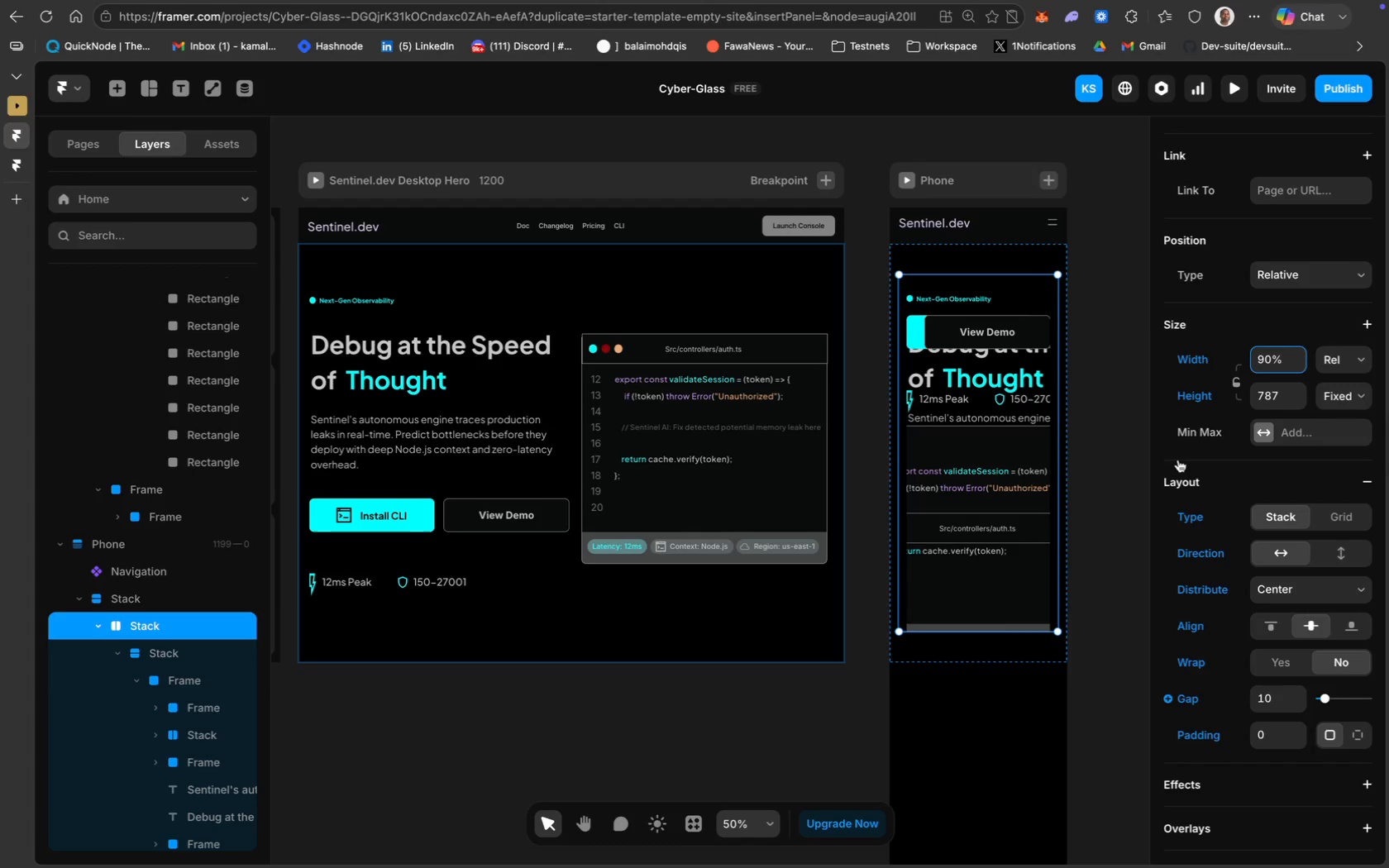 
scroll: coordinate [184, 607], scroll_direction: down, amount: 28.0
 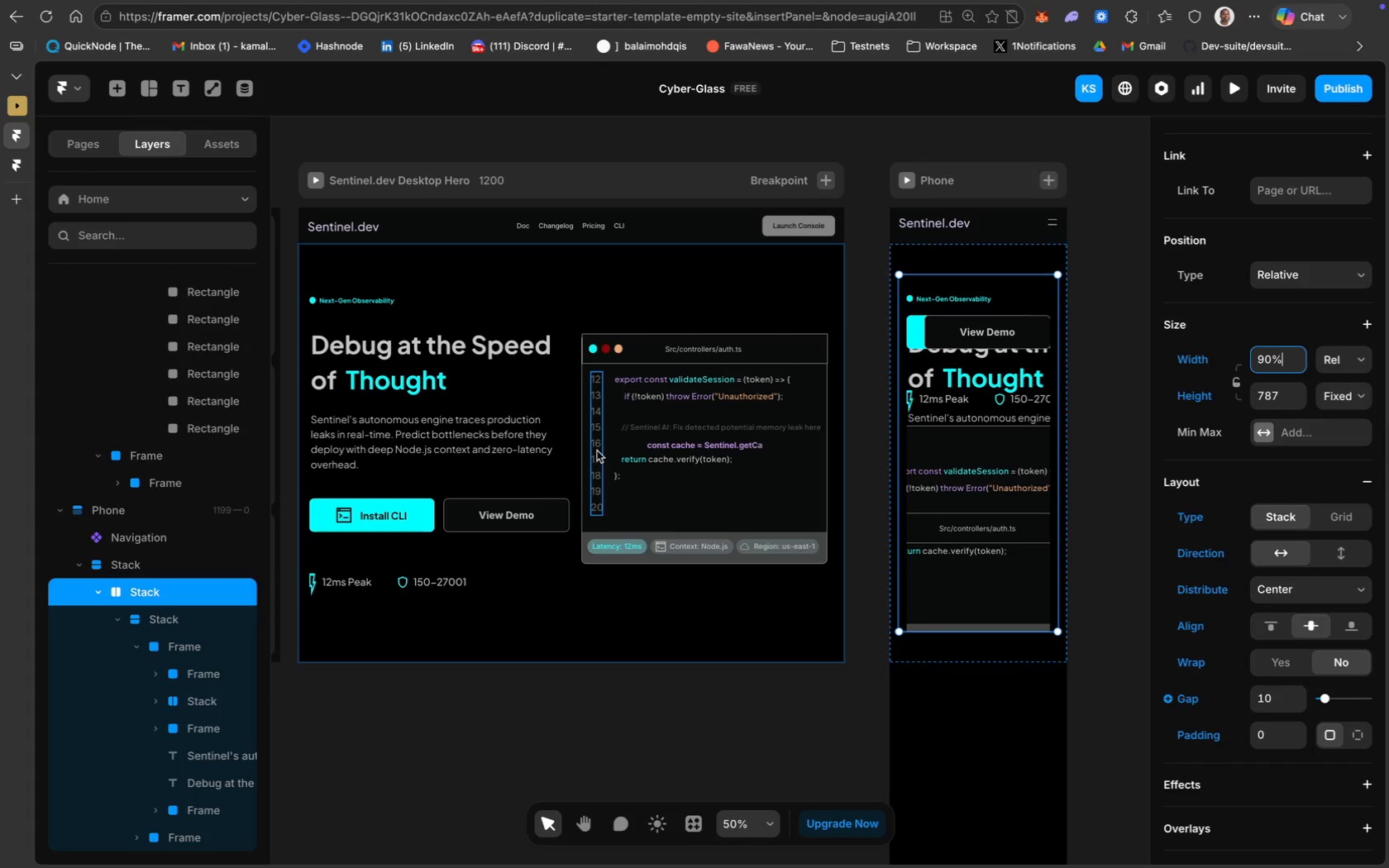 
wait(6.79)
 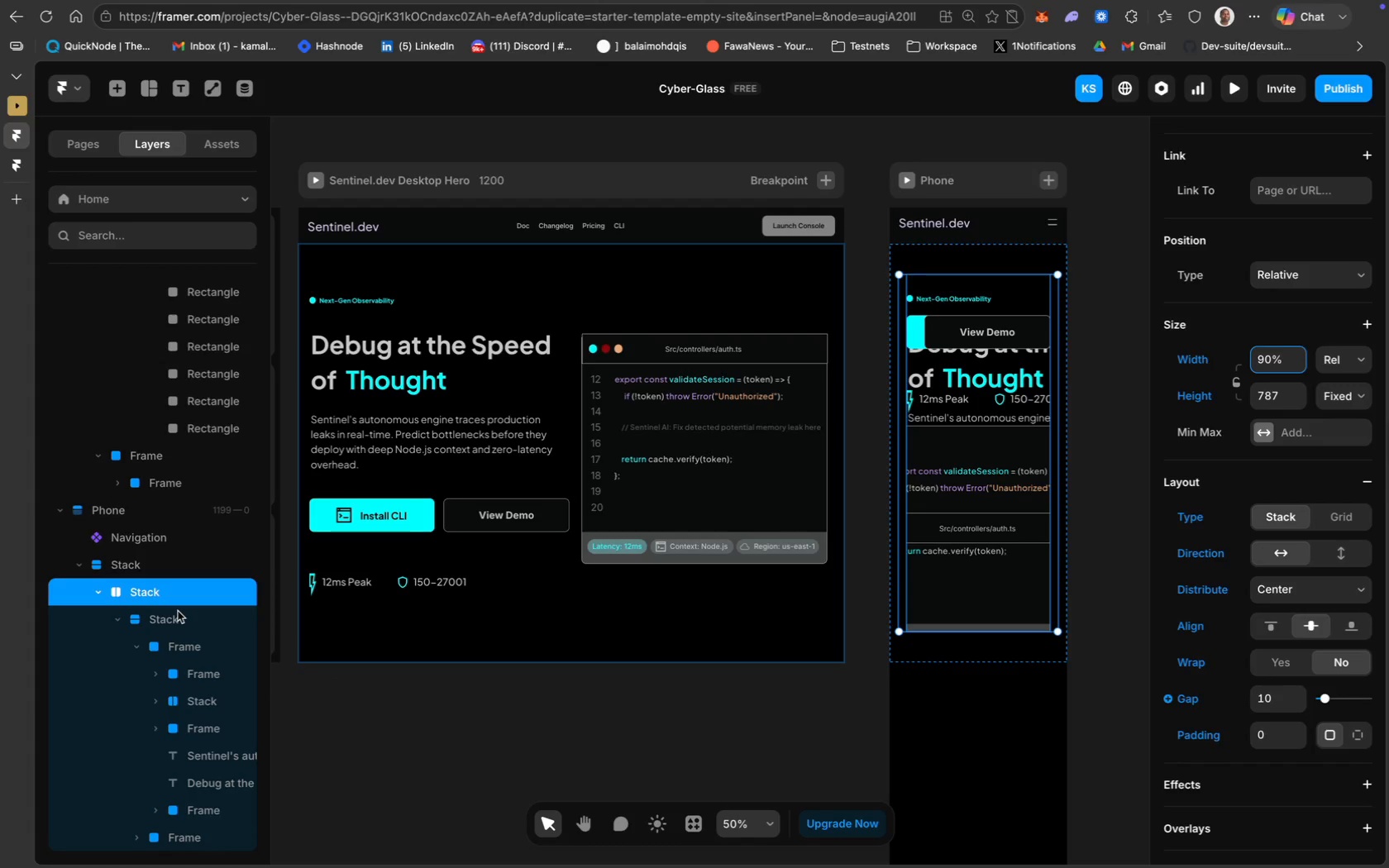 
left_click([169, 622])
 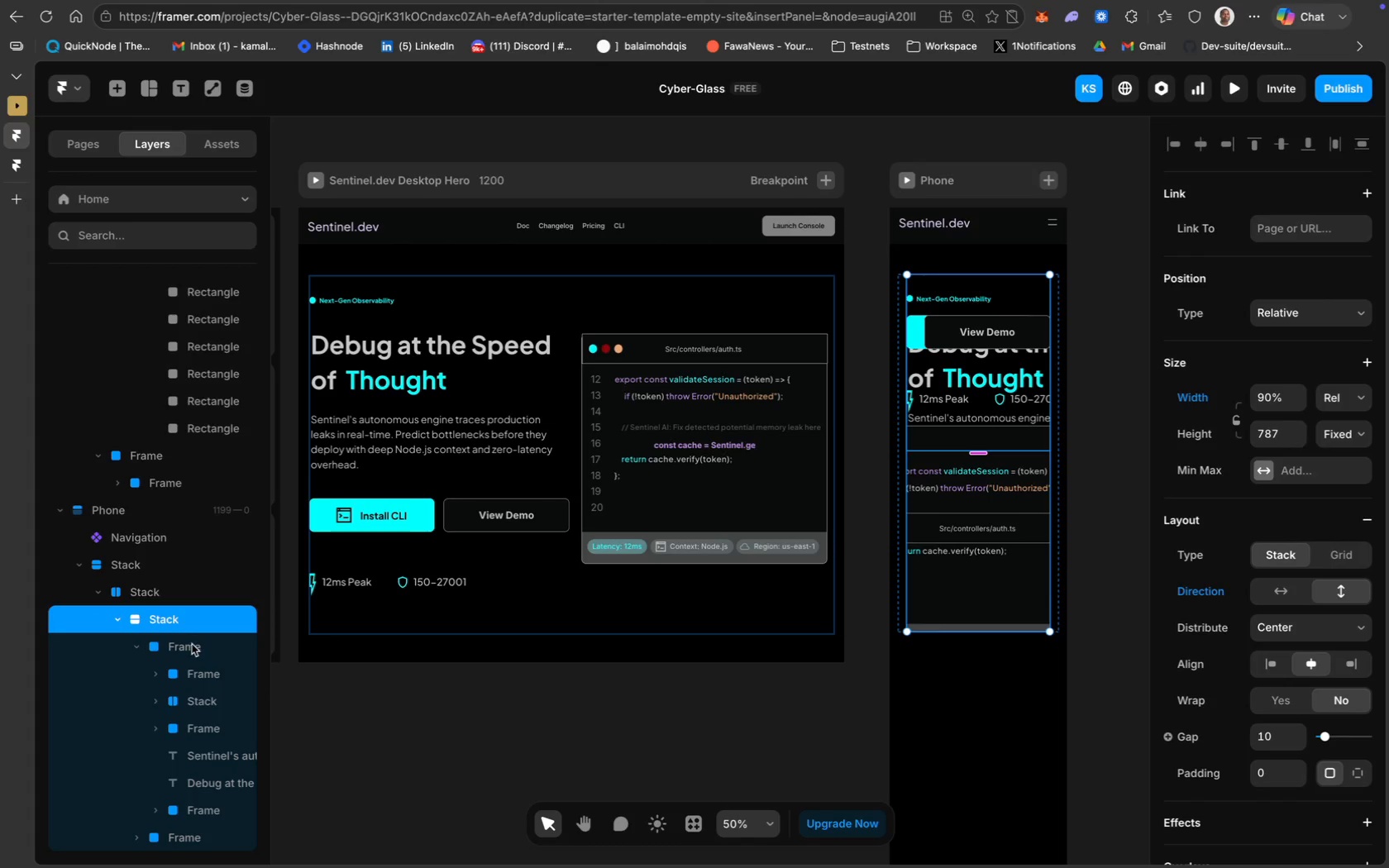 
scroll: coordinate [193, 635], scroll_direction: down, amount: 12.0
 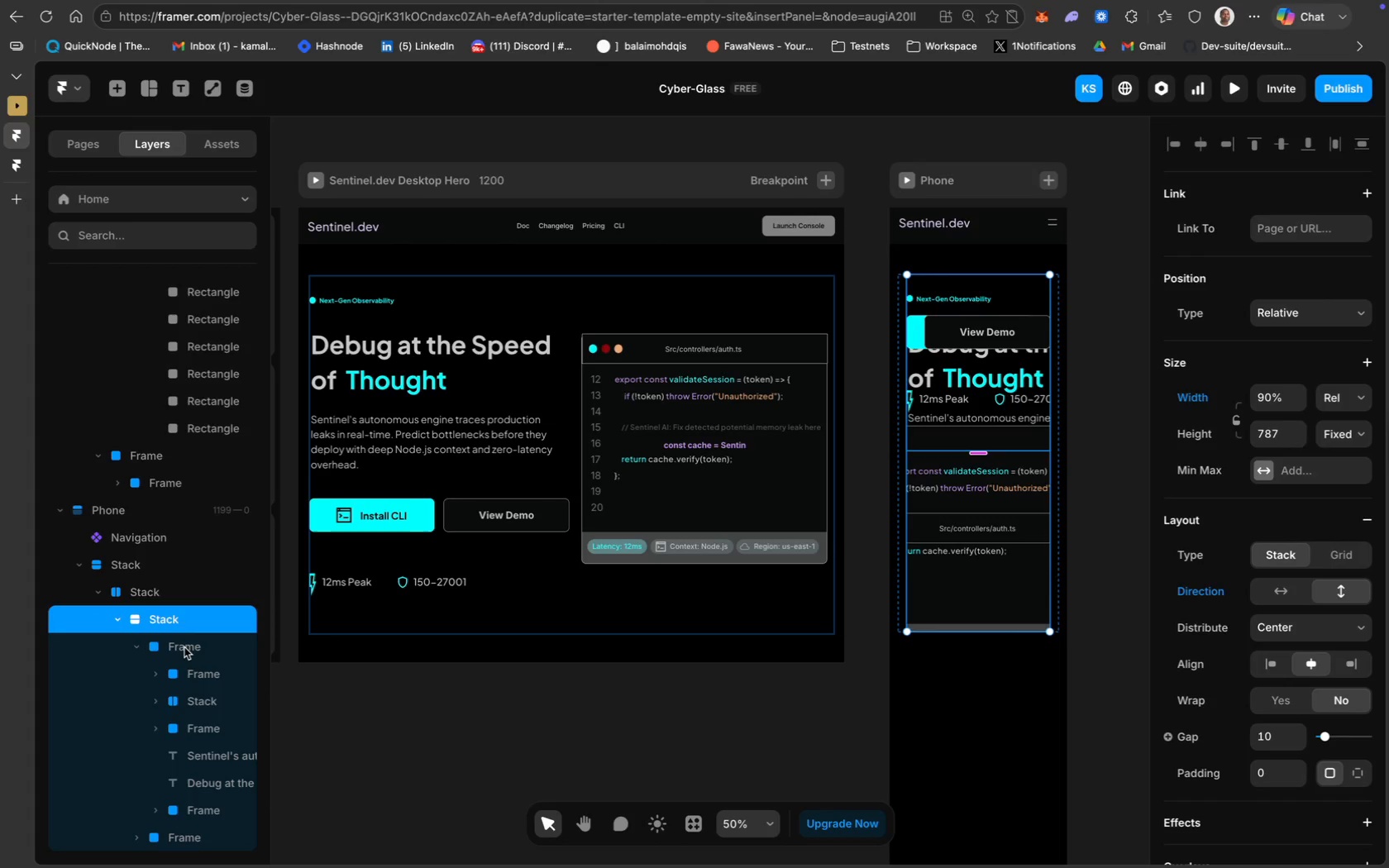 
left_click([141, 649])
 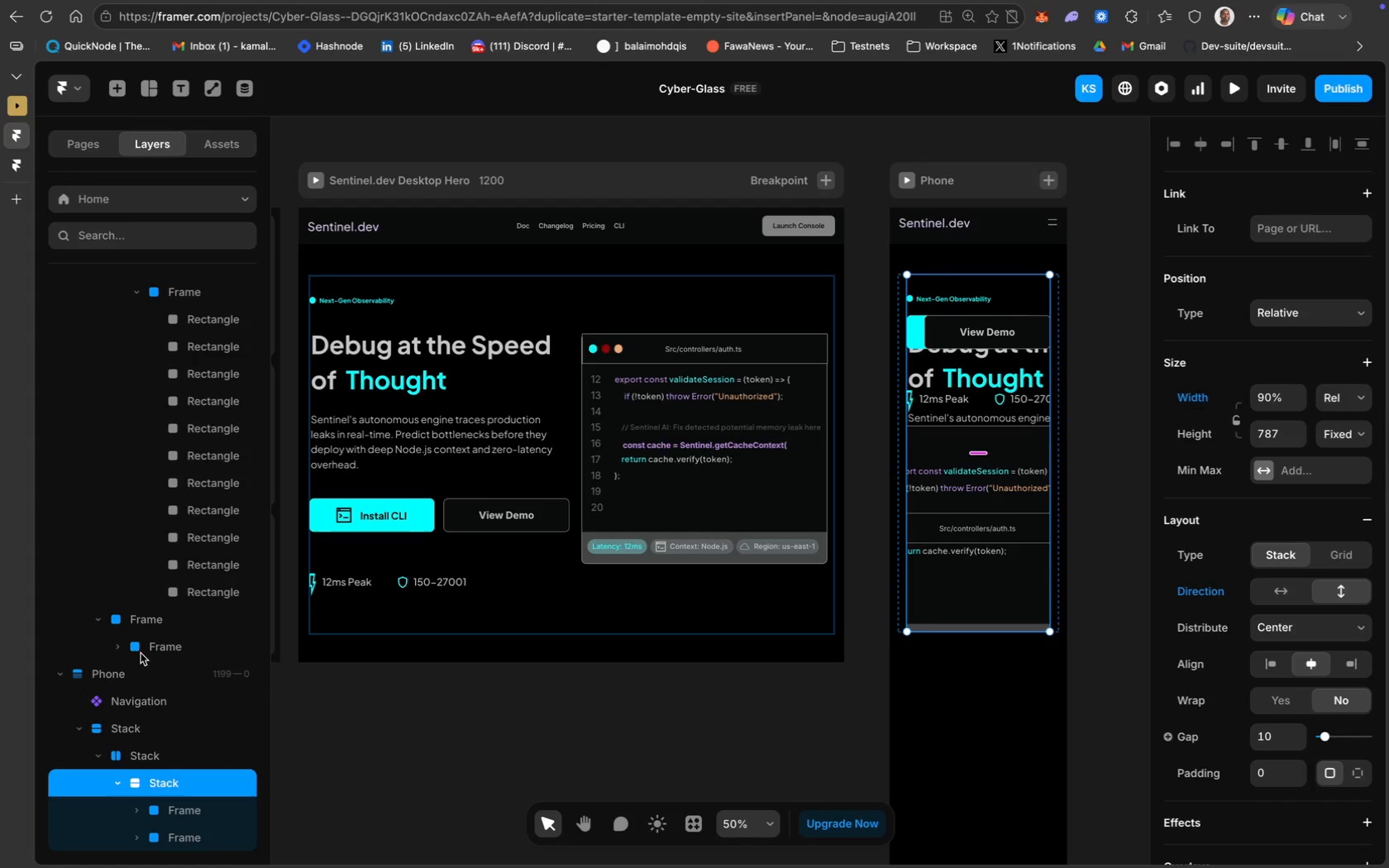 
scroll: coordinate [150, 755], scroll_direction: down, amount: 12.0
 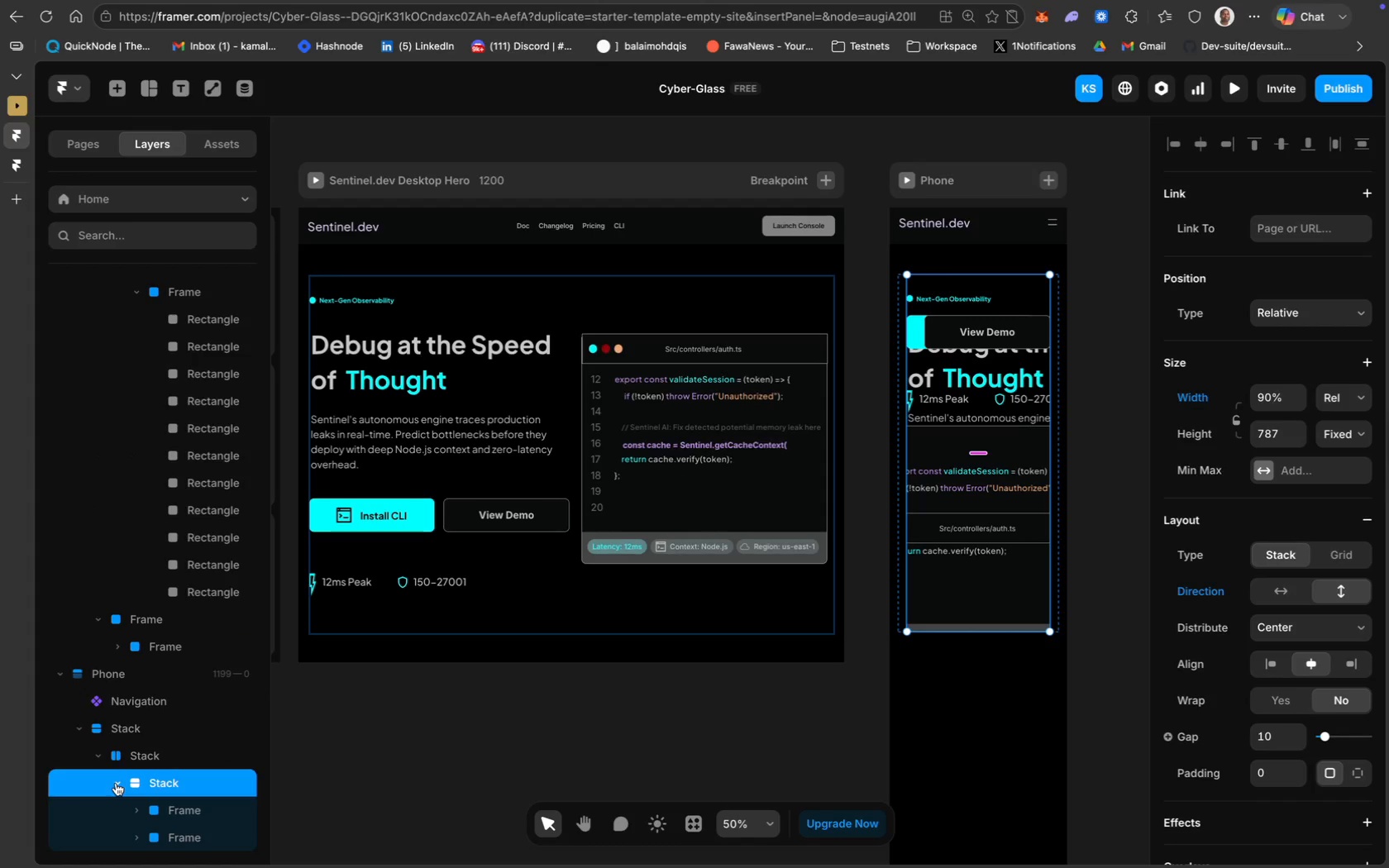 
left_click([117, 783])
 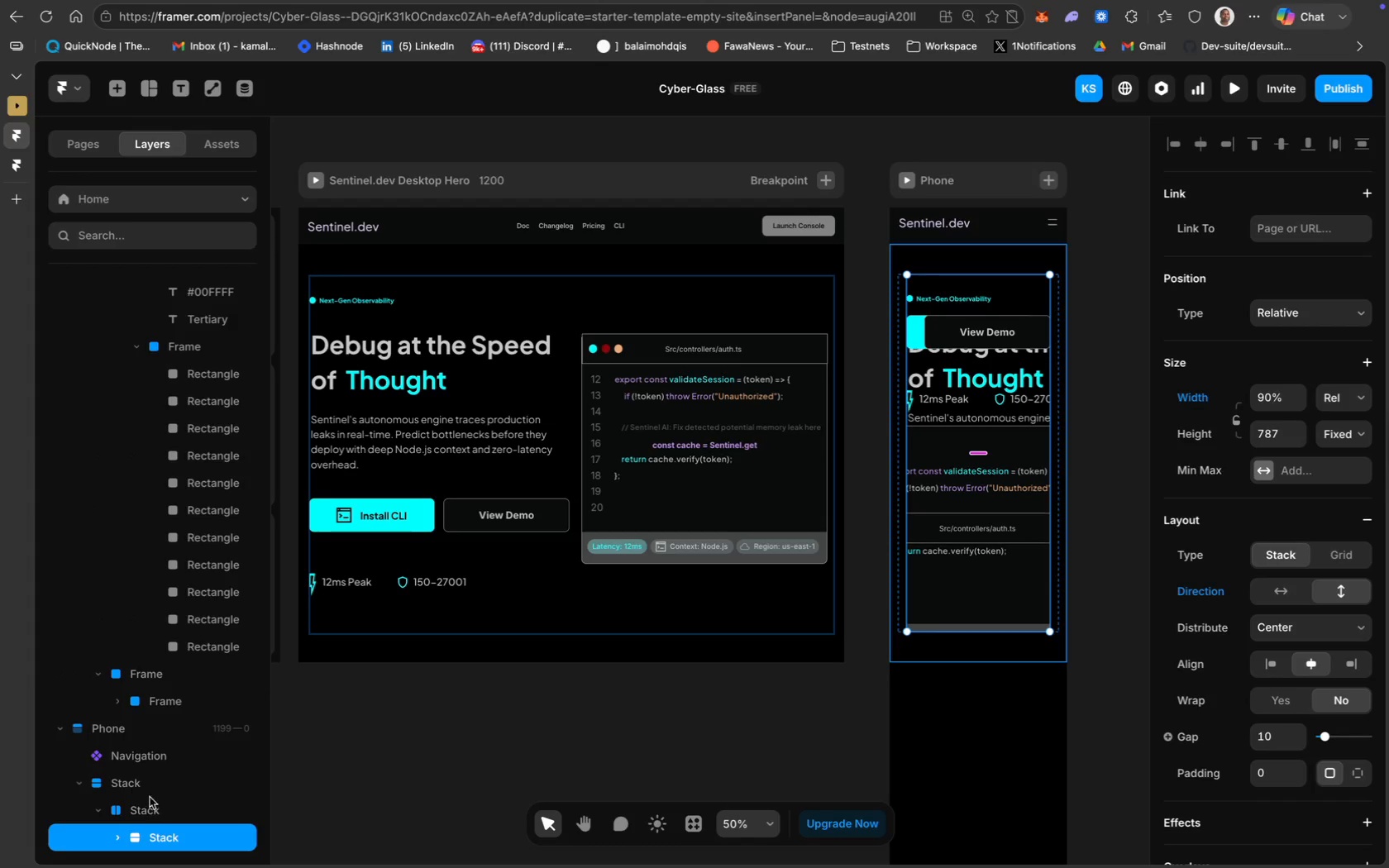 
scroll: coordinate [155, 611], scroll_direction: down, amount: 320.0
 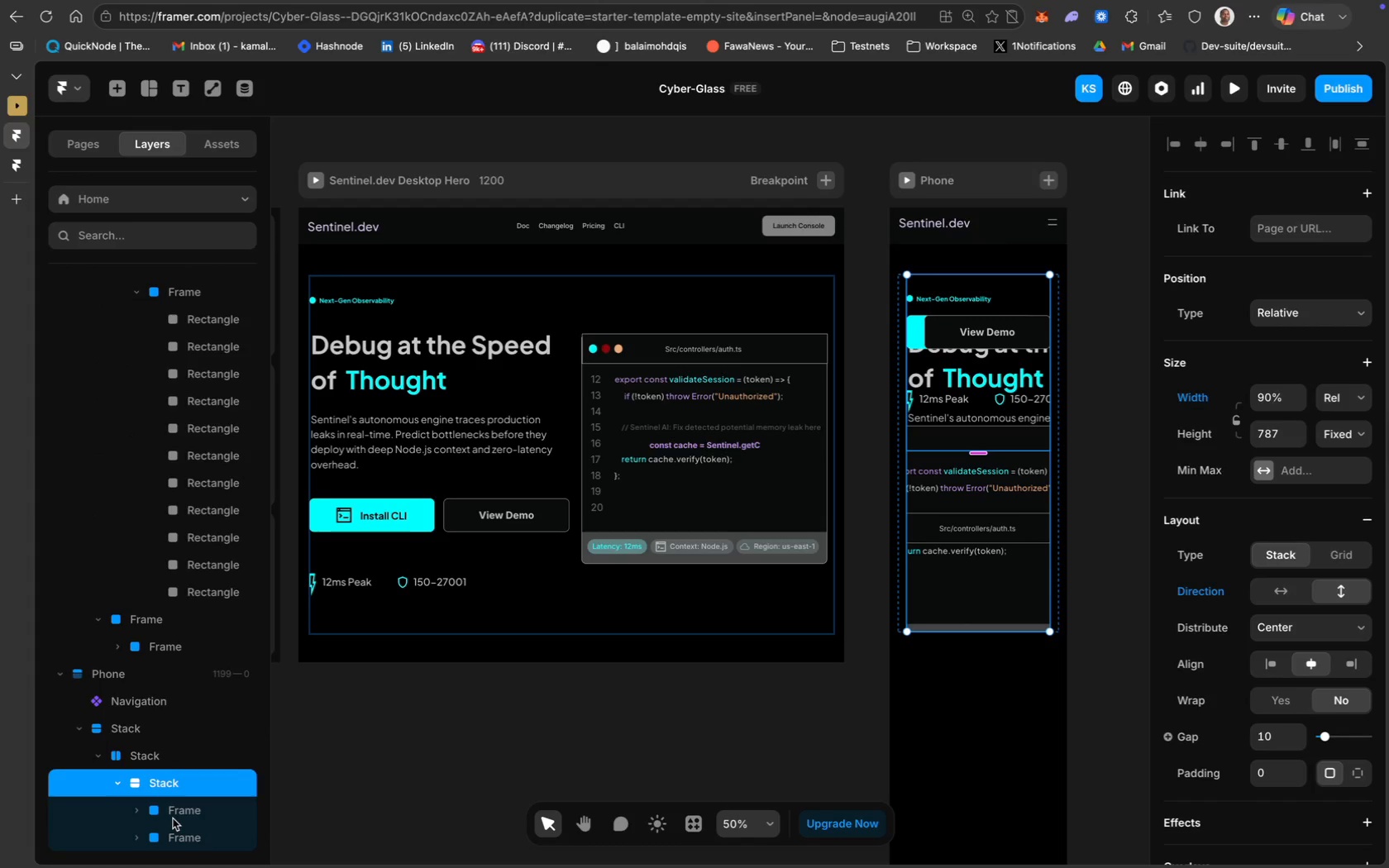 
left_click([173, 818])
 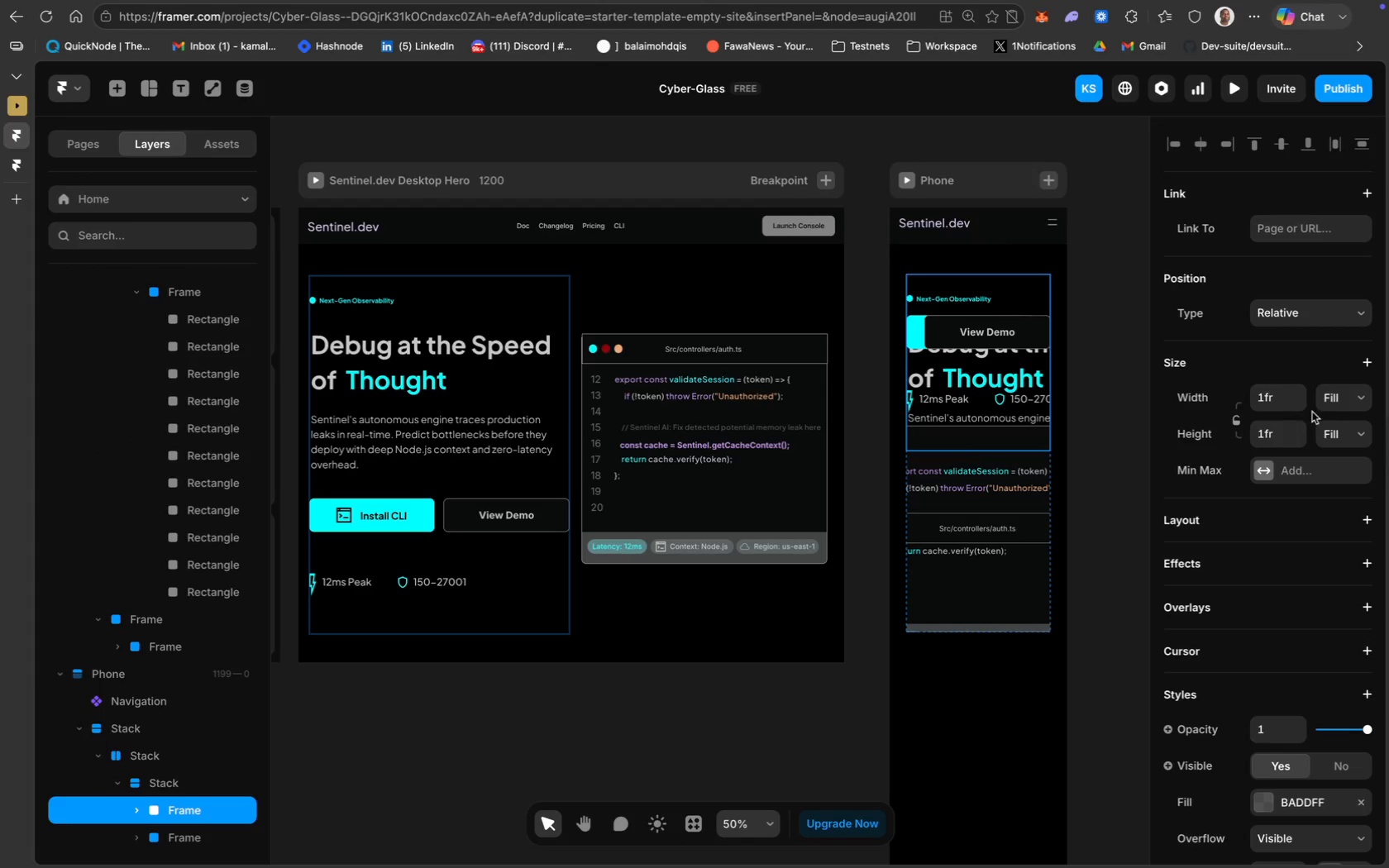 
left_click([1348, 406])
 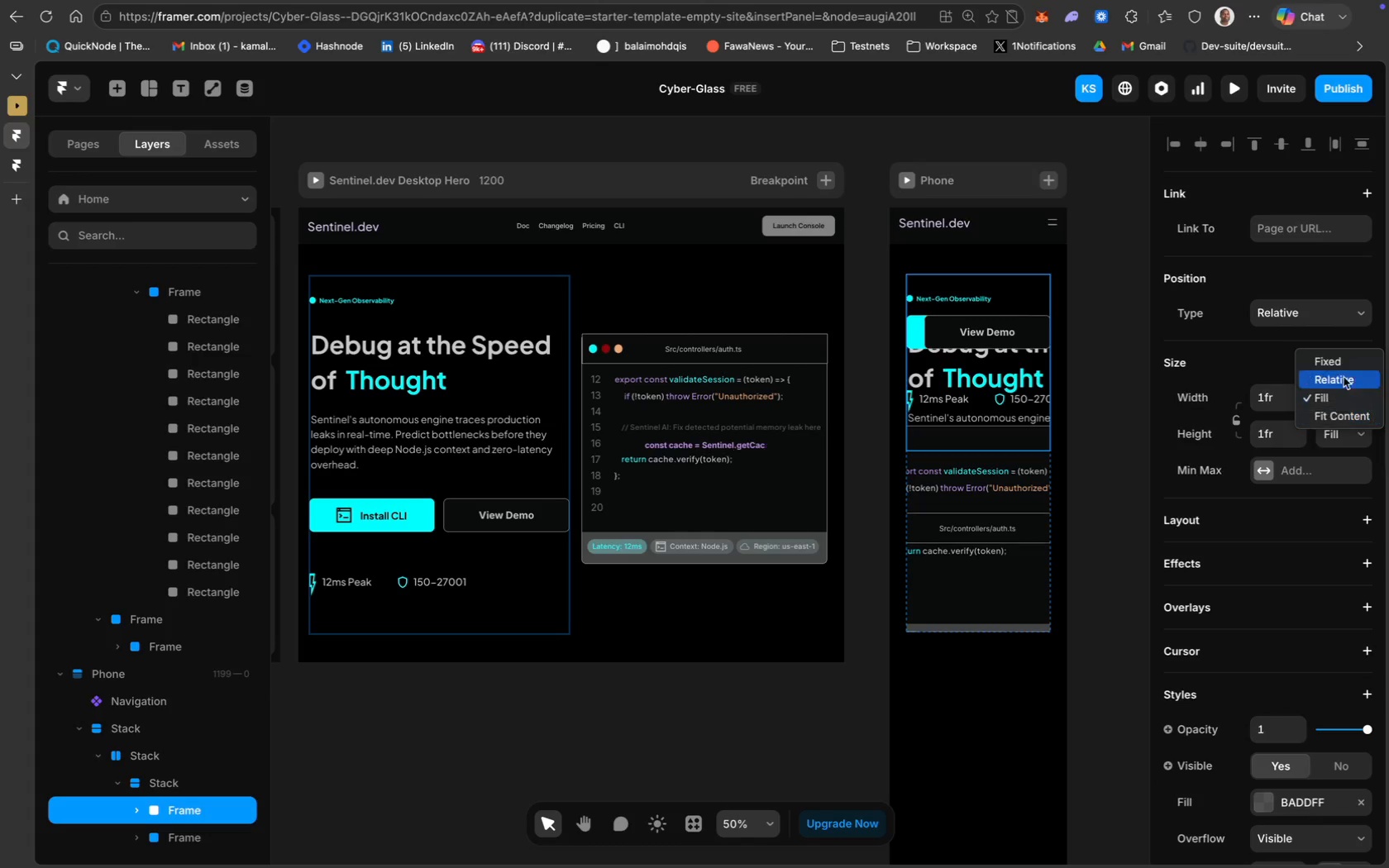 
left_click([1348, 374])
 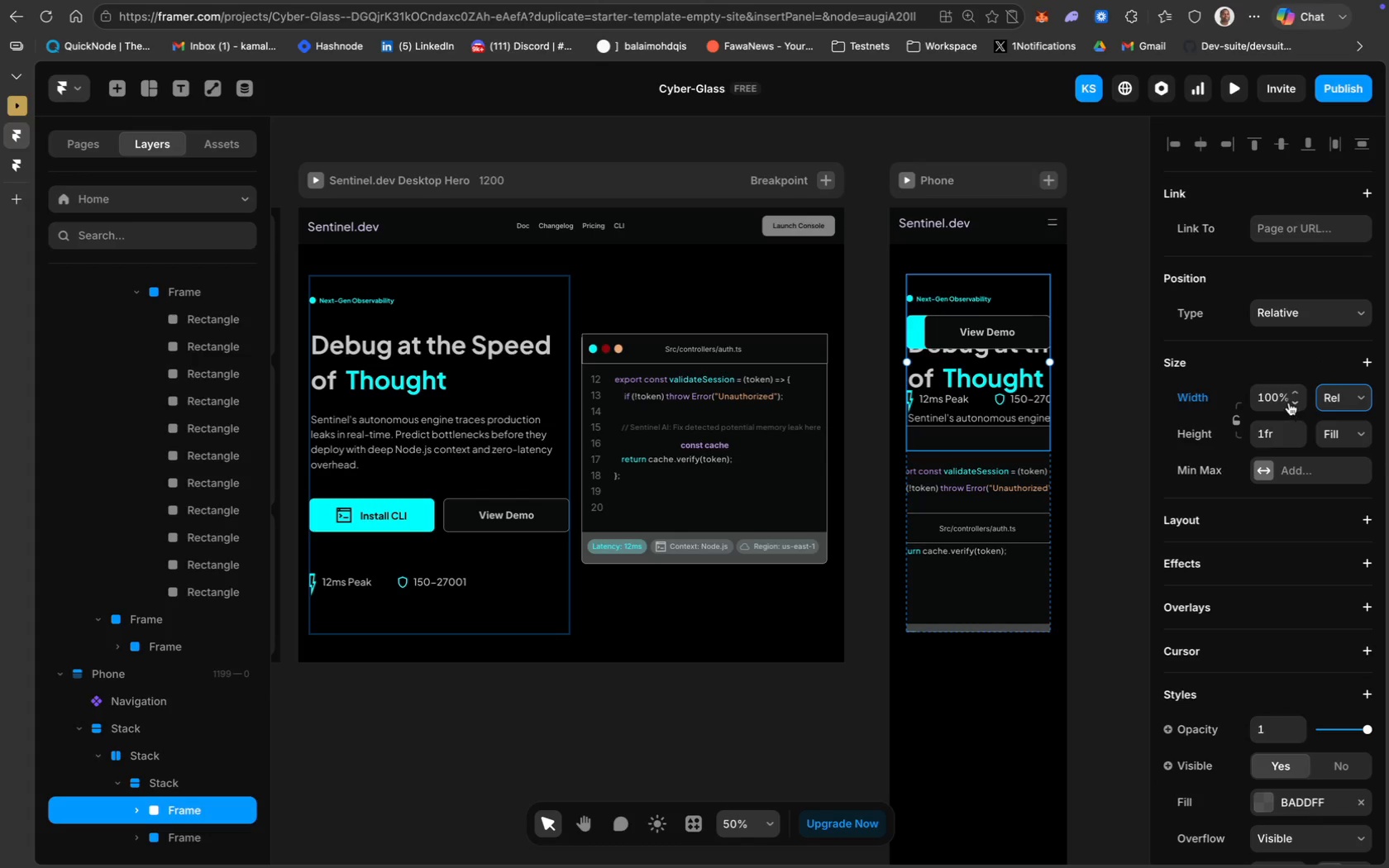 
left_click([1285, 398])
 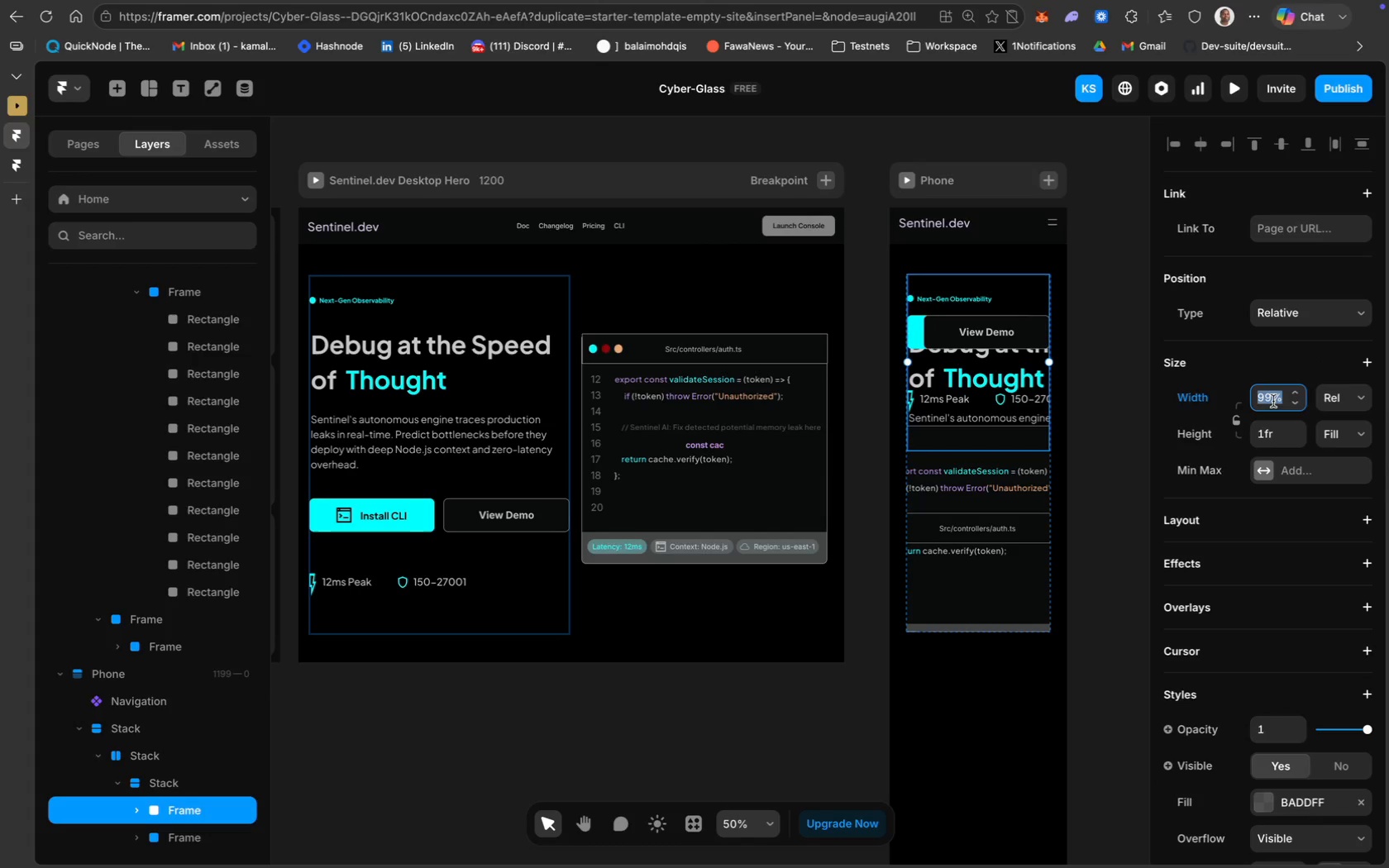 
type(90%)
 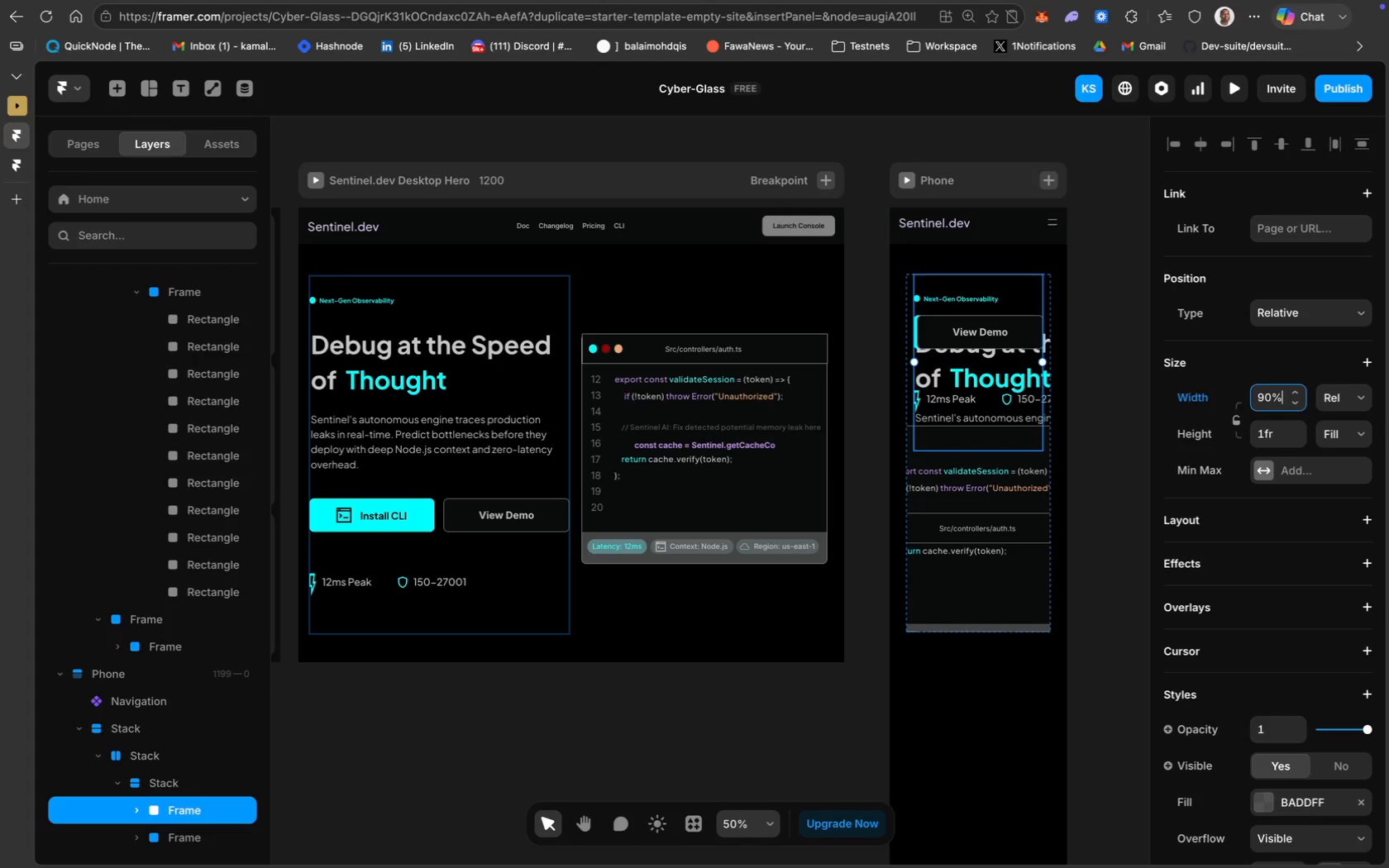 
 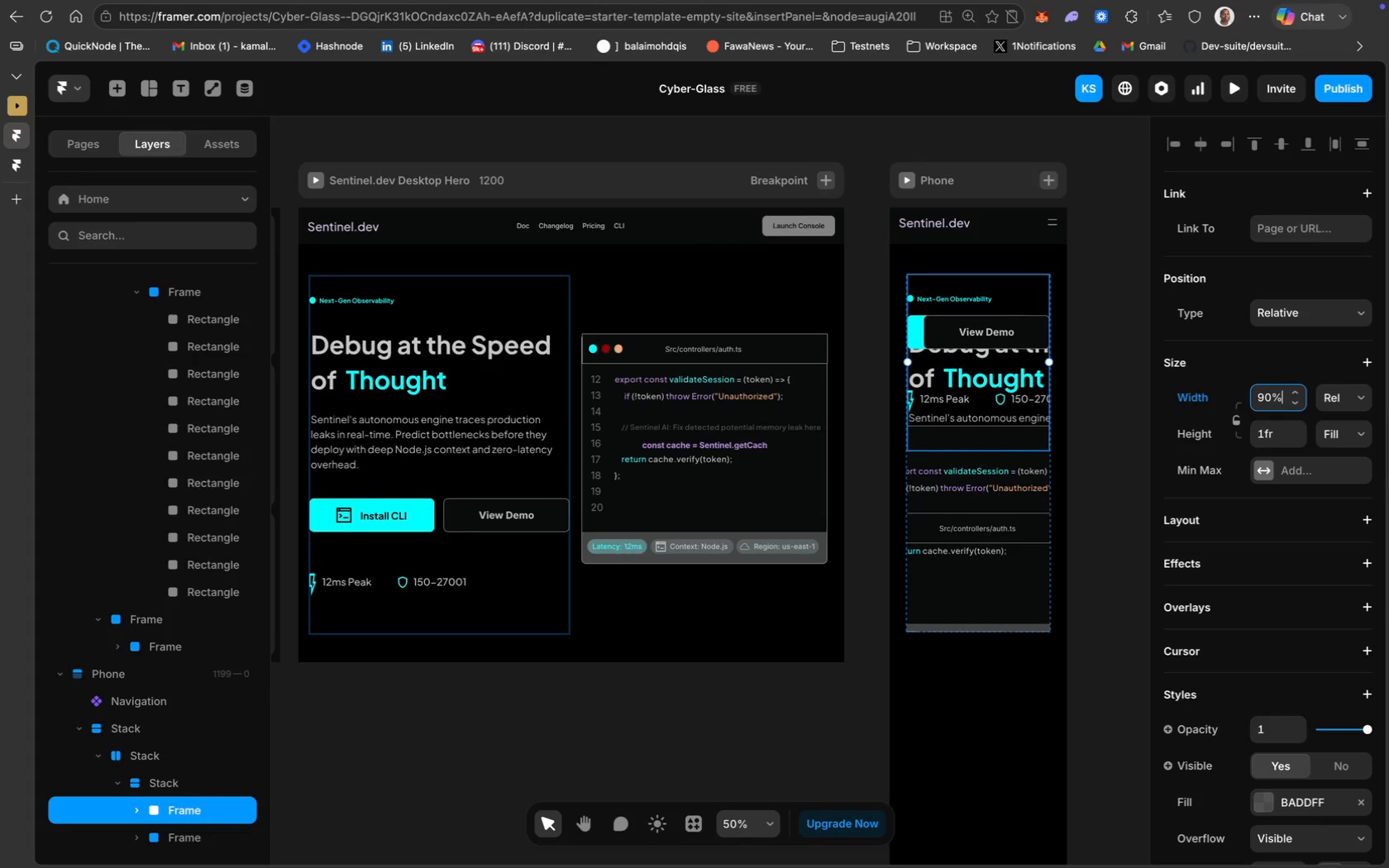 
key(Enter)
 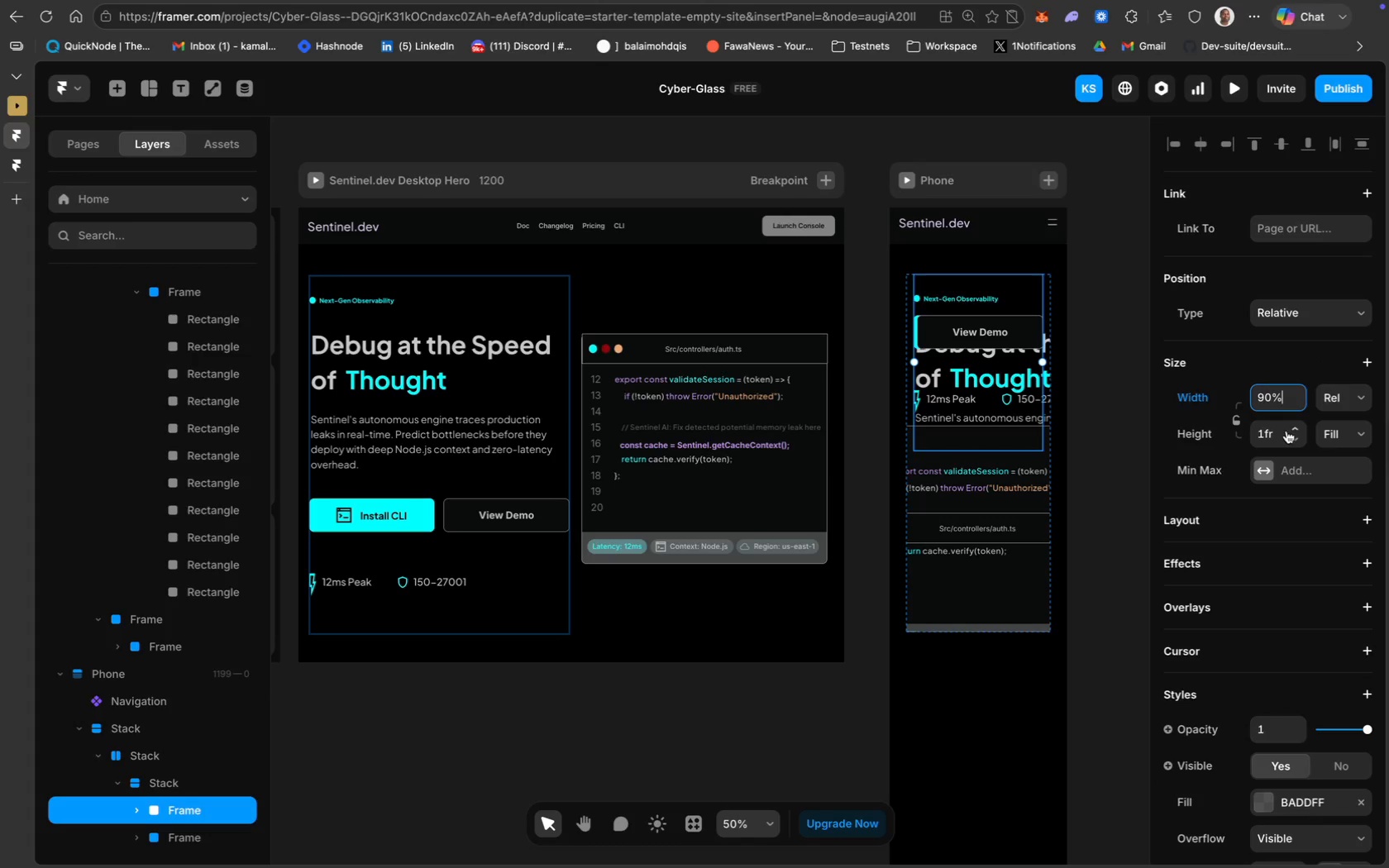 
left_click([1282, 436])
 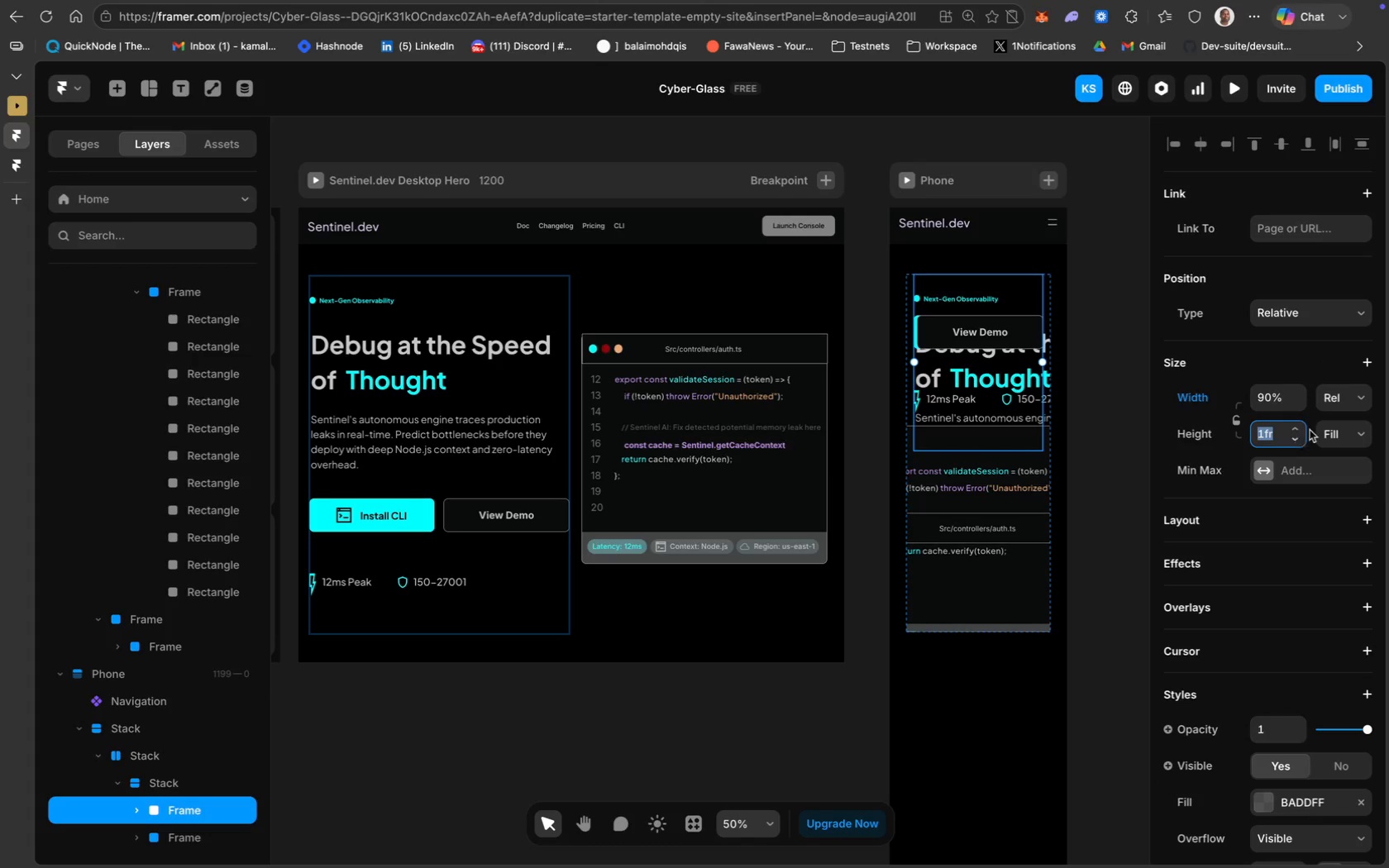 
left_click([1339, 432])
 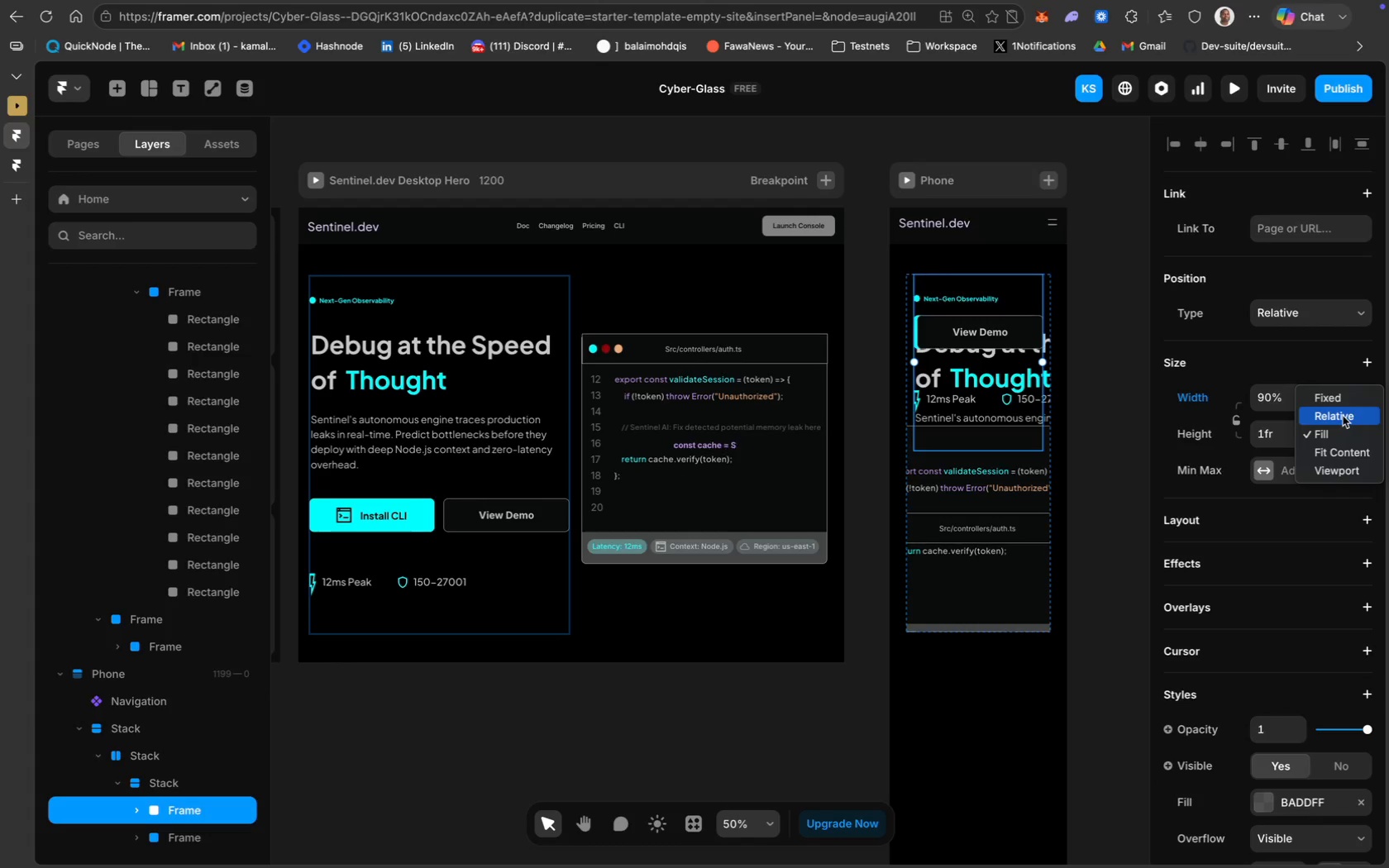 
left_click([1343, 416])
 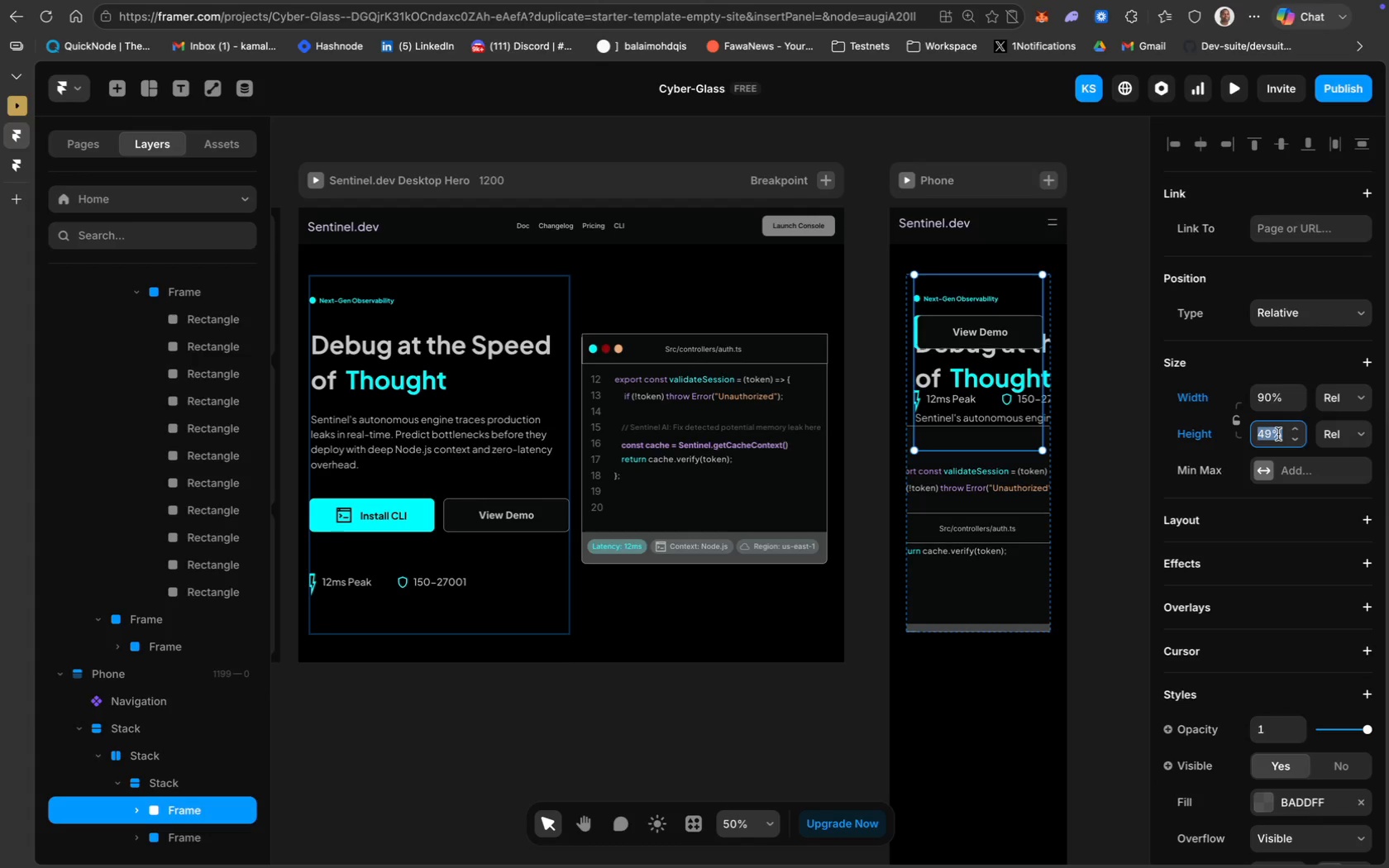 
wait(7.59)
 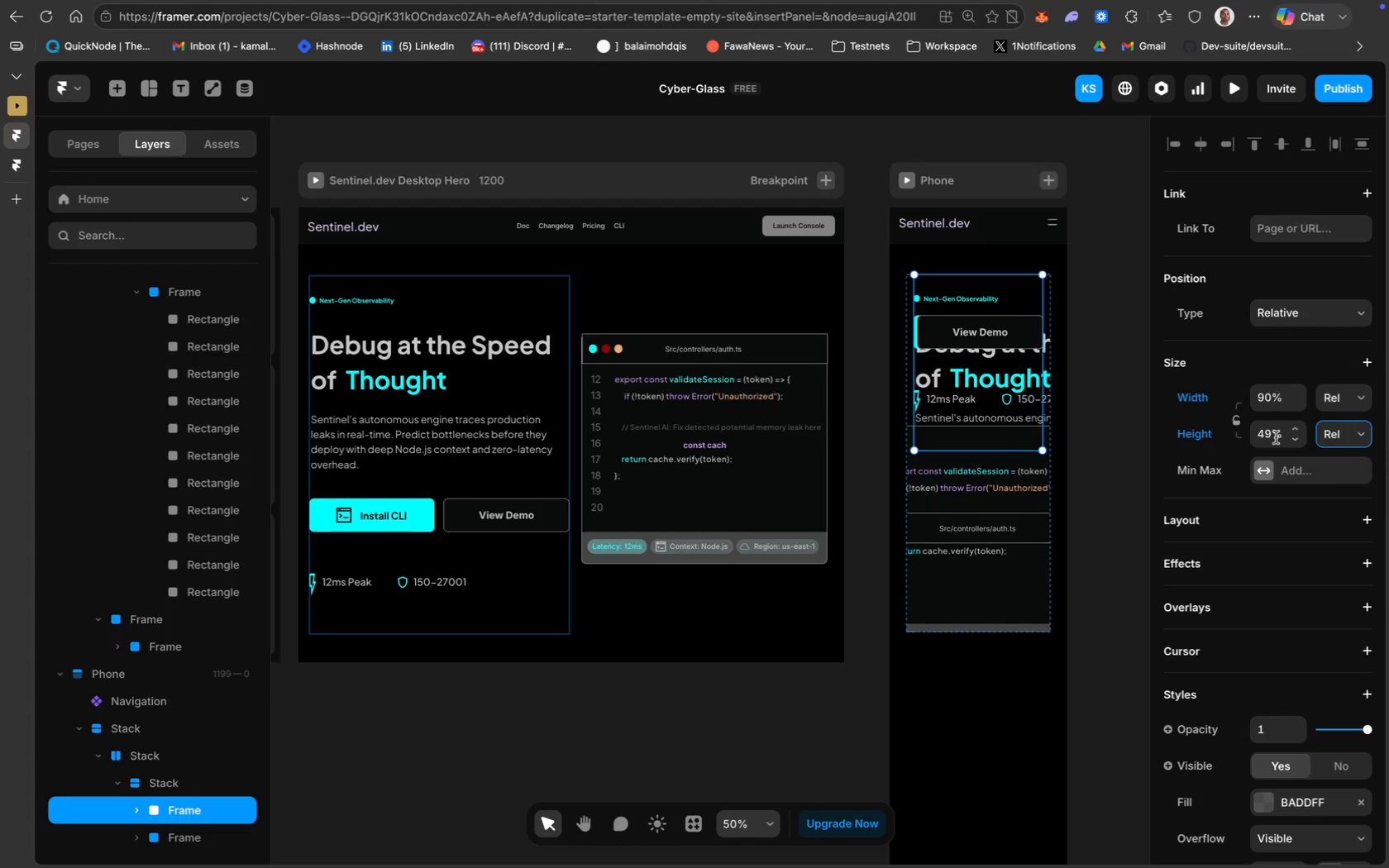 
left_click([1347, 429])
 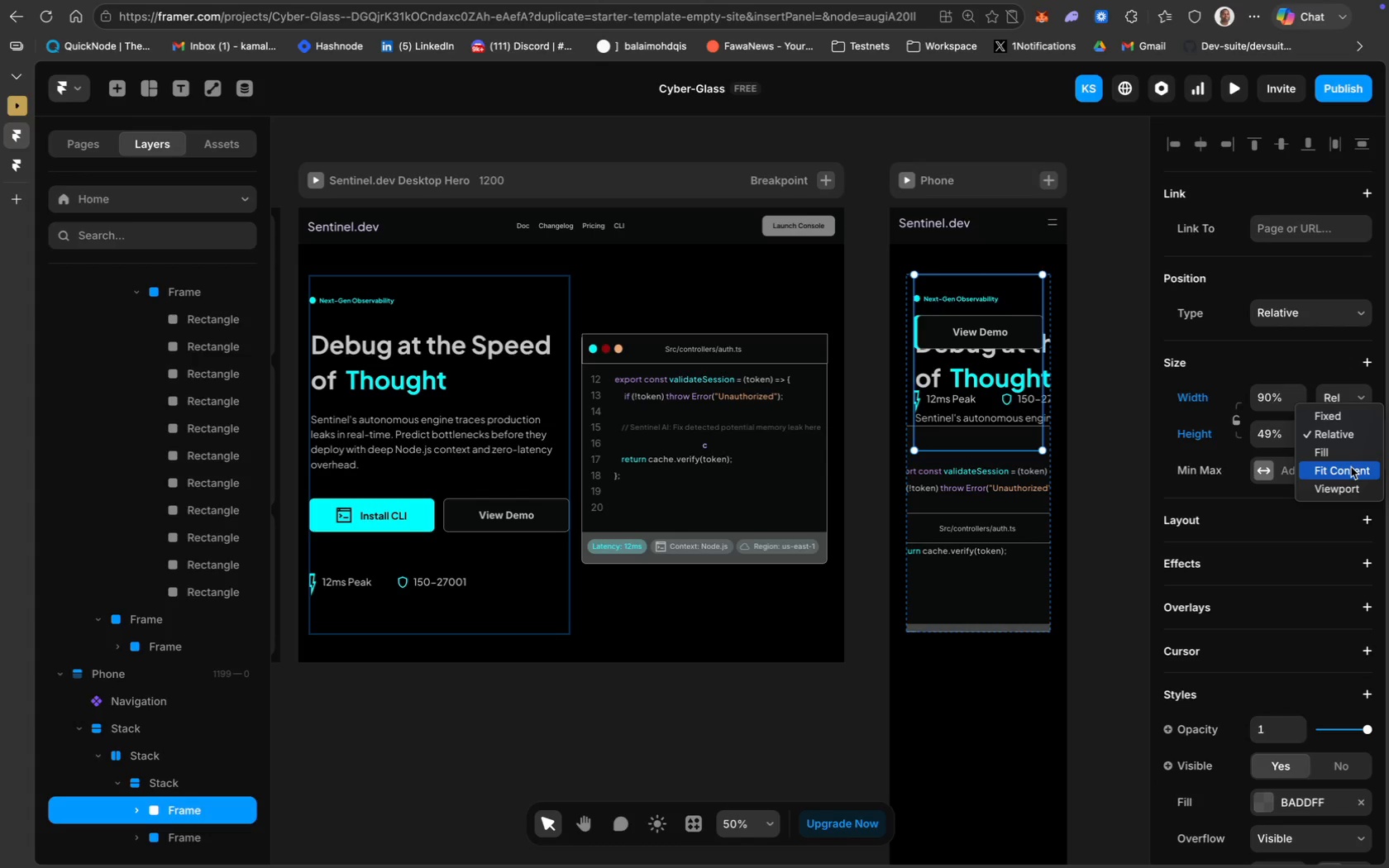 
left_click([1348, 489])
 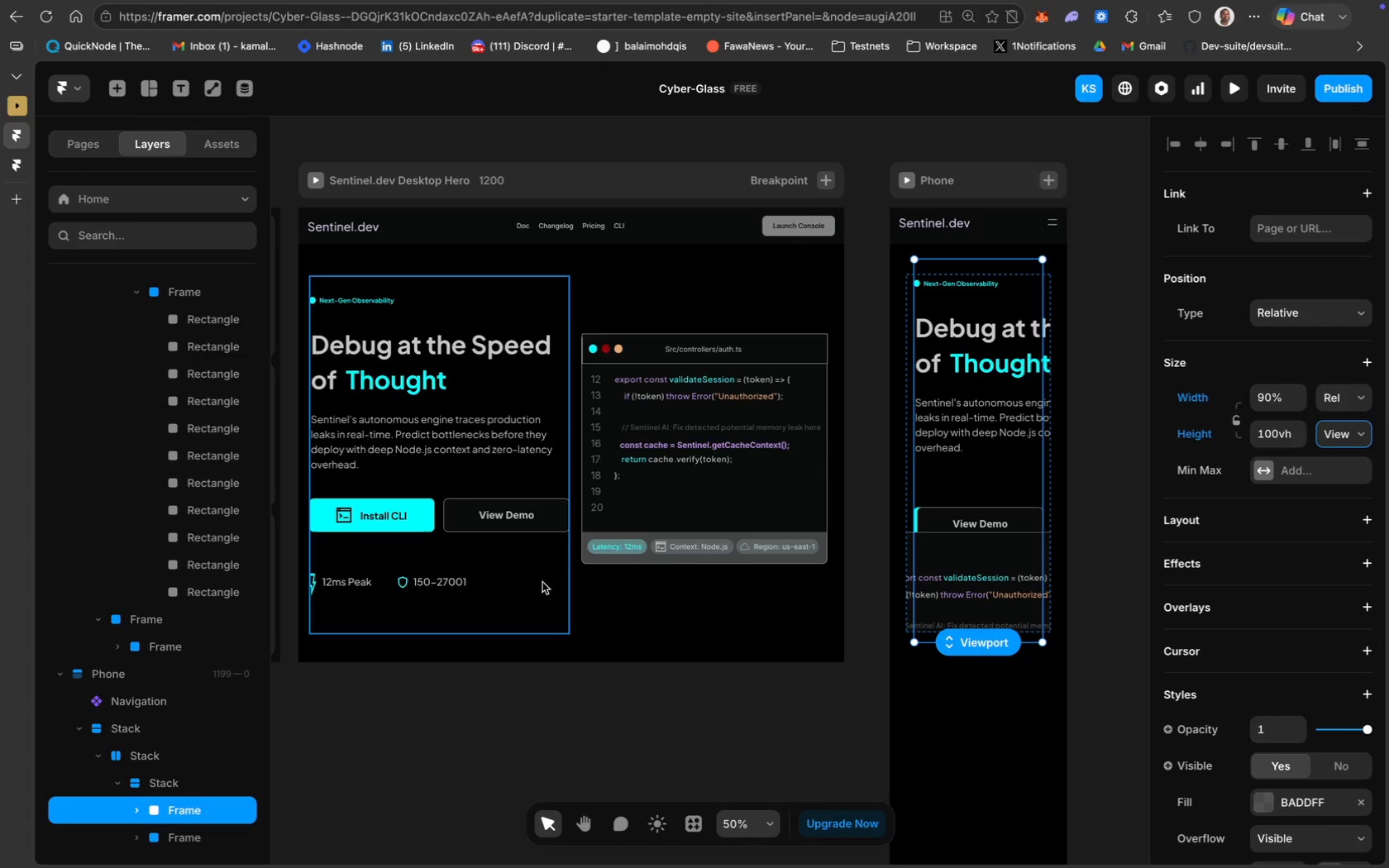 
wait(7.55)
 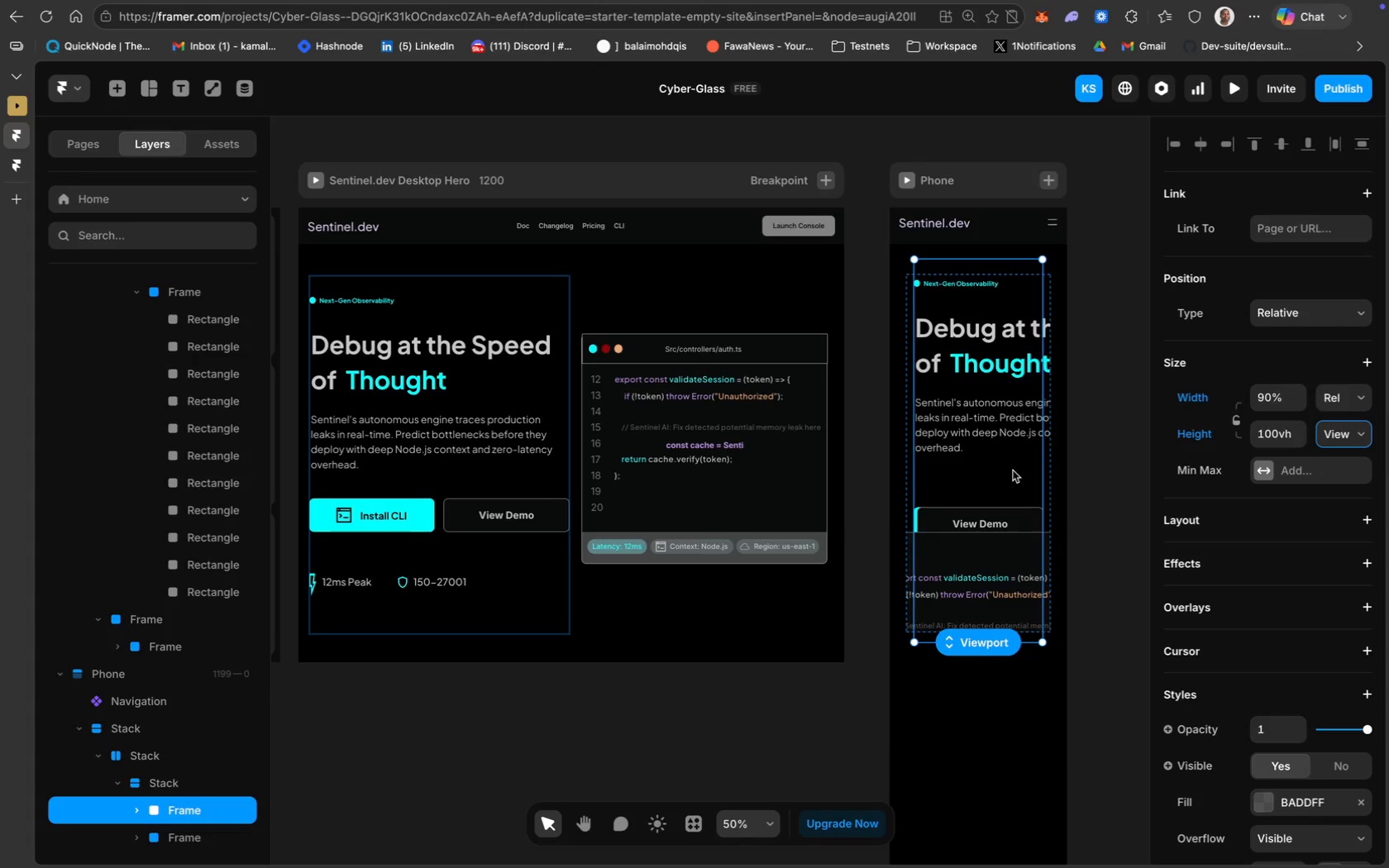 
left_click([992, 304])
 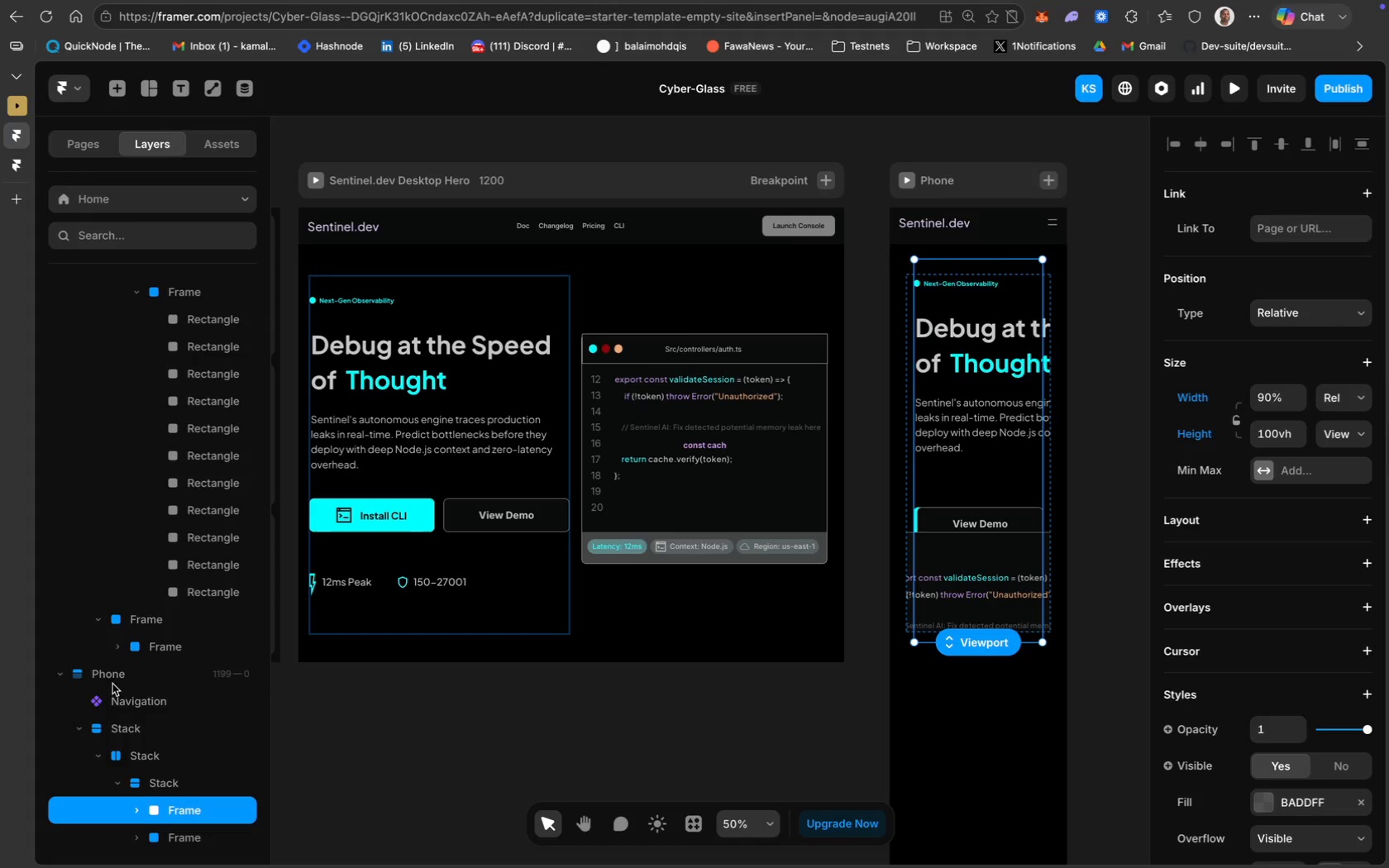 
left_click([138, 756])
 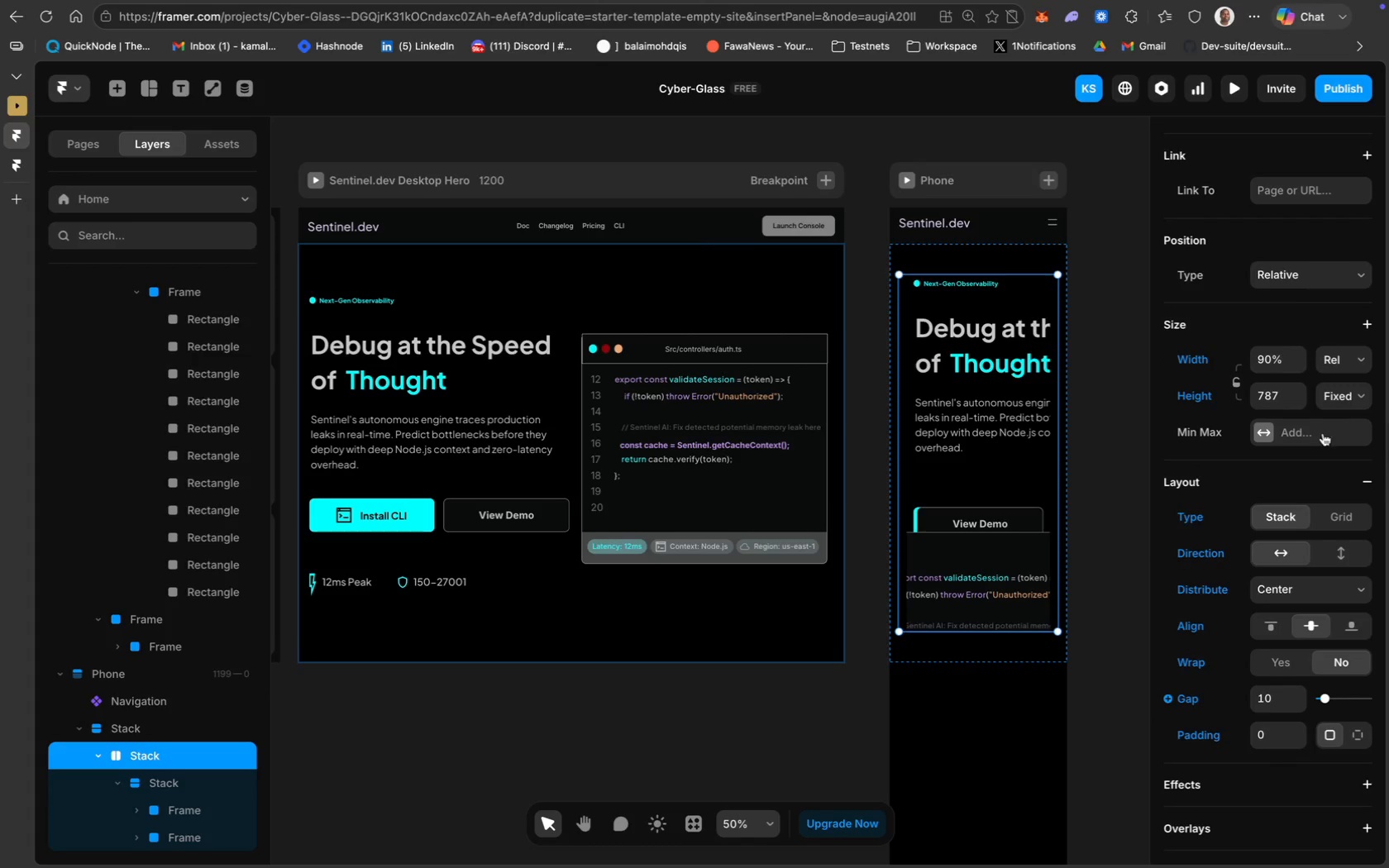 
left_click([1282, 360])
 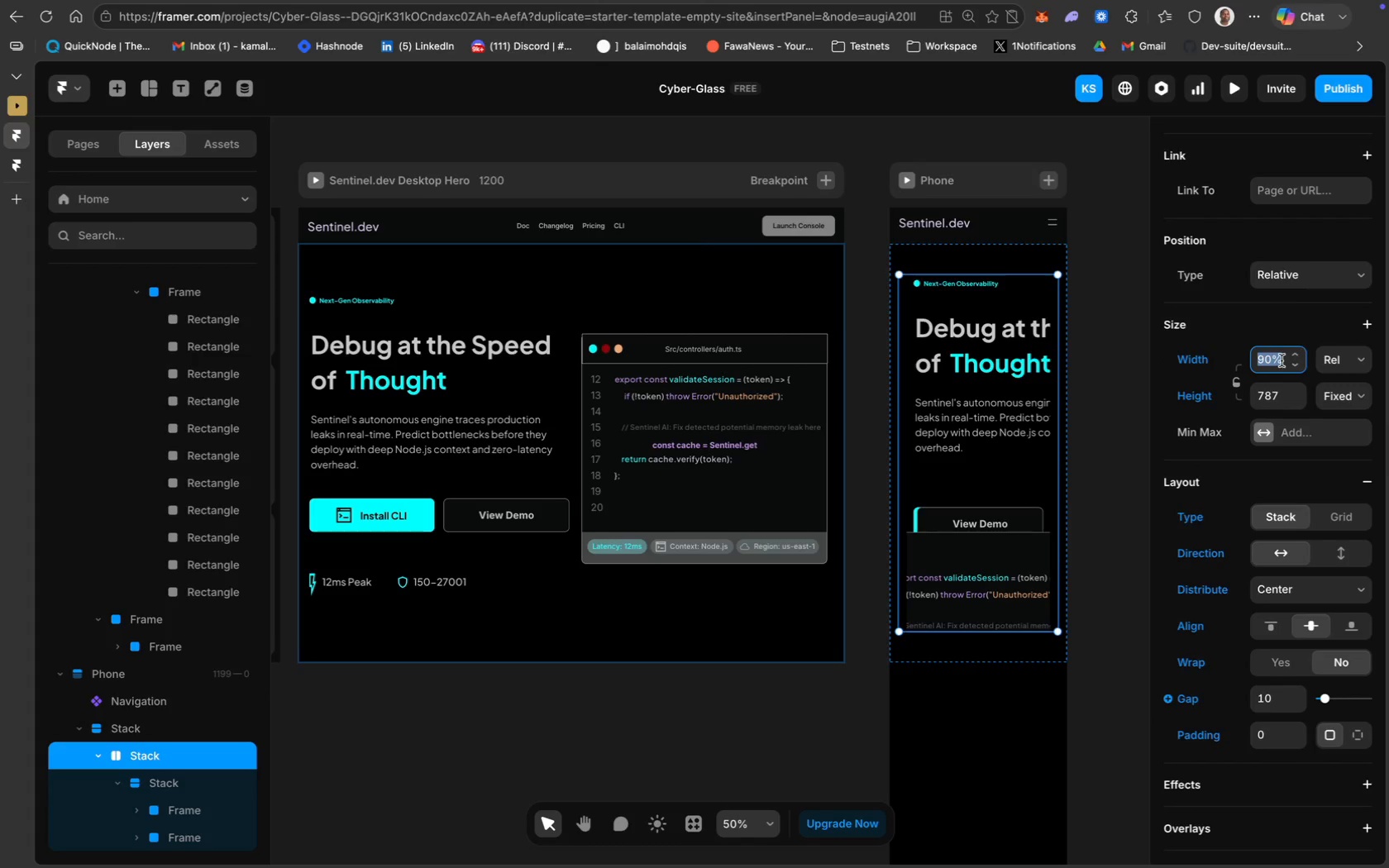 
type(95%)
 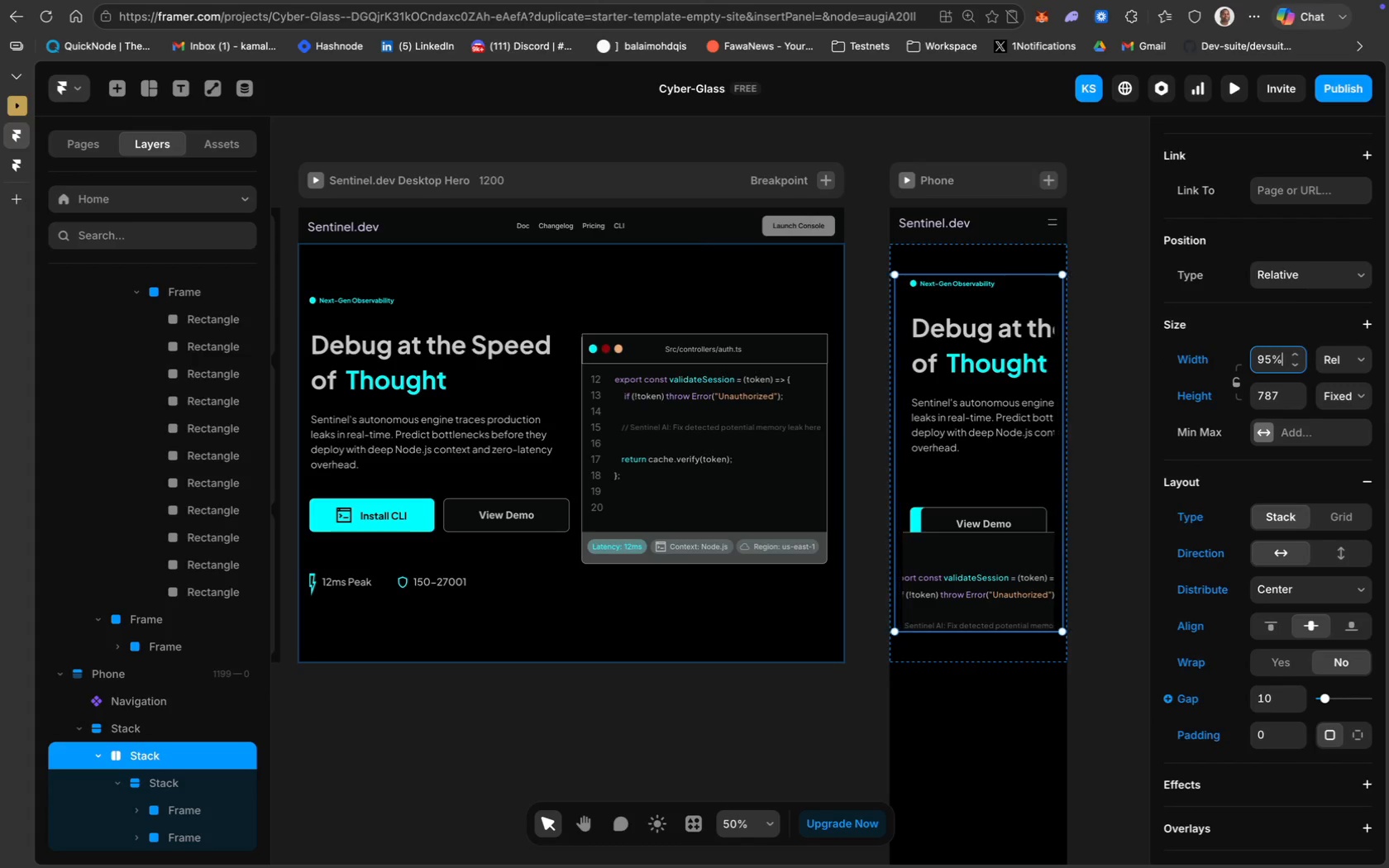 
 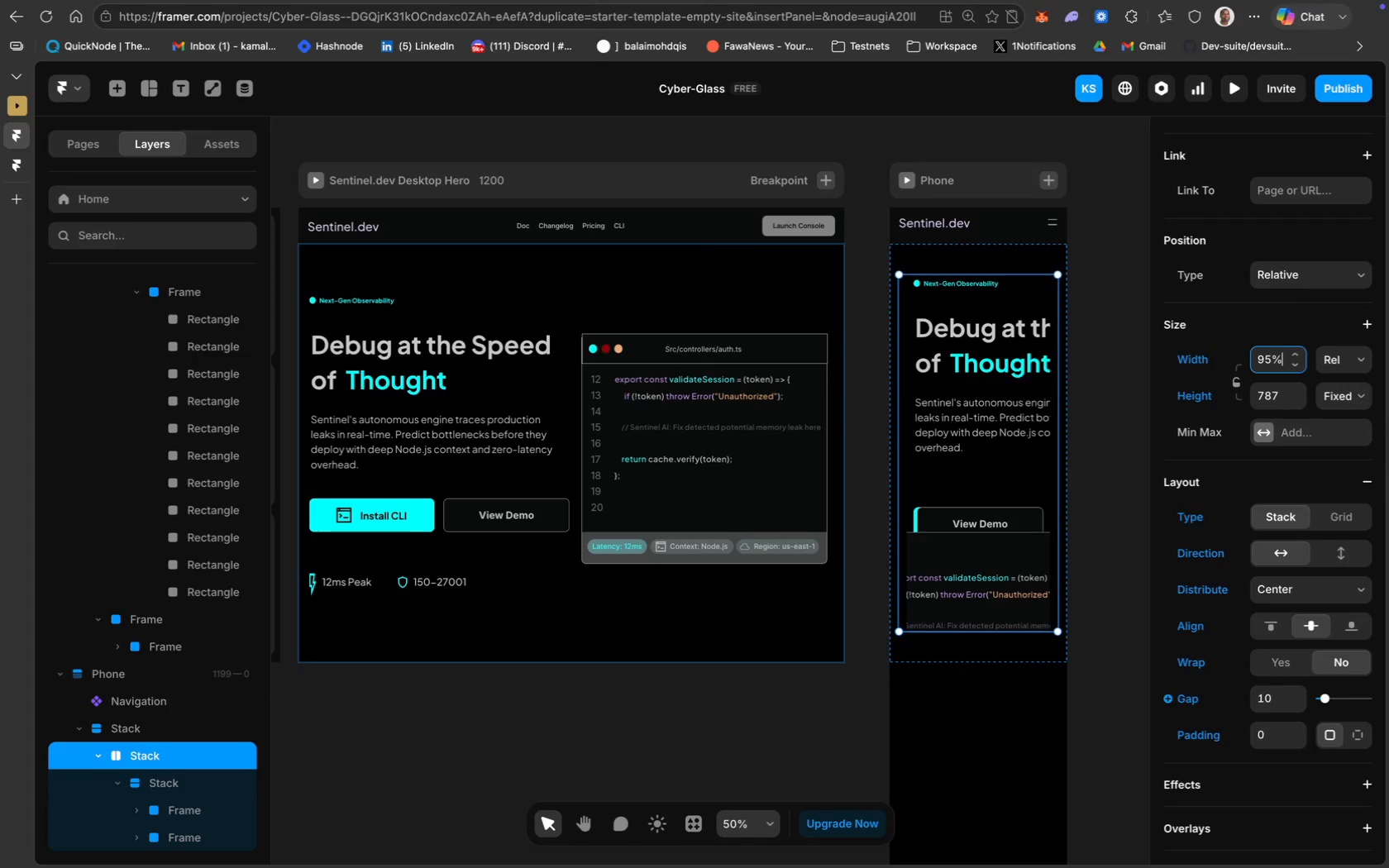 
key(Enter)
 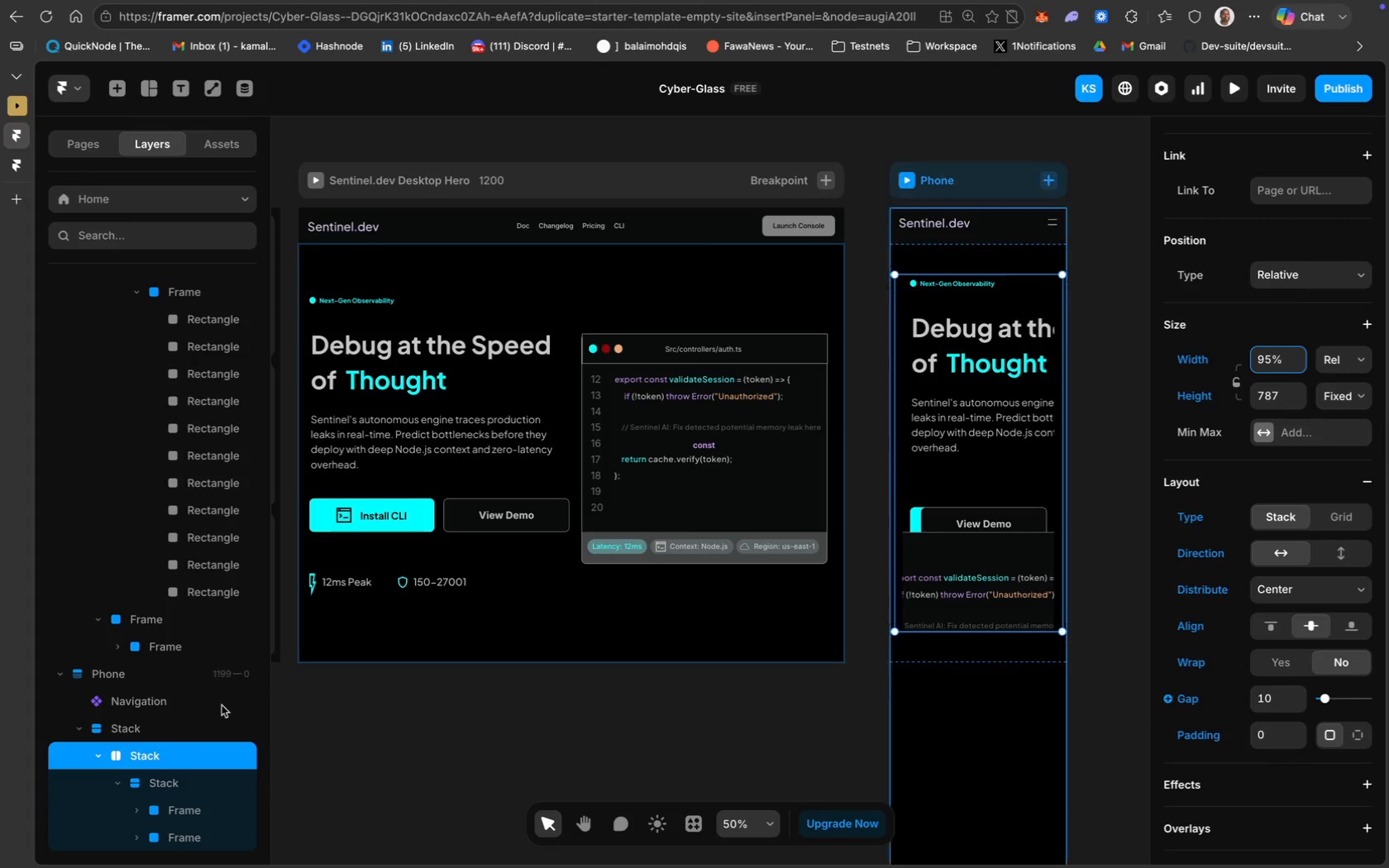 
left_click([154, 792])
 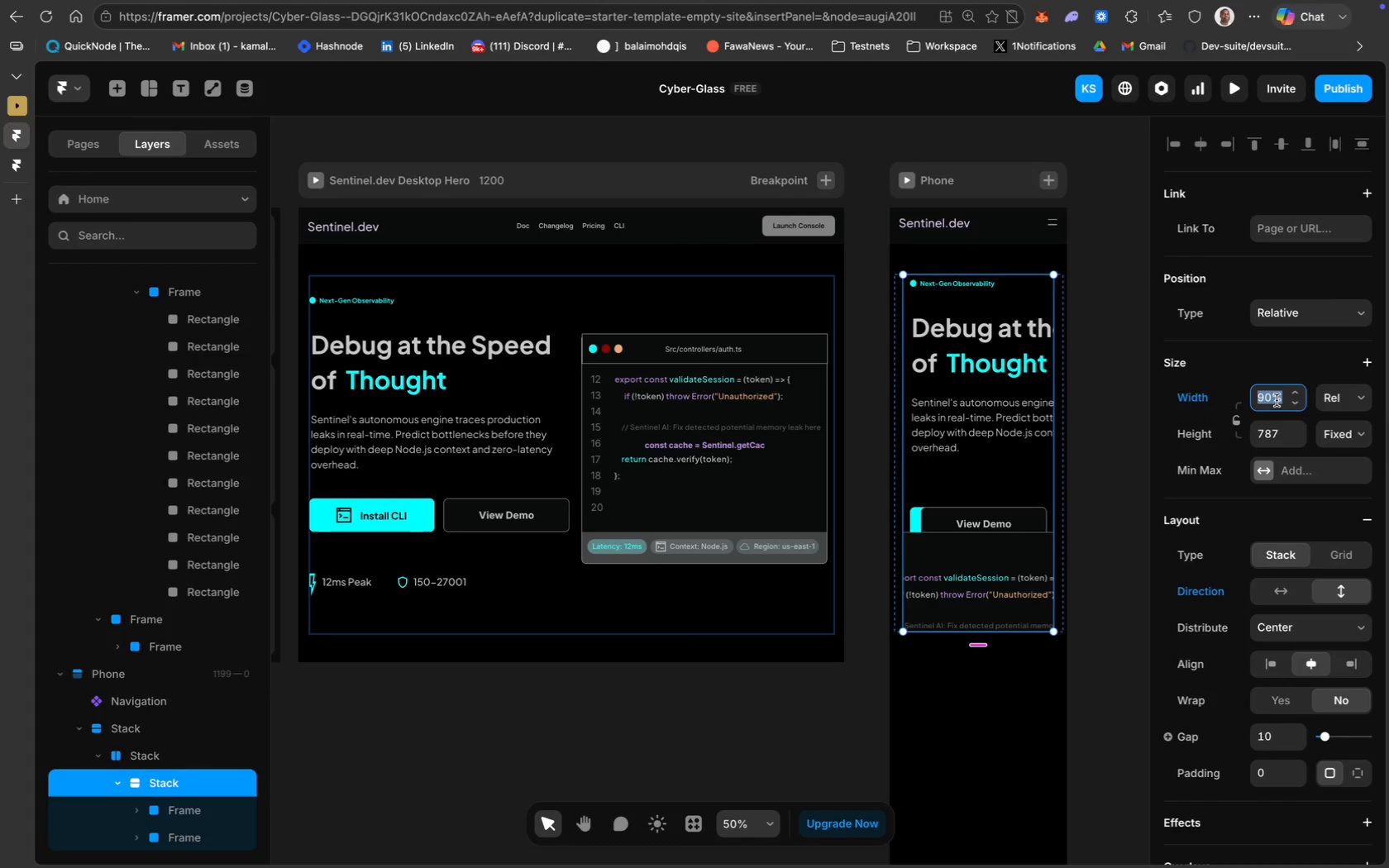 
type(95%)
 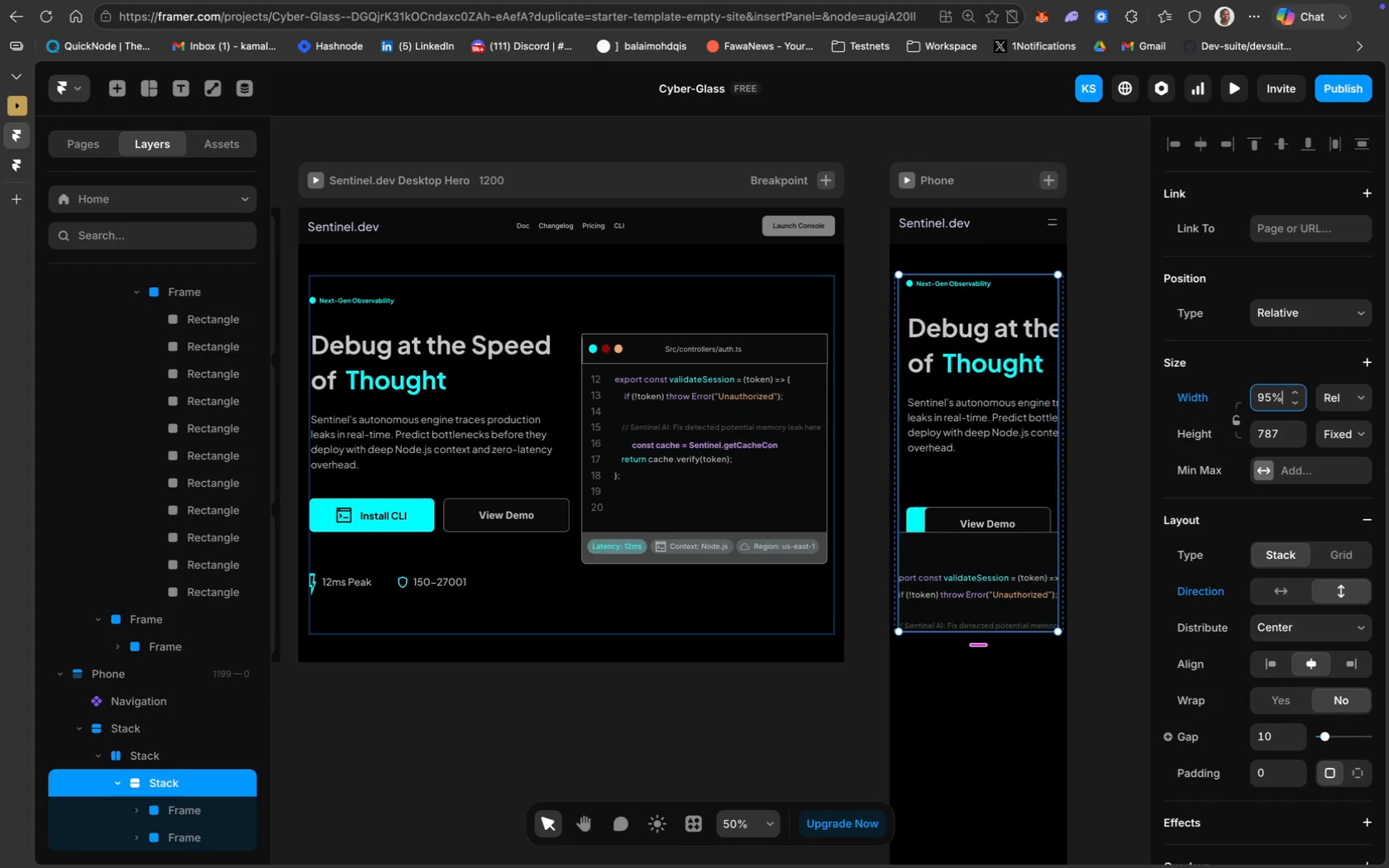 
 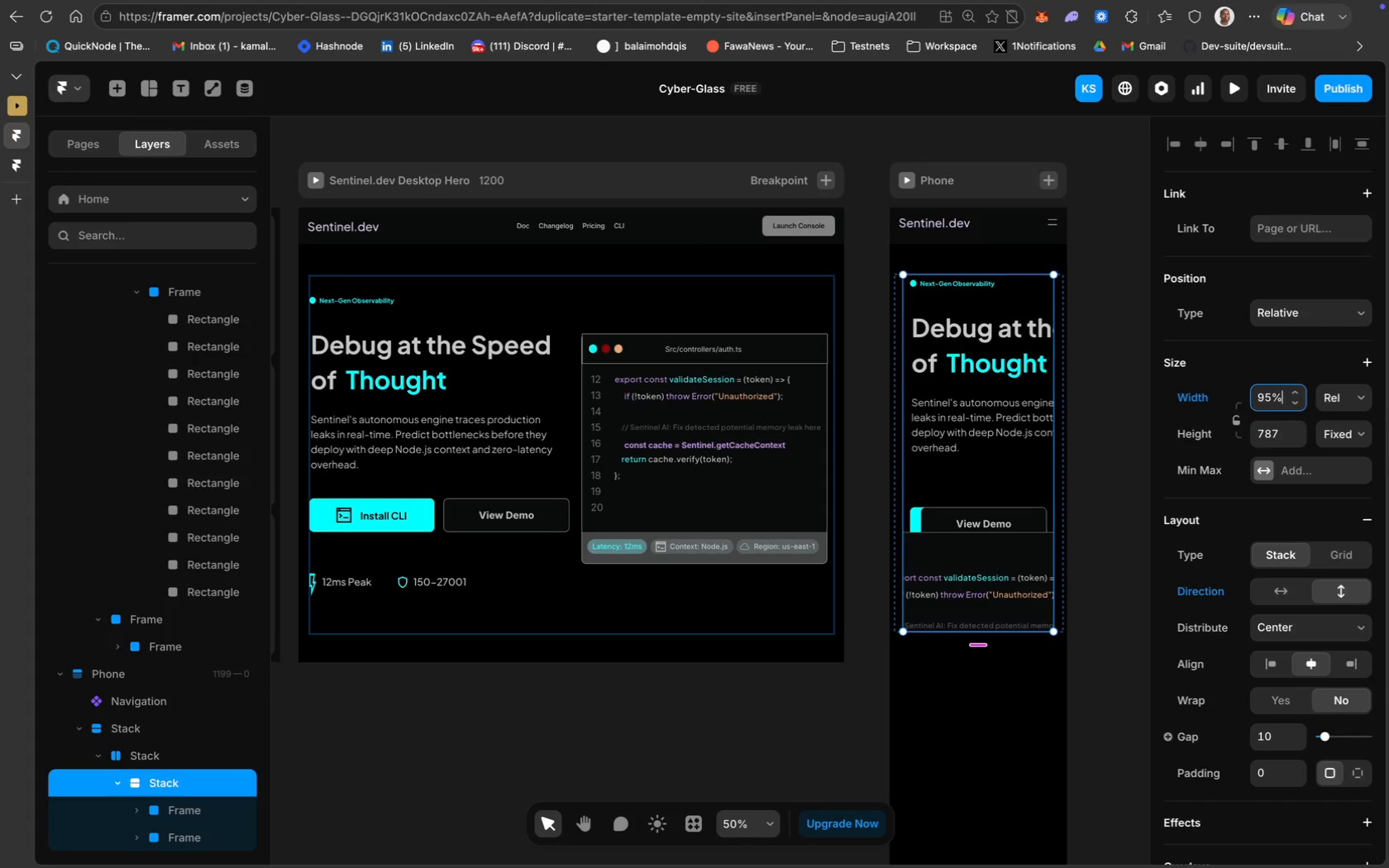 
key(Enter)
 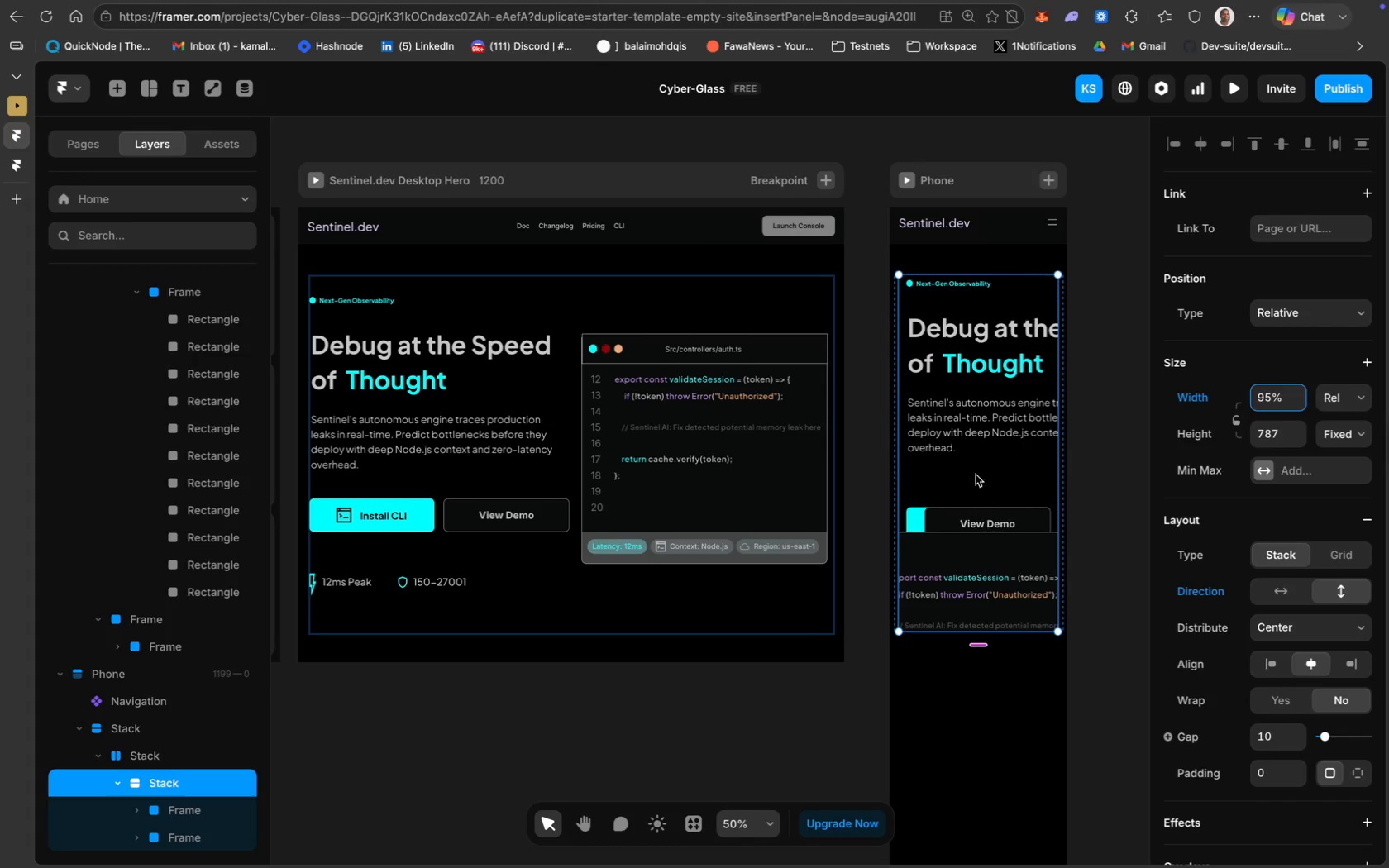 
left_click([962, 347])
 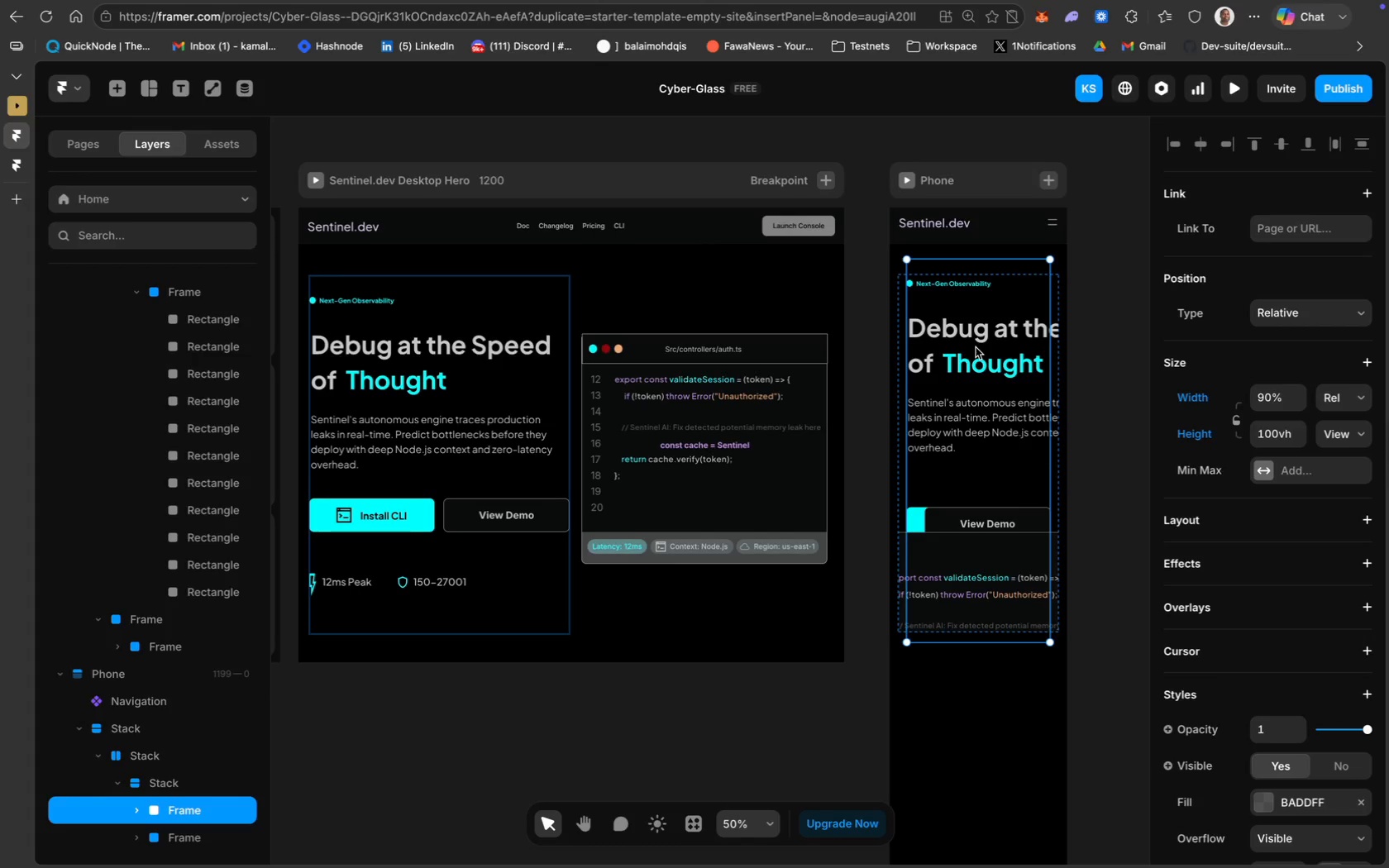 
left_click([984, 336])
 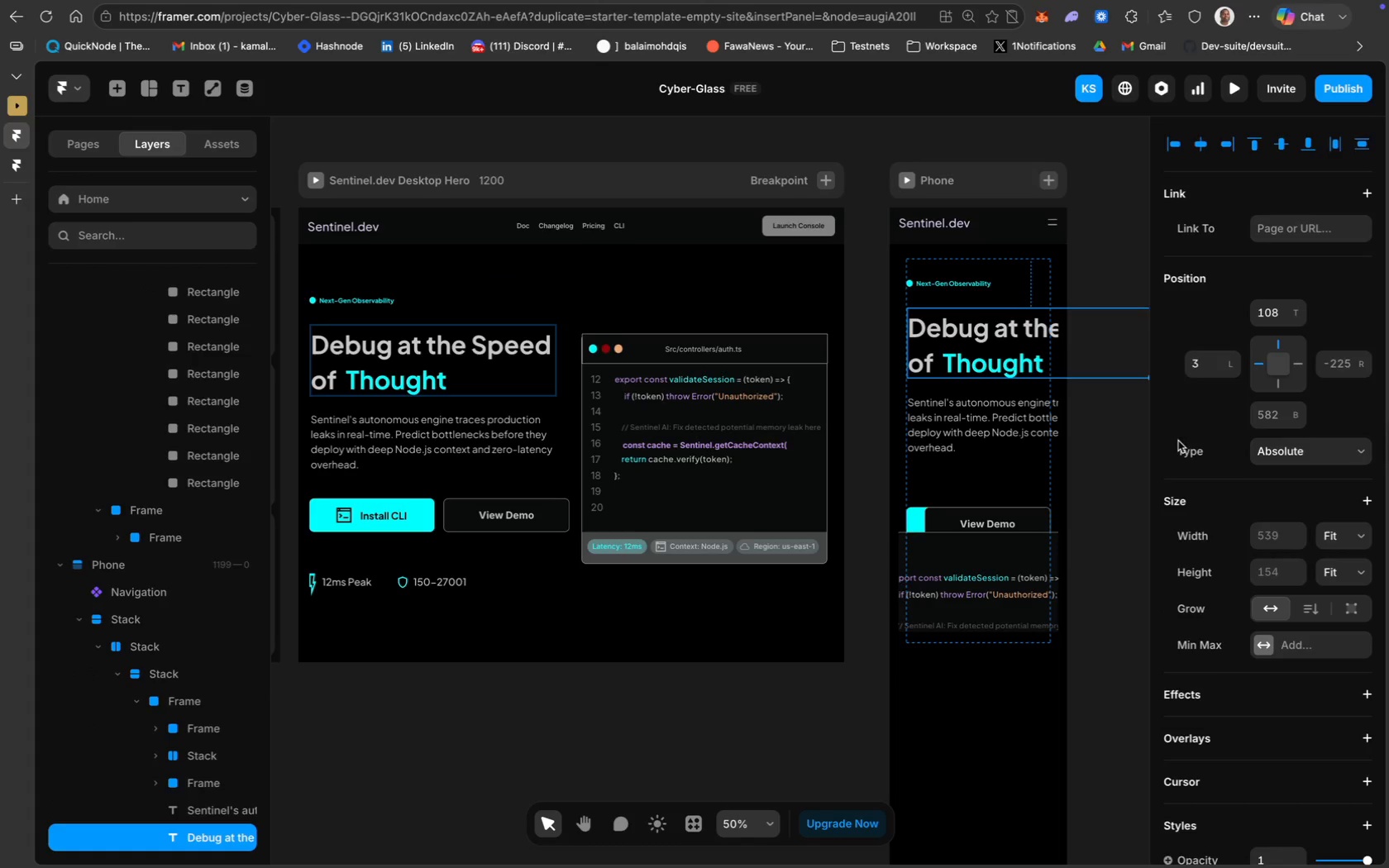 
left_click([1278, 683])
 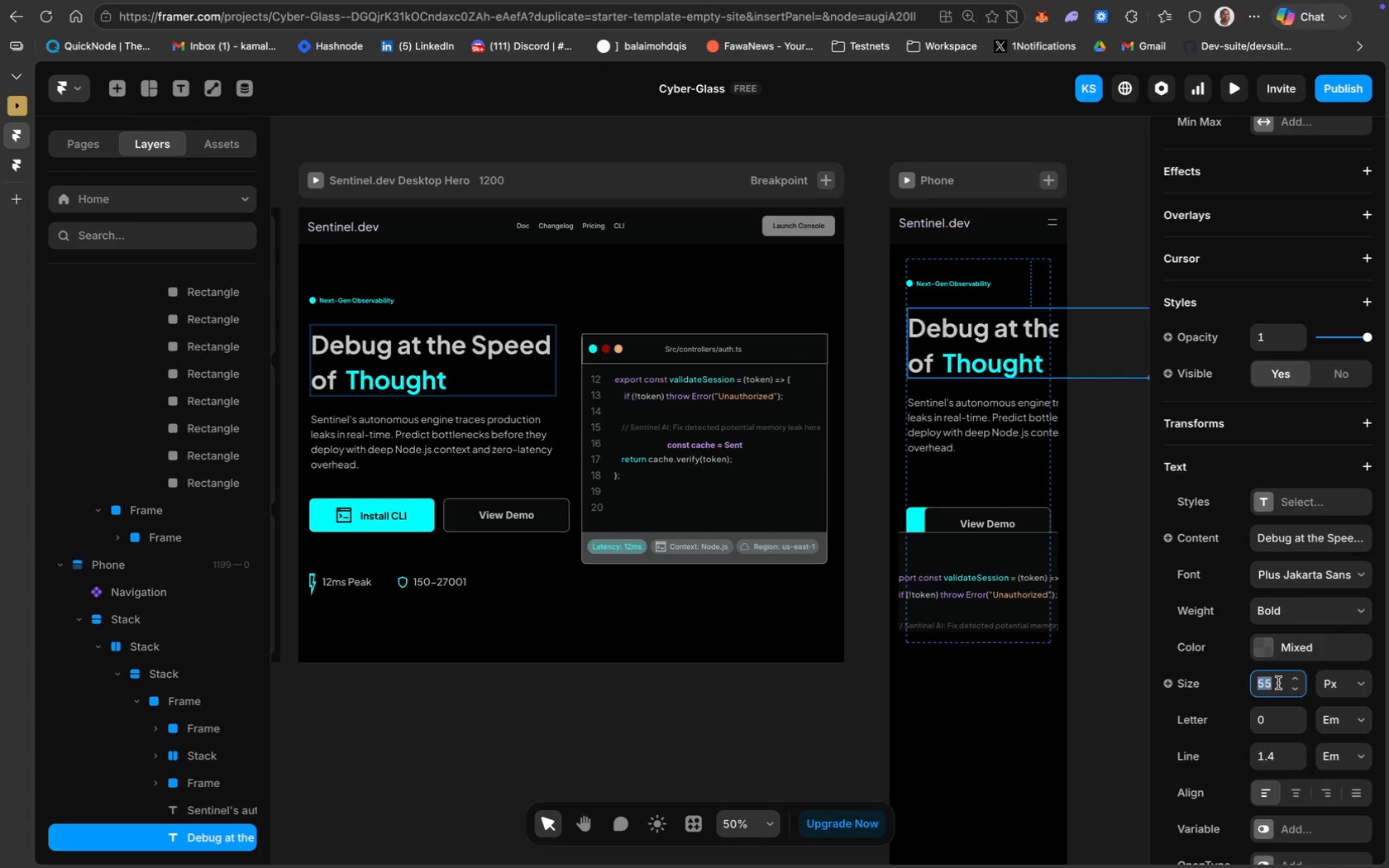 
scroll: coordinate [1299, 719], scroll_direction: down, amount: 53.0
 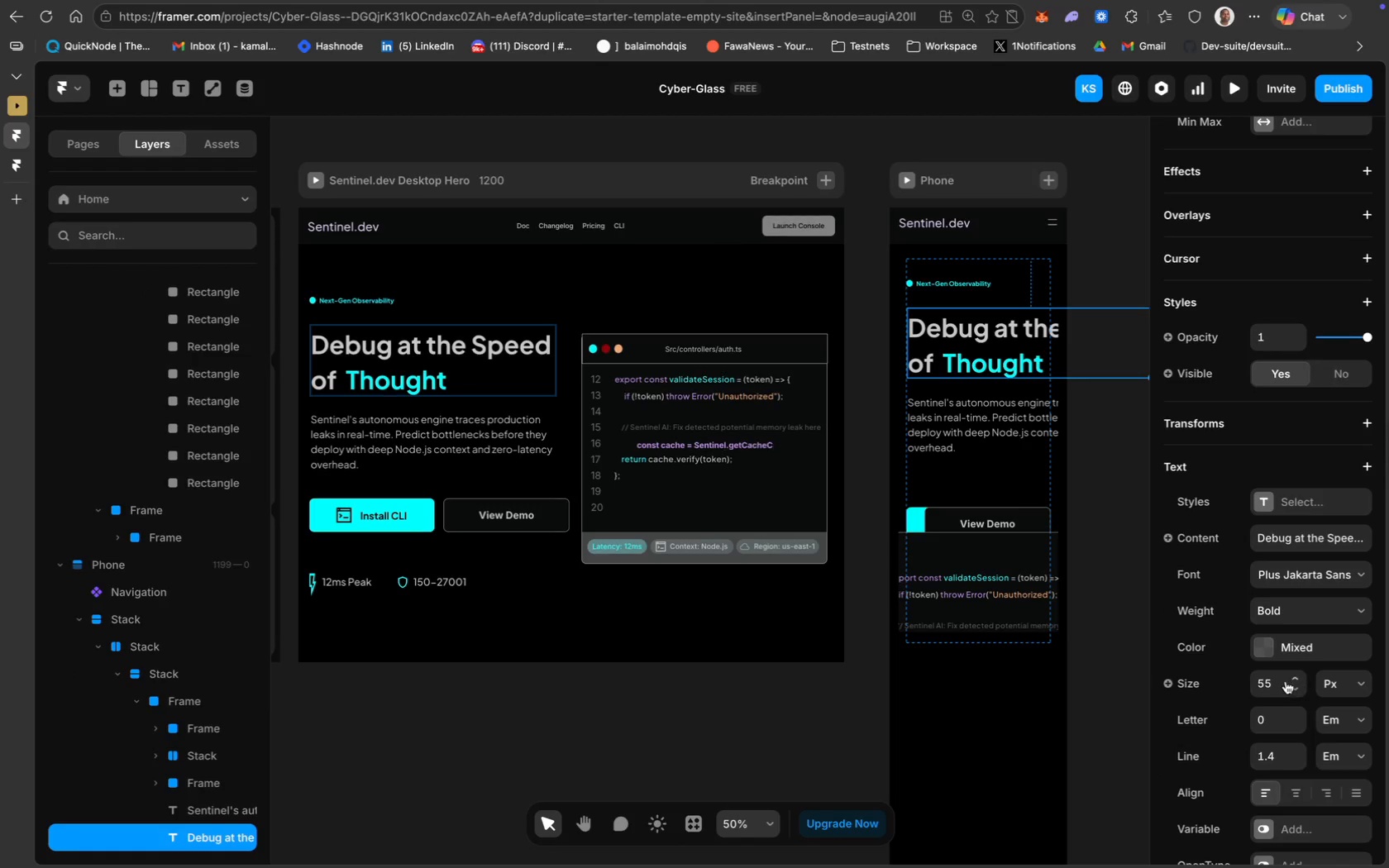 
type(30)
 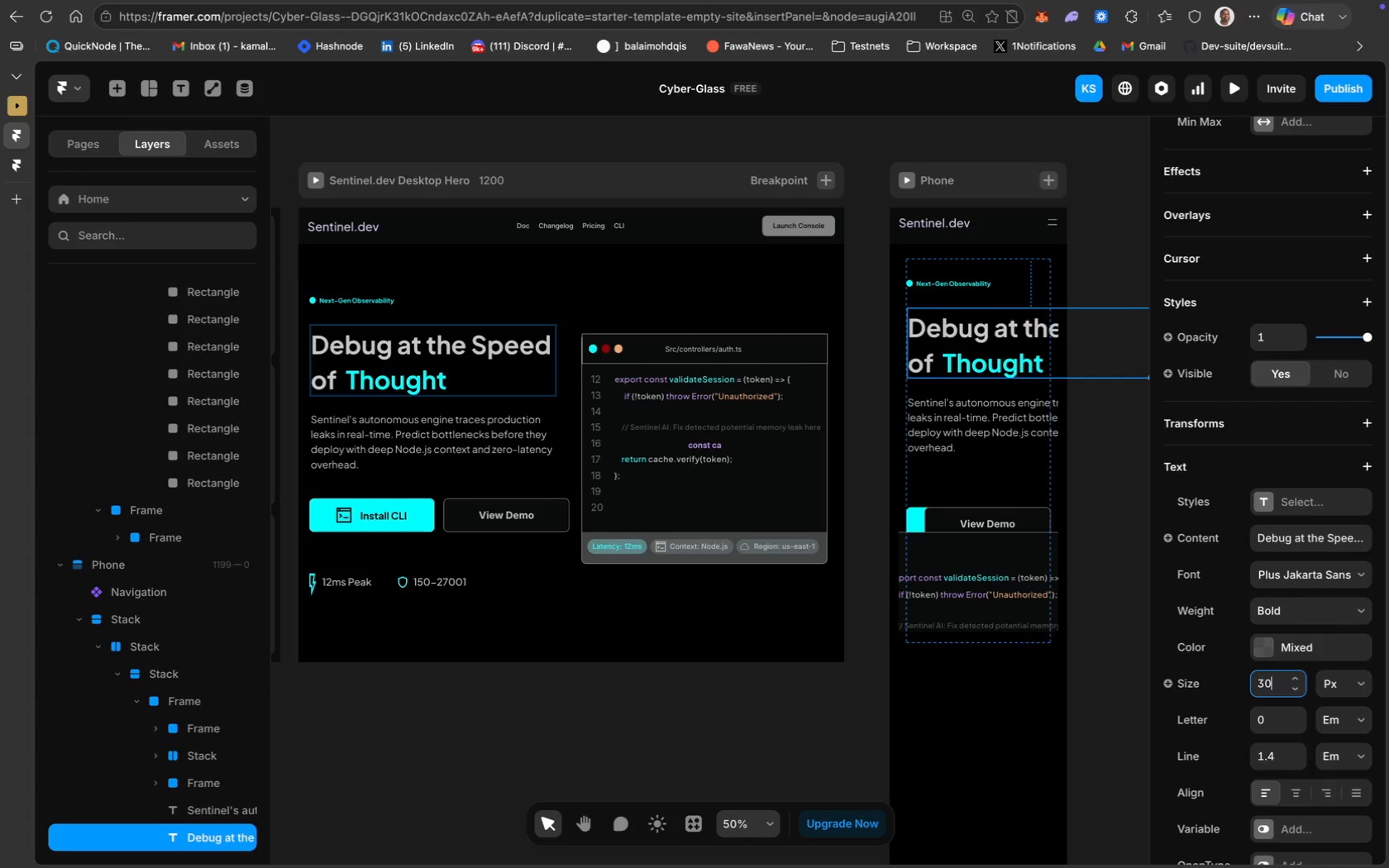 
key(Enter)
 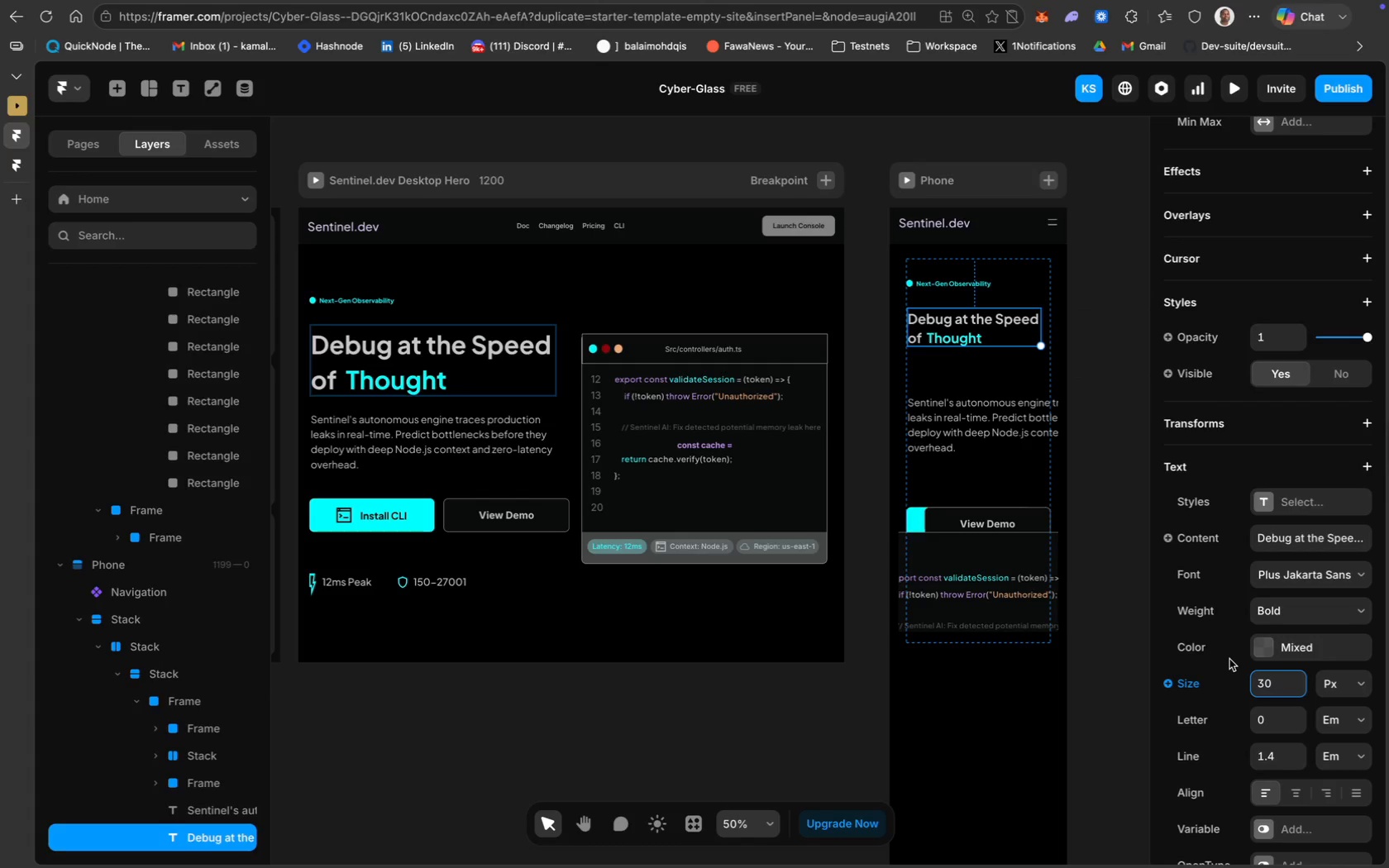 
left_click([1295, 569])
 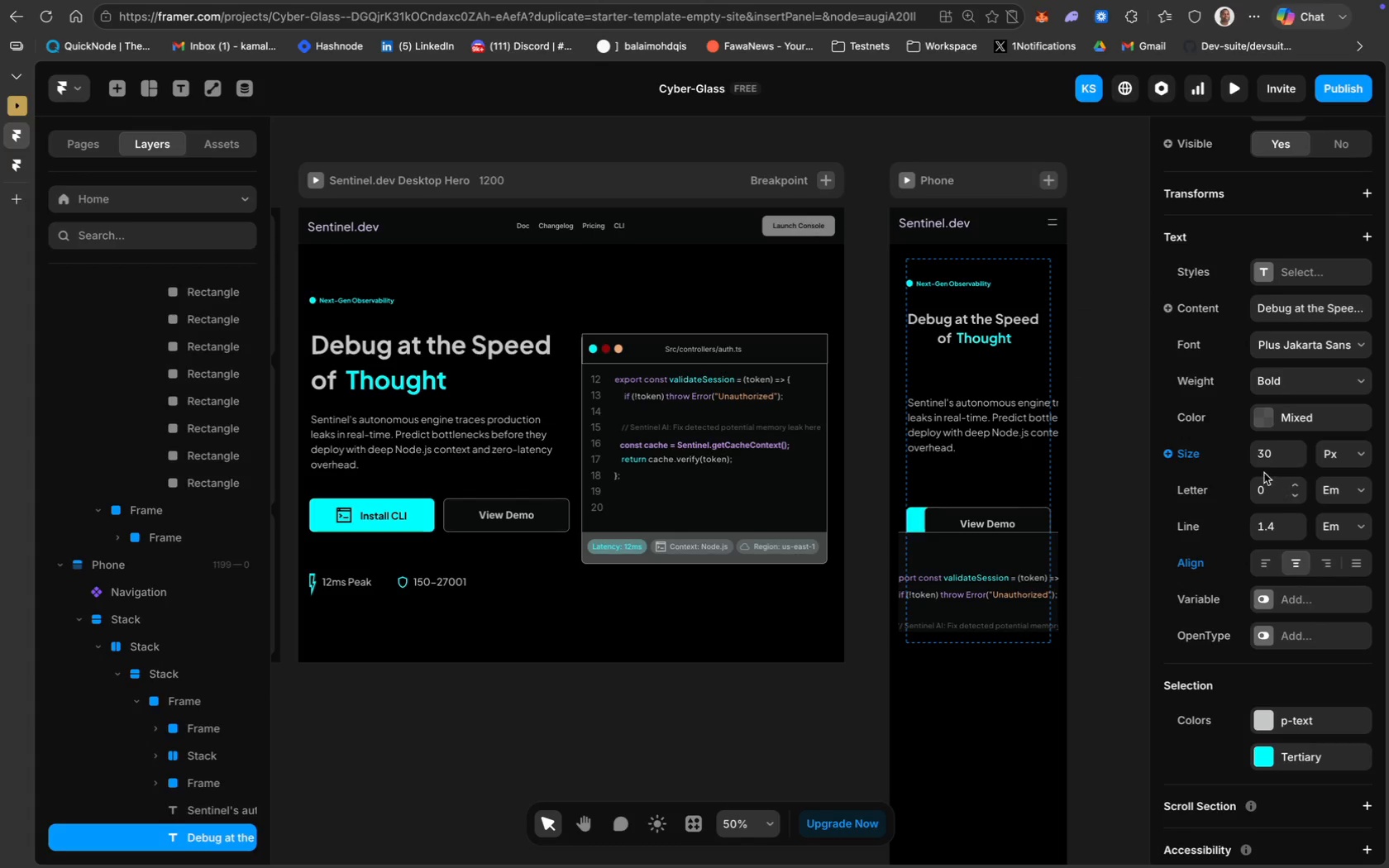 
scroll: coordinate [1310, 732], scroll_direction: down, amount: 22.0
 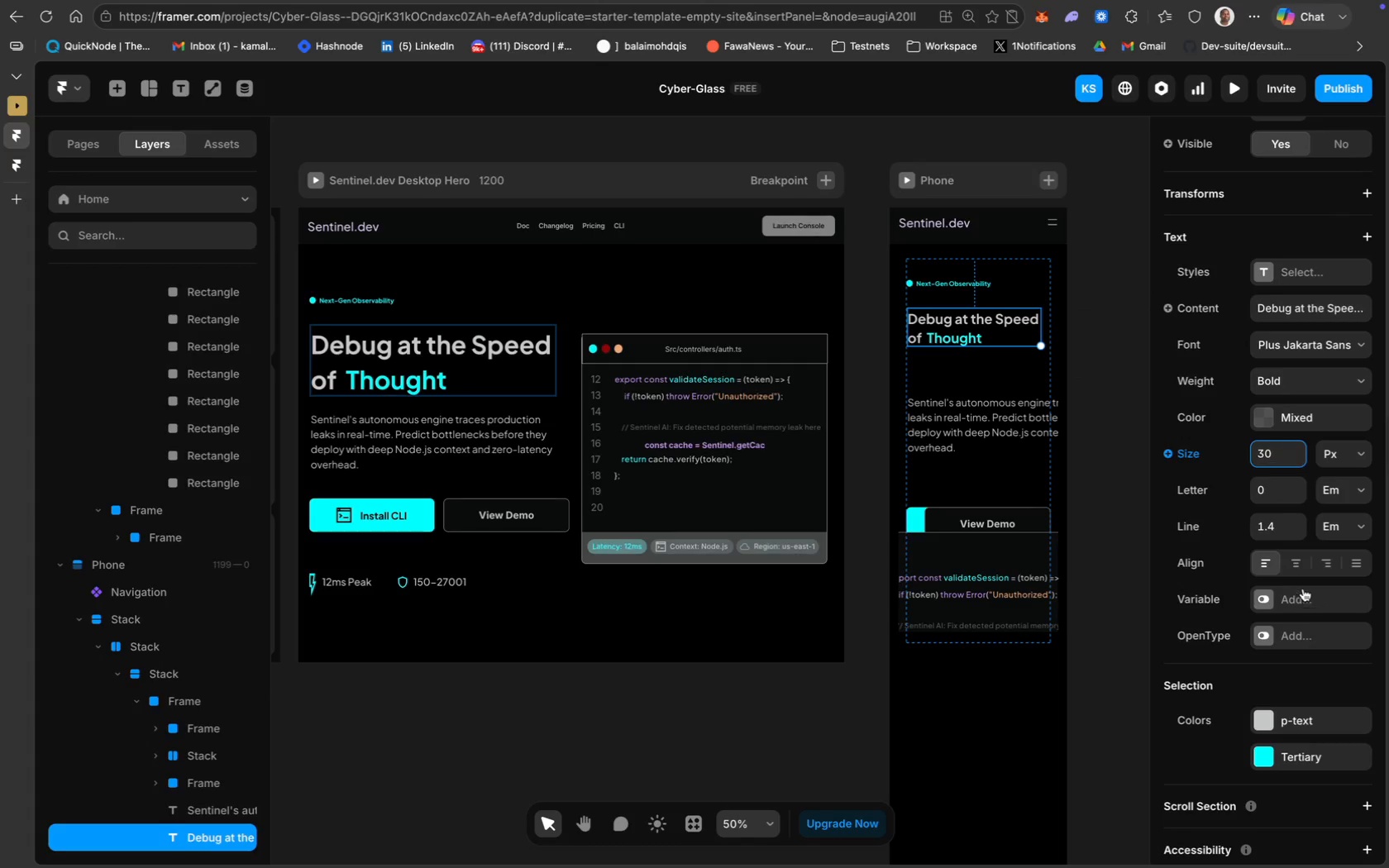 
left_click([1270, 449])
 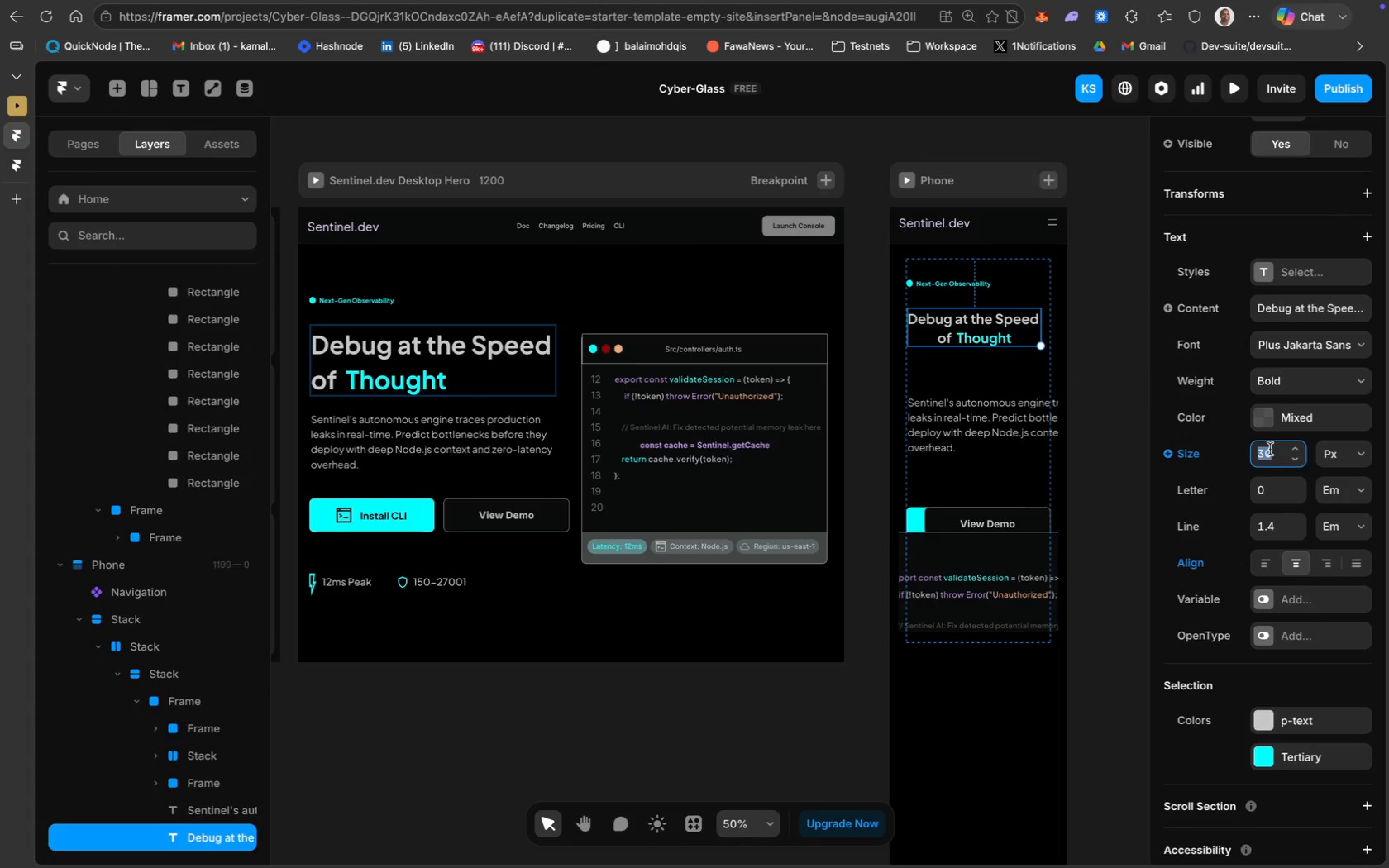 
type(35)
 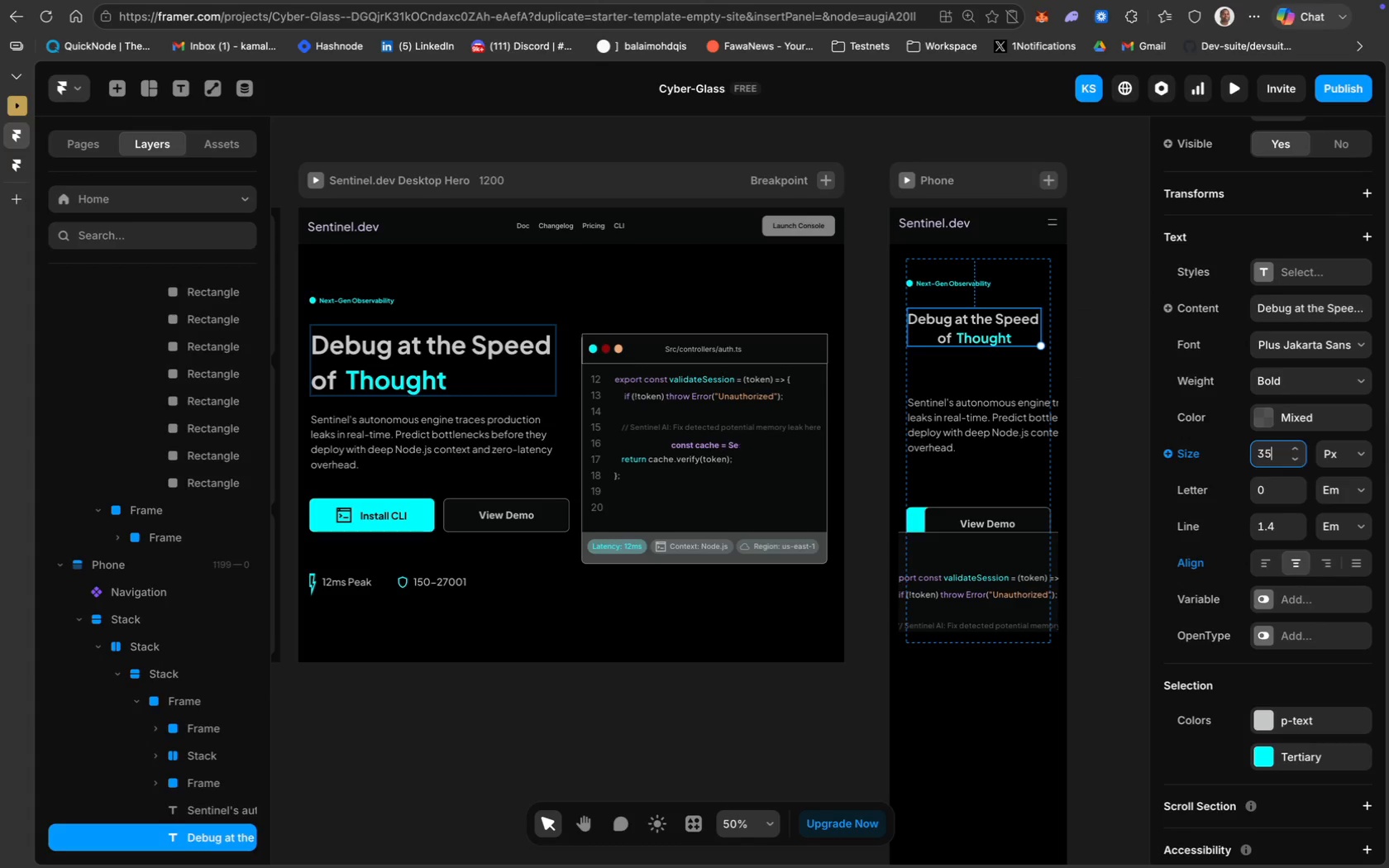 
key(Enter)
 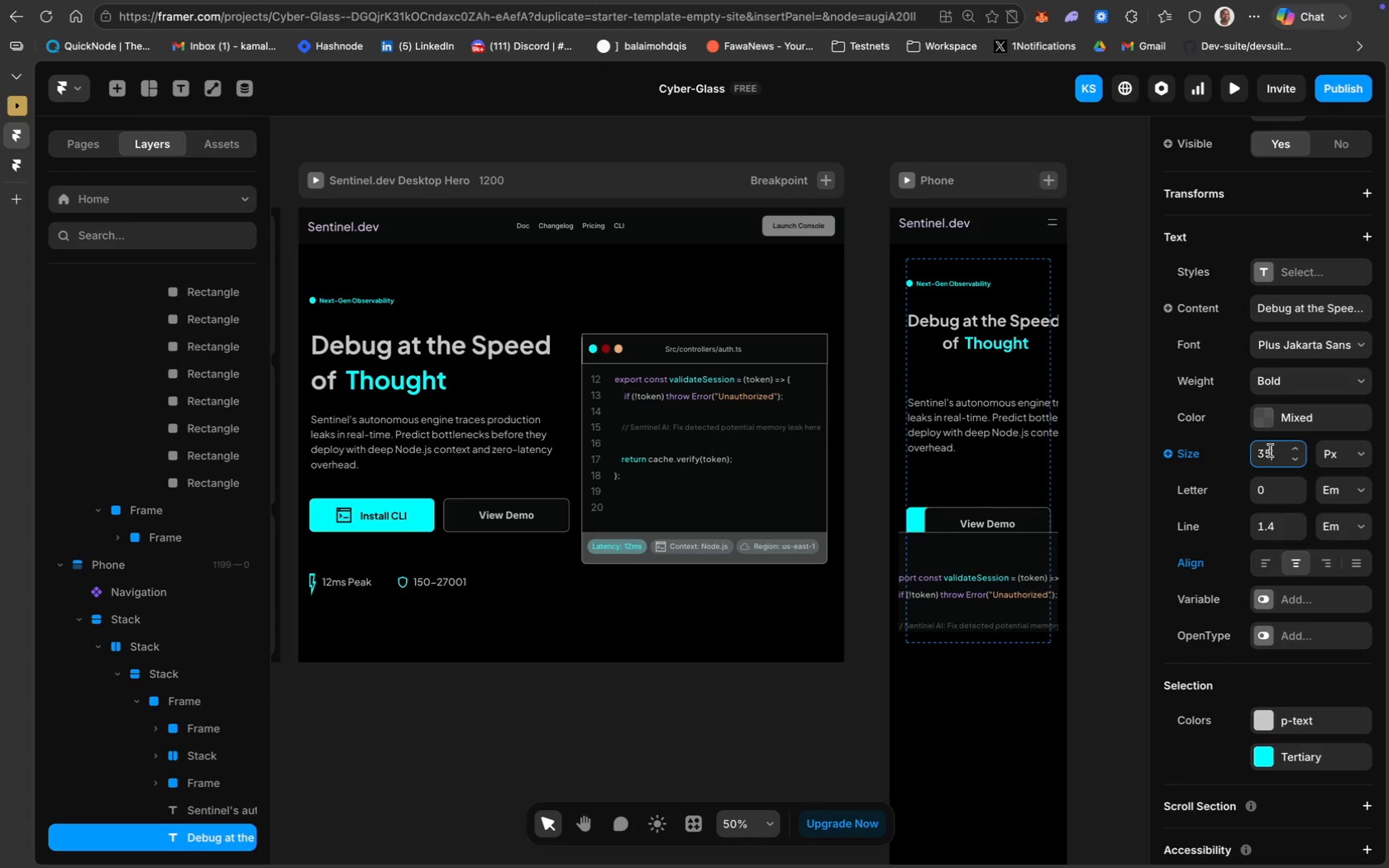 
key(Meta+A)
 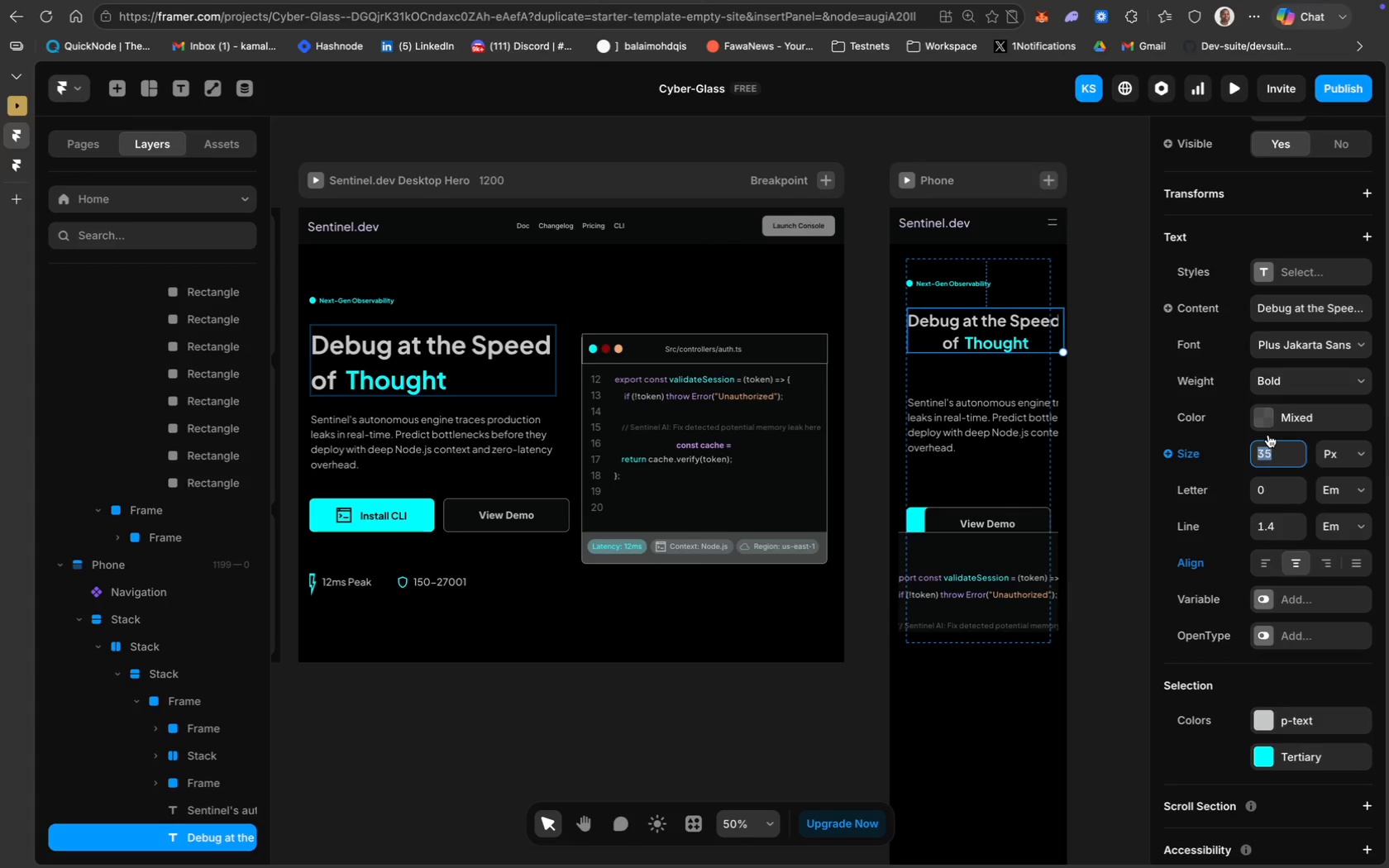 
type(30)
 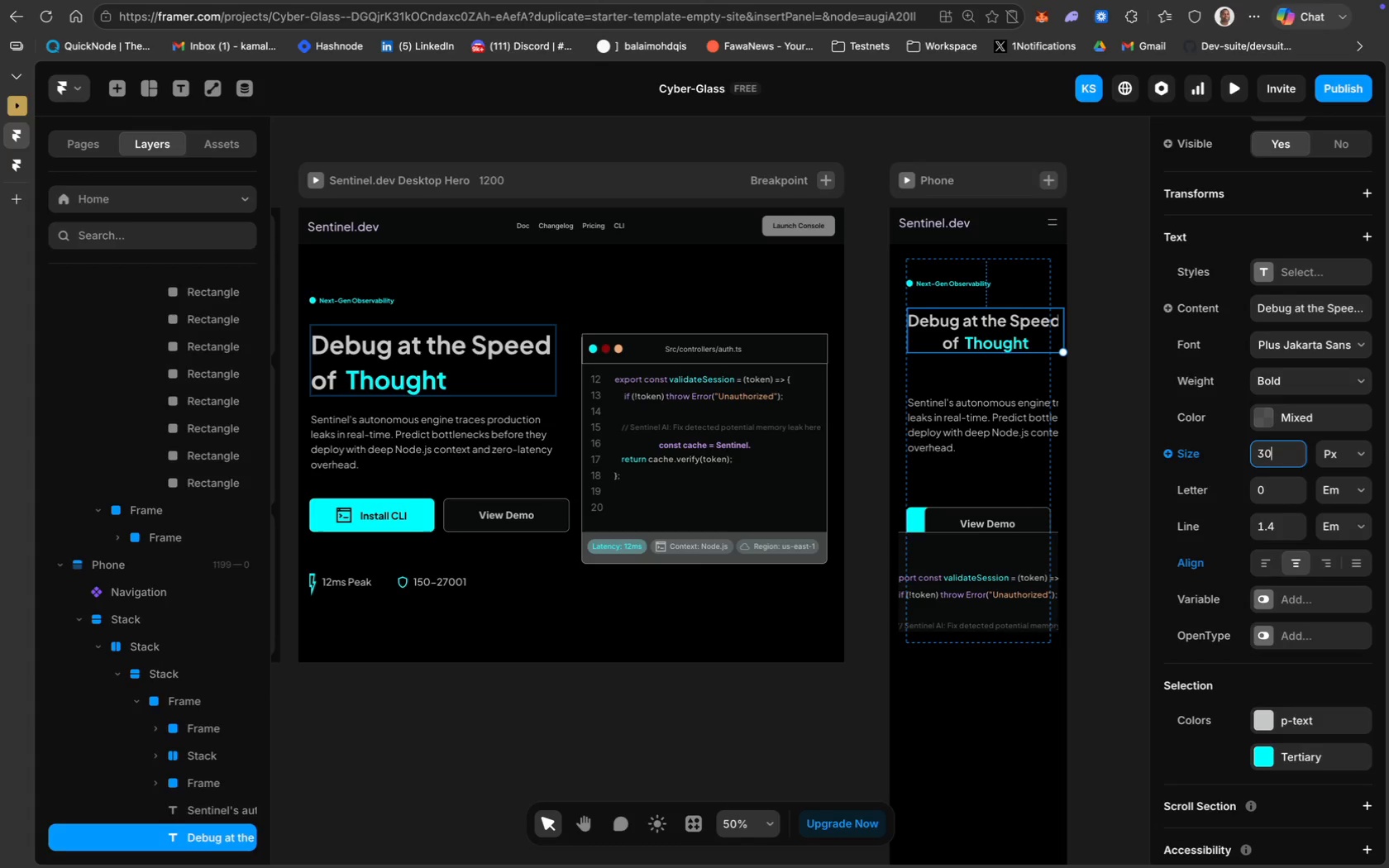 
key(Enter)
 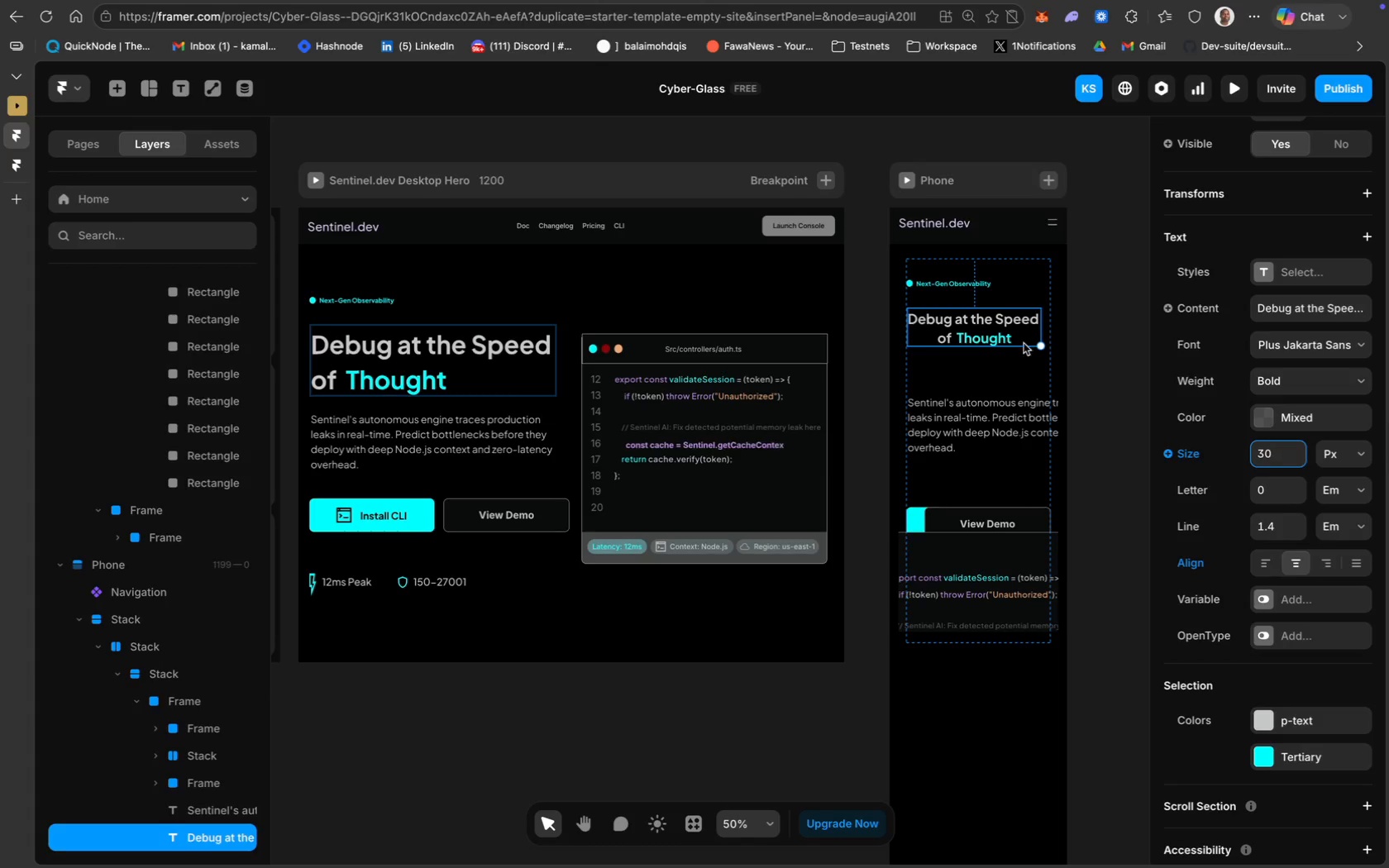 
left_click([1015, 336])
 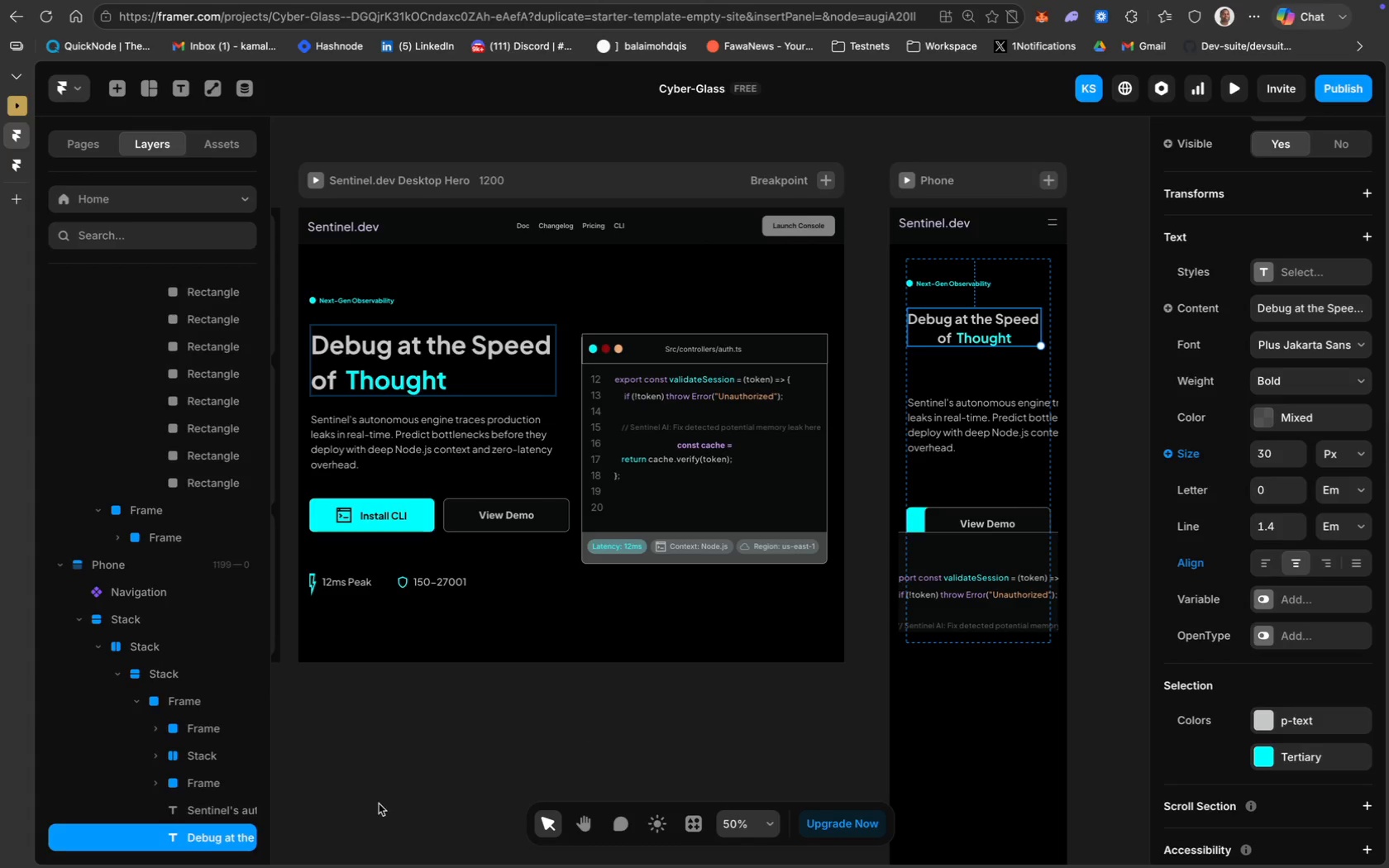 
left_click([199, 782])
 